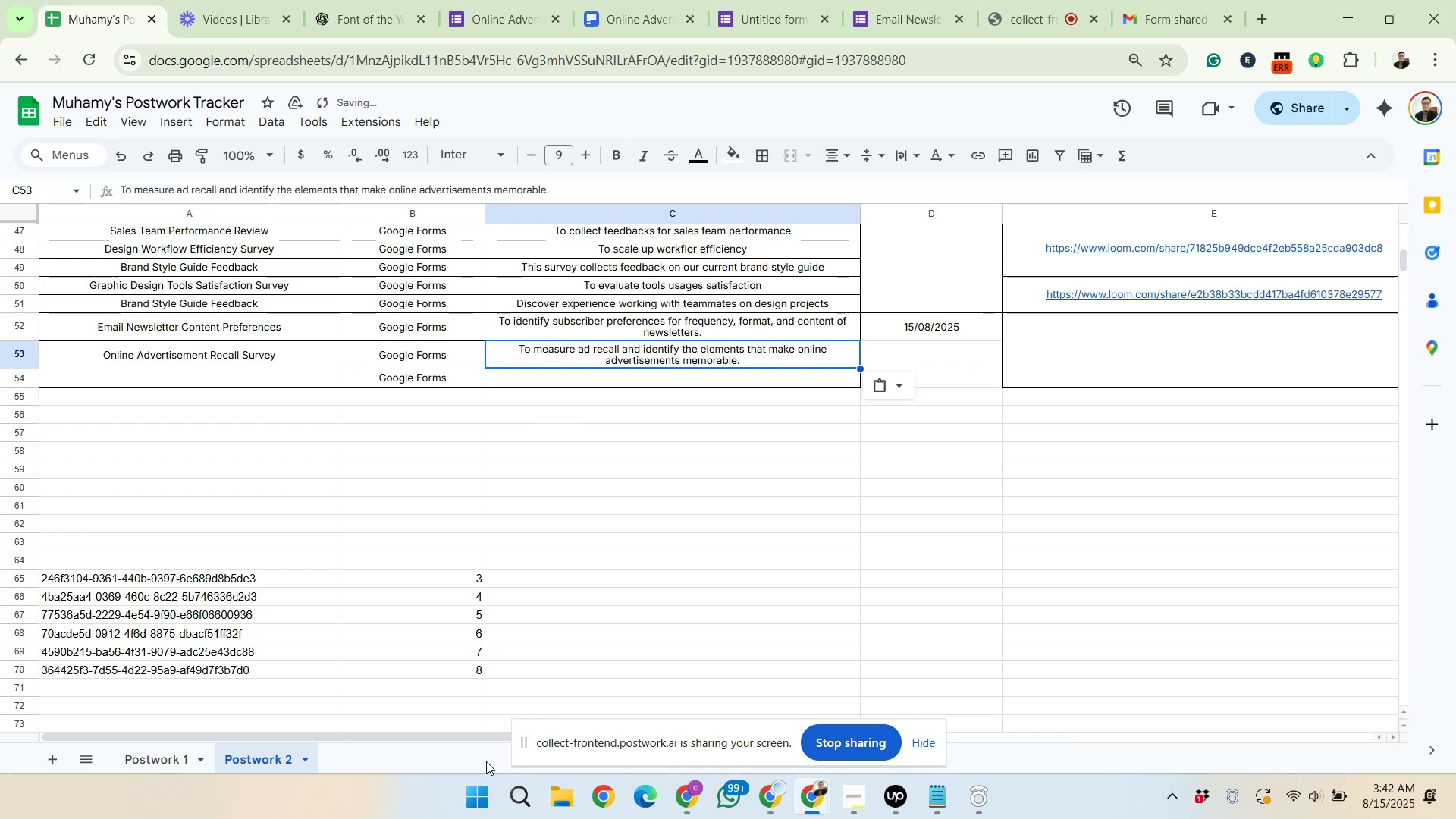 
left_click_drag(start_coordinate=[466, 736], to_coordinate=[641, 728])
 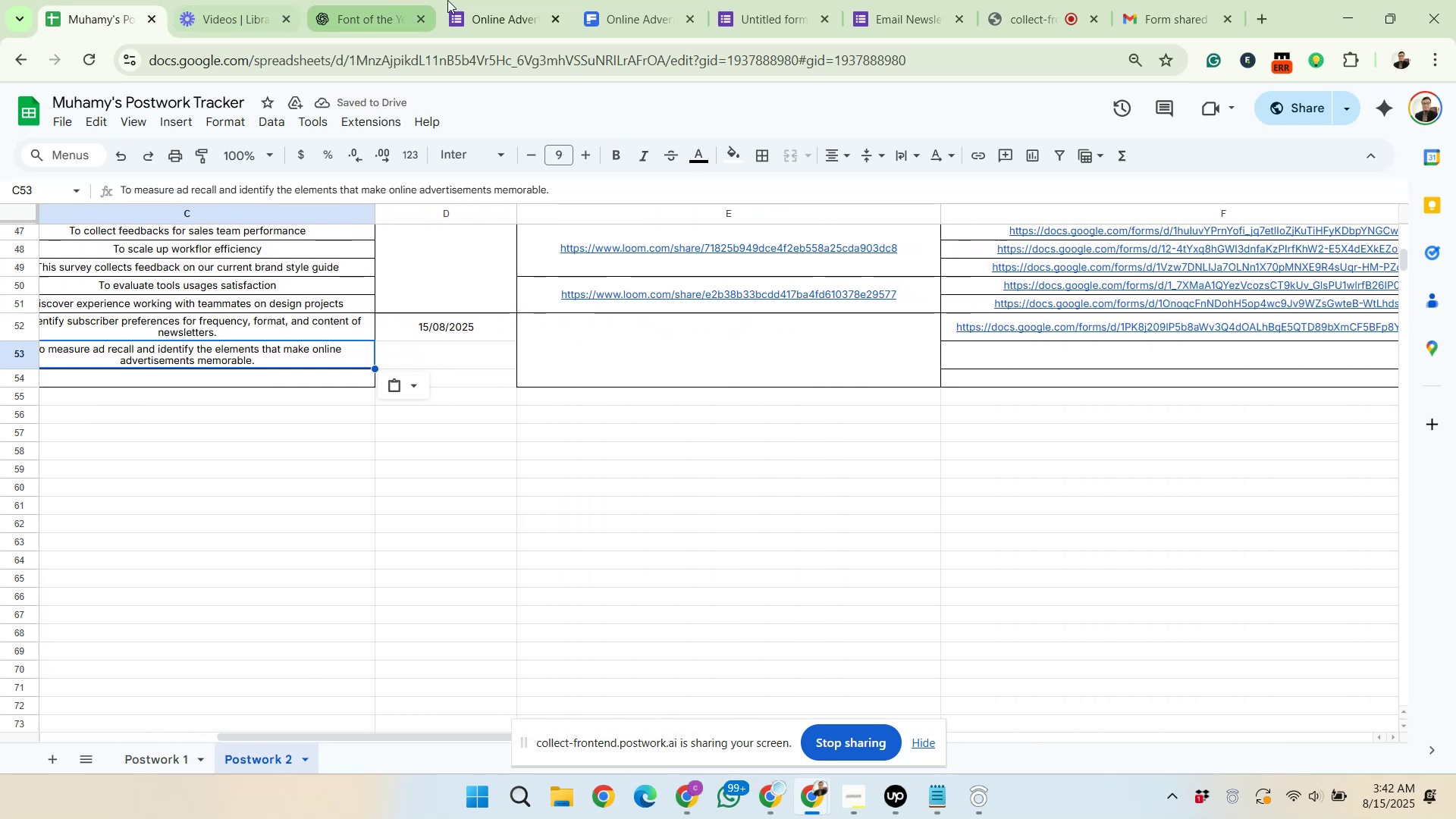 
left_click([485, 0])
 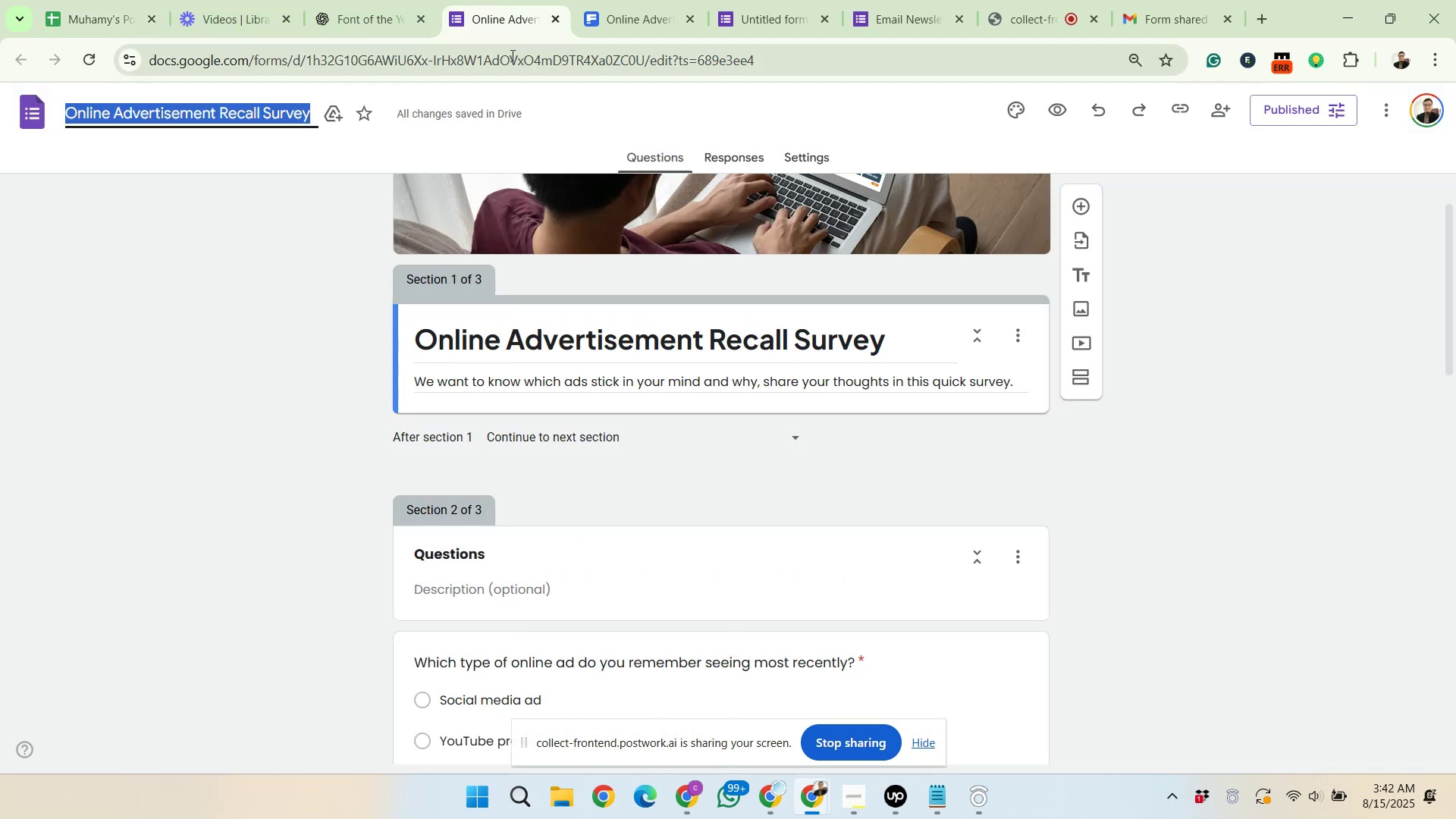 
left_click([512, 56])
 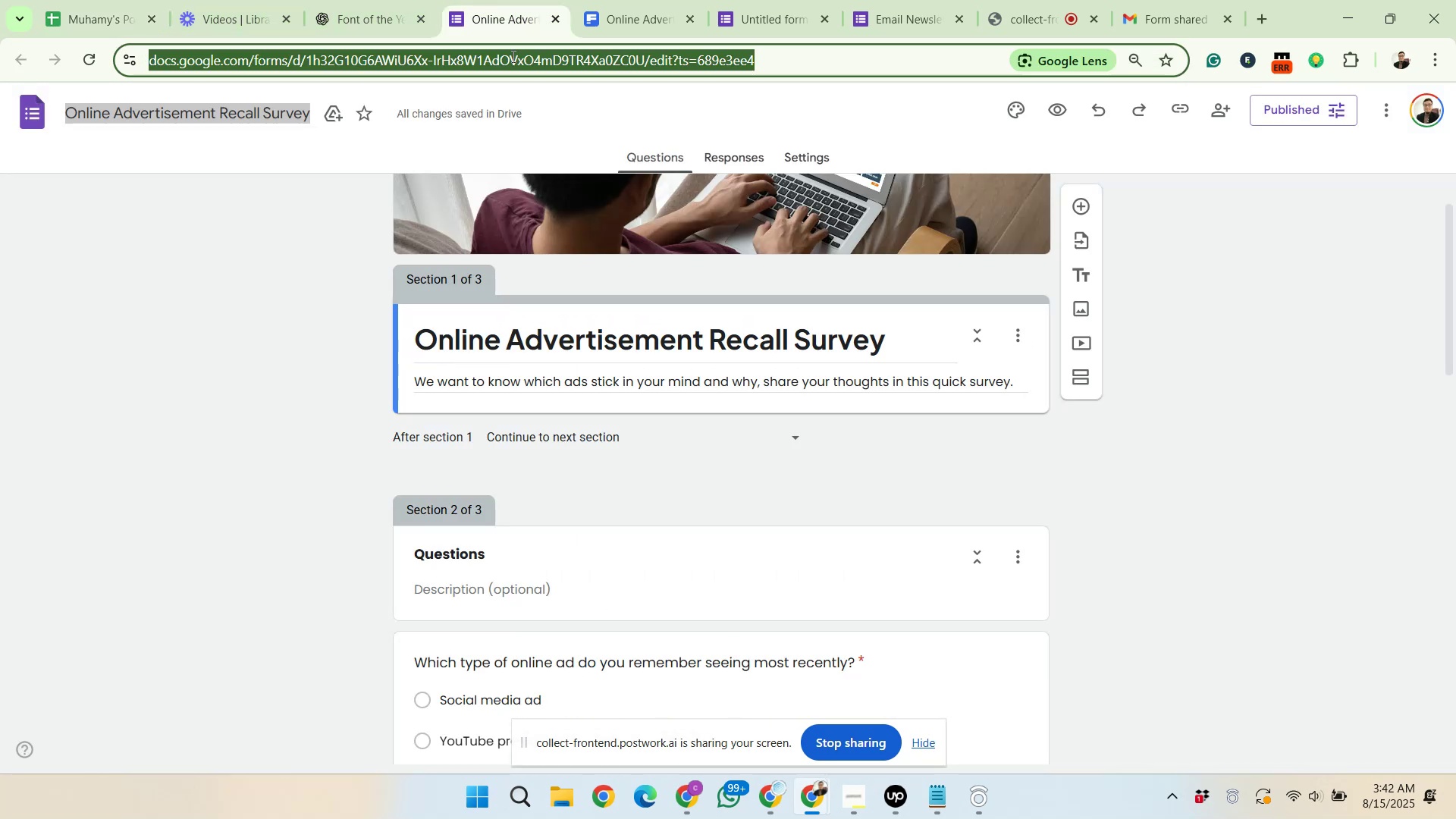 
key(Control+C)
 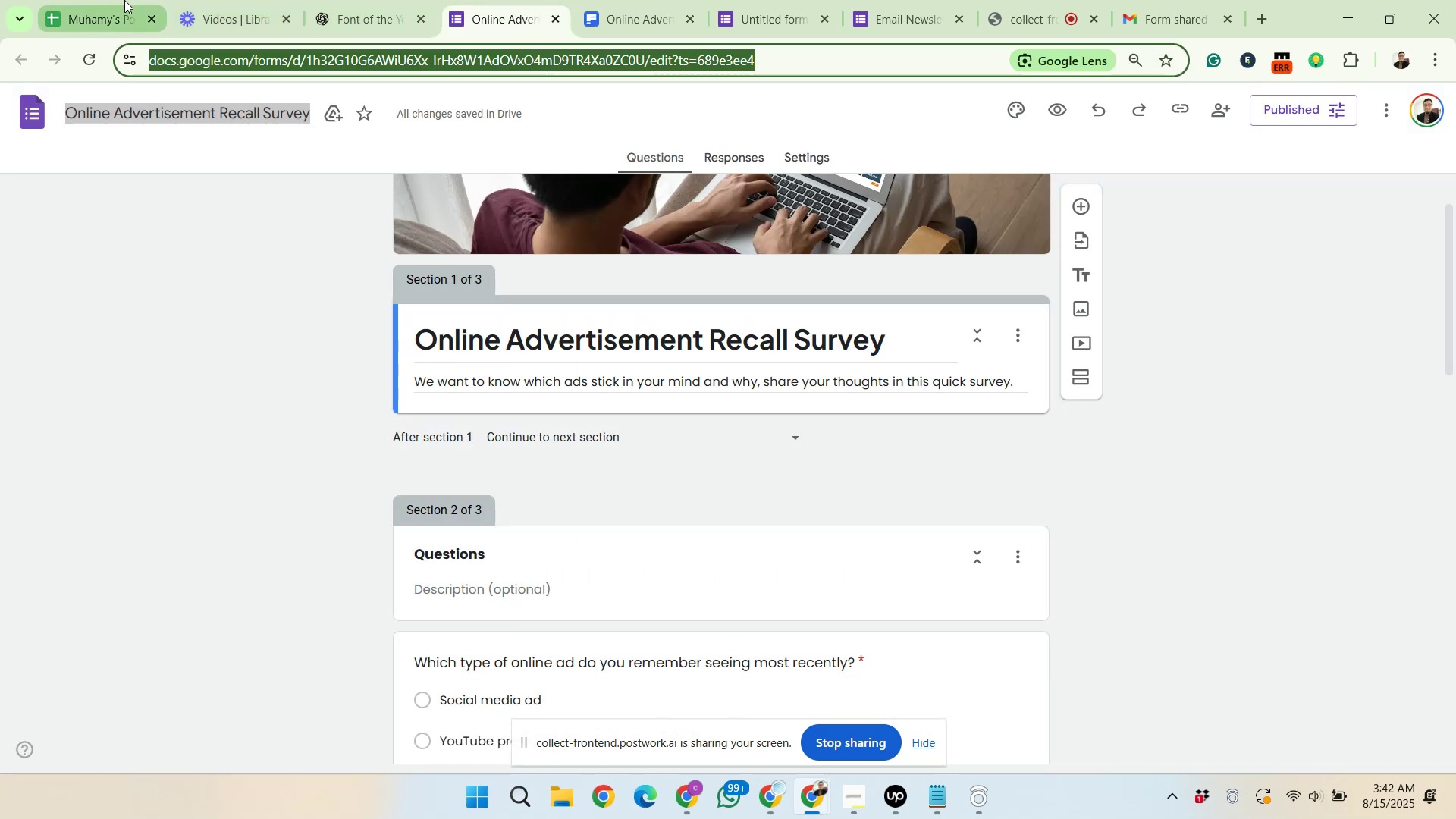 
left_click([124, 0])
 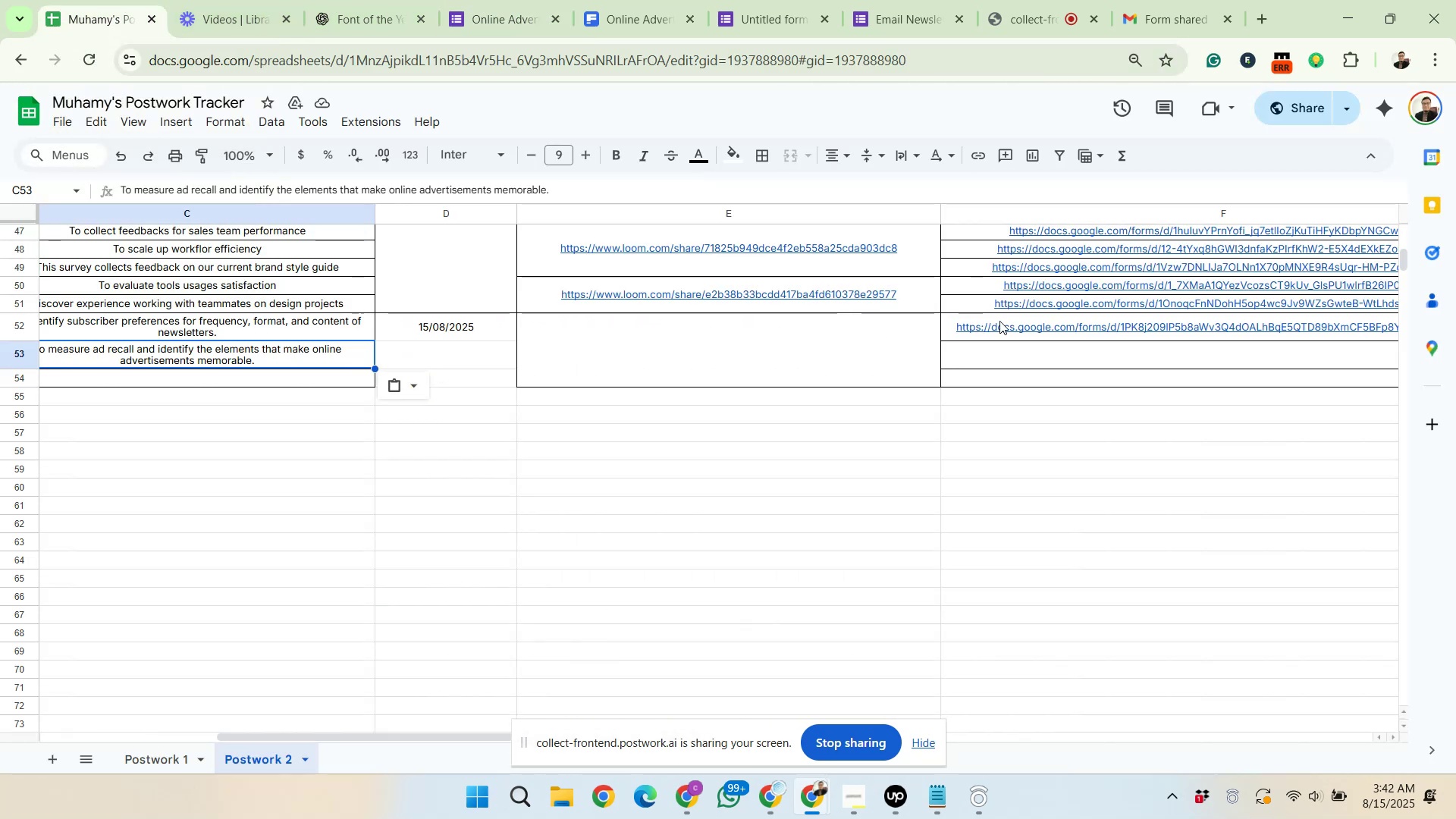 
left_click([1018, 357])
 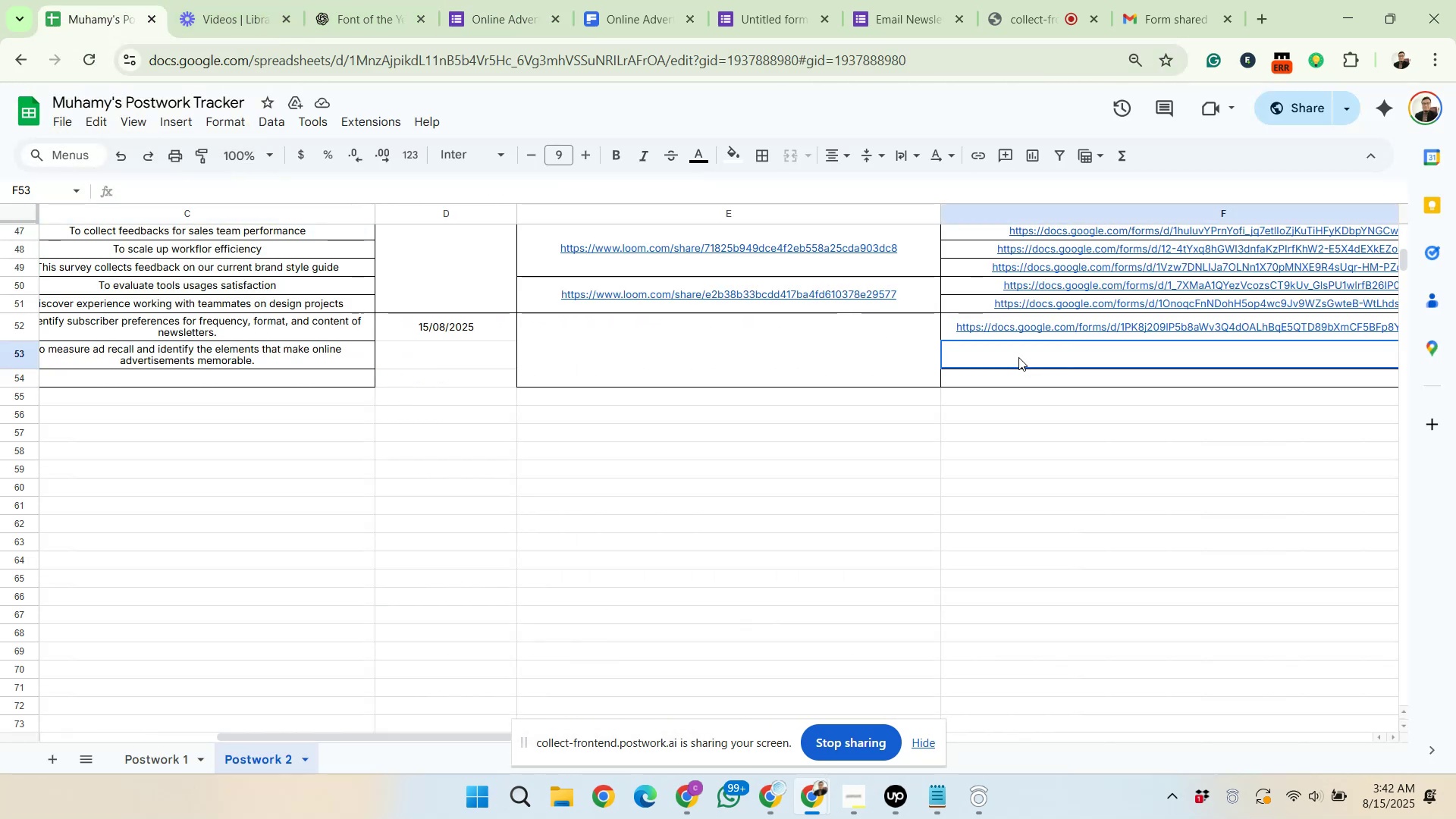 
key(Control+Shift+V)
 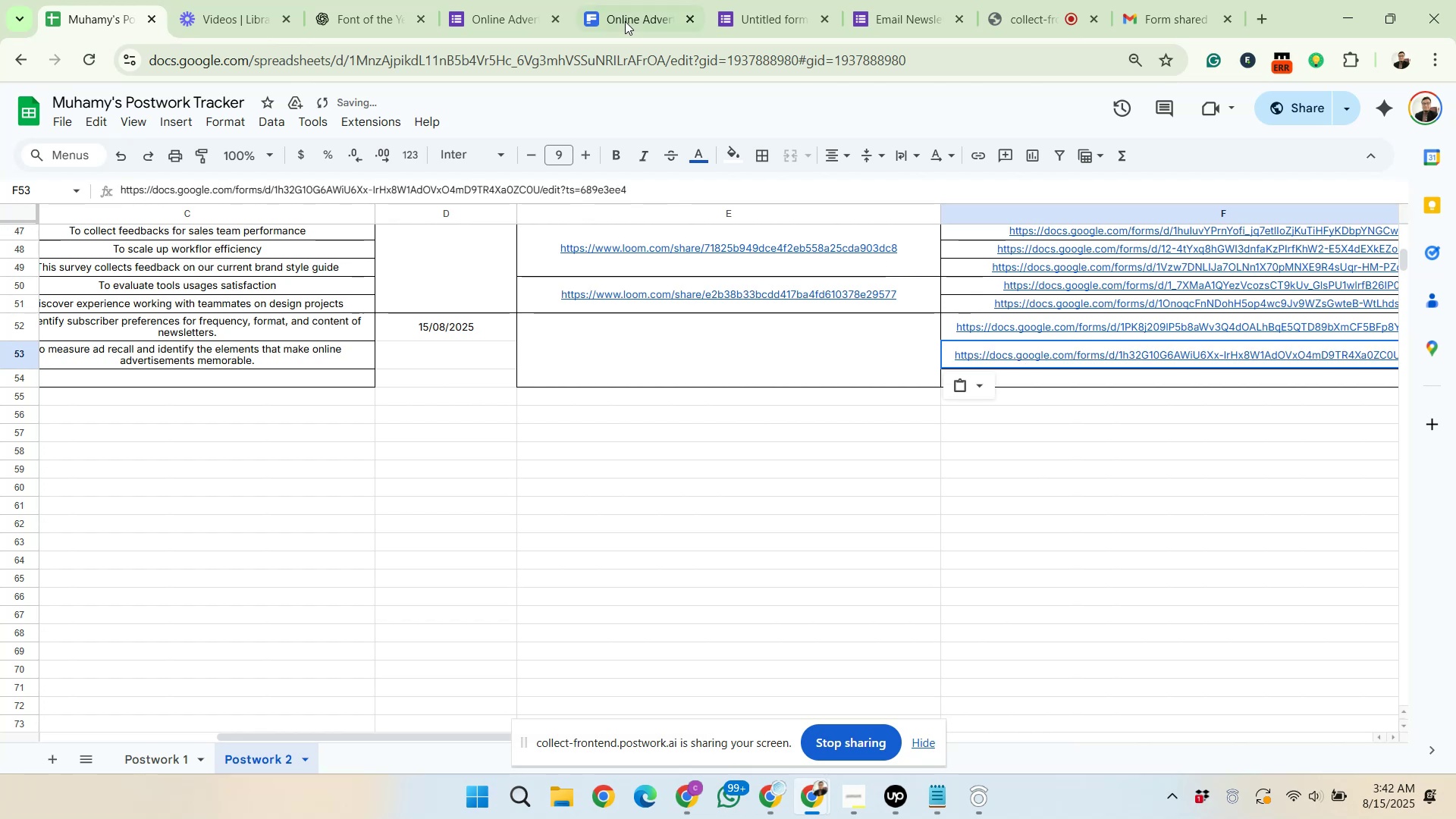 
left_click([544, 0])
 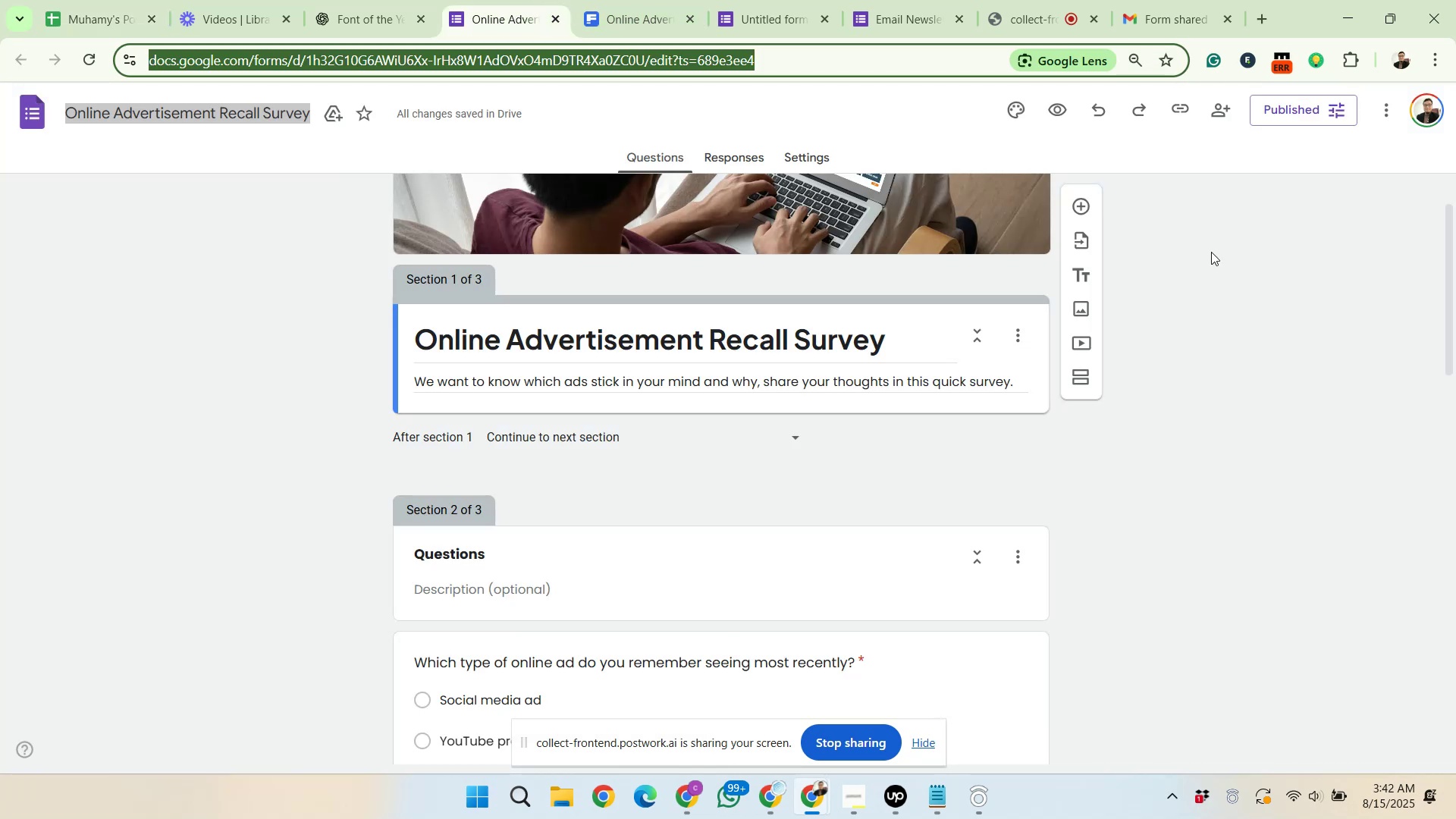 
left_click([1261, 278])
 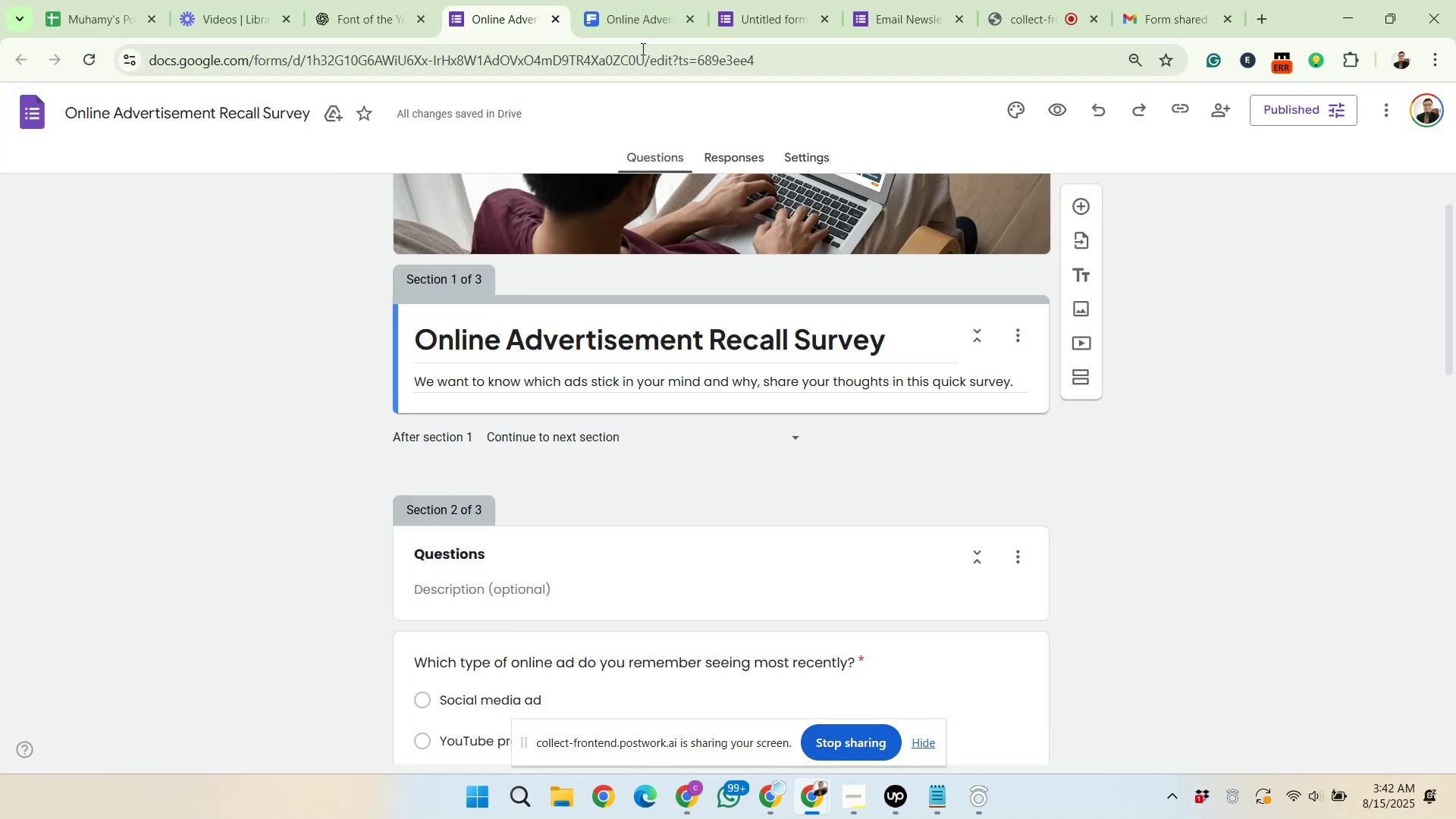 
left_click_drag(start_coordinate=[491, 0], to_coordinate=[856, 0])
 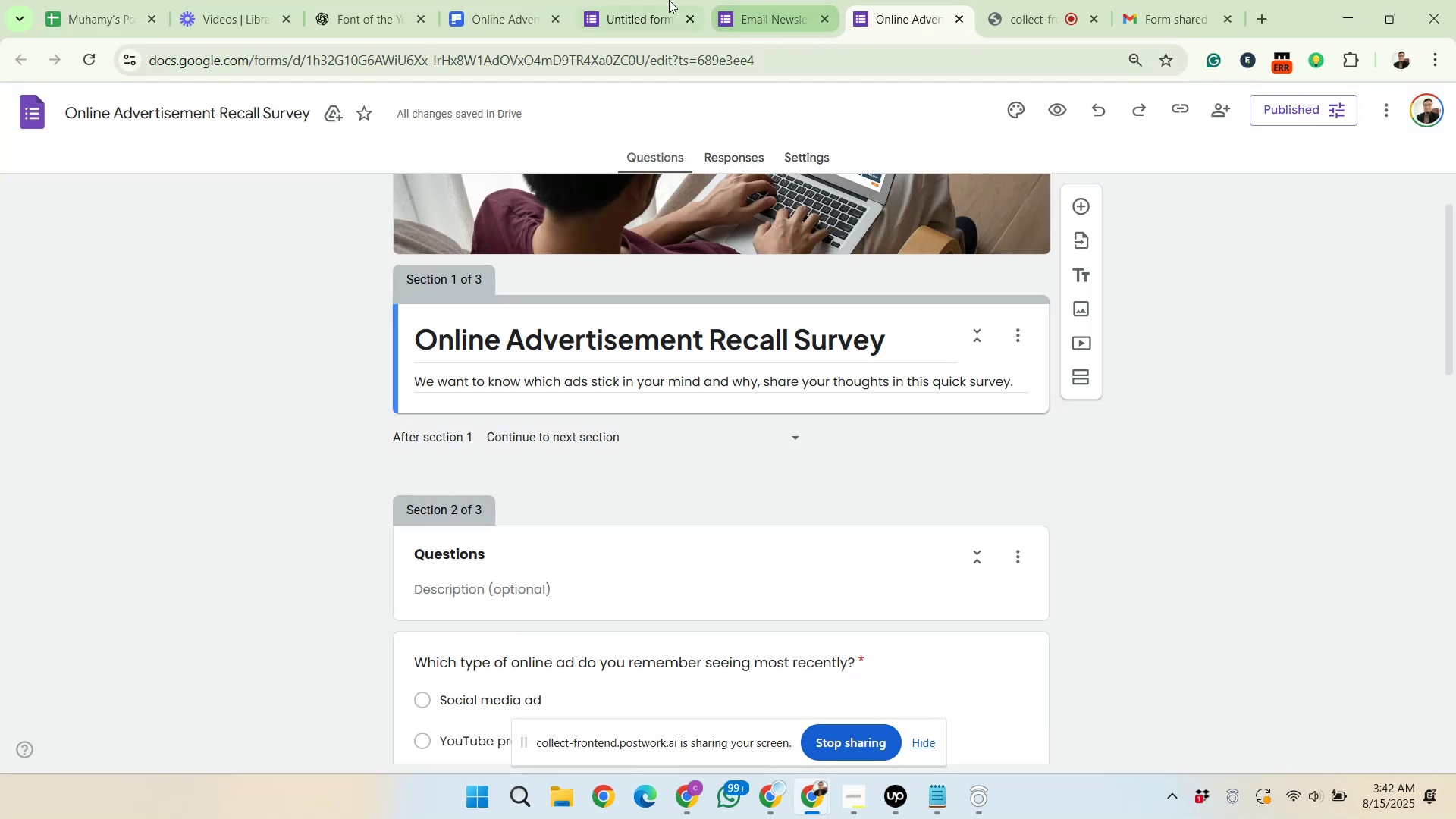 
left_click_drag(start_coordinate=[637, 0], to_coordinate=[471, 0])
 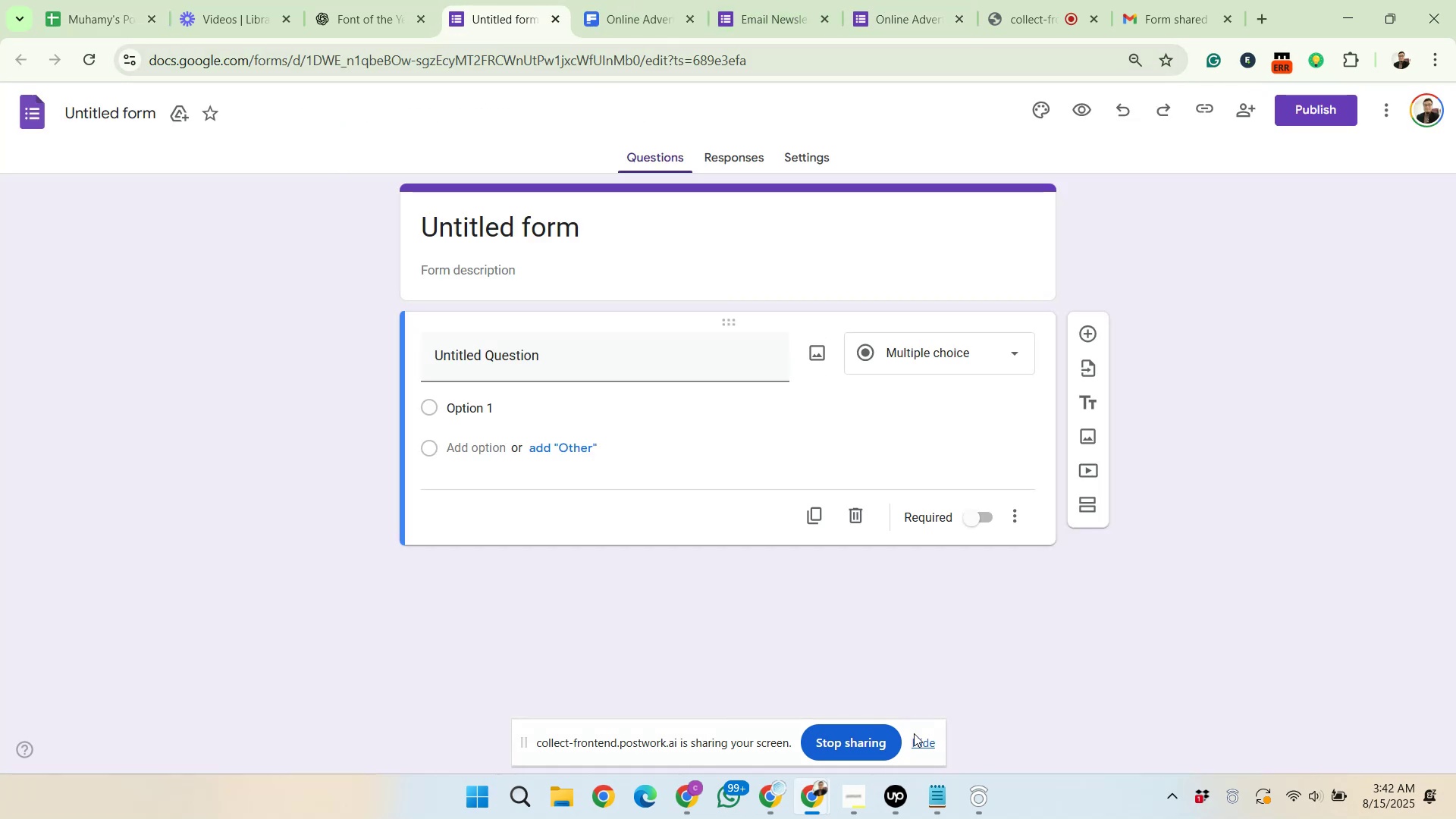 
left_click([933, 801])
 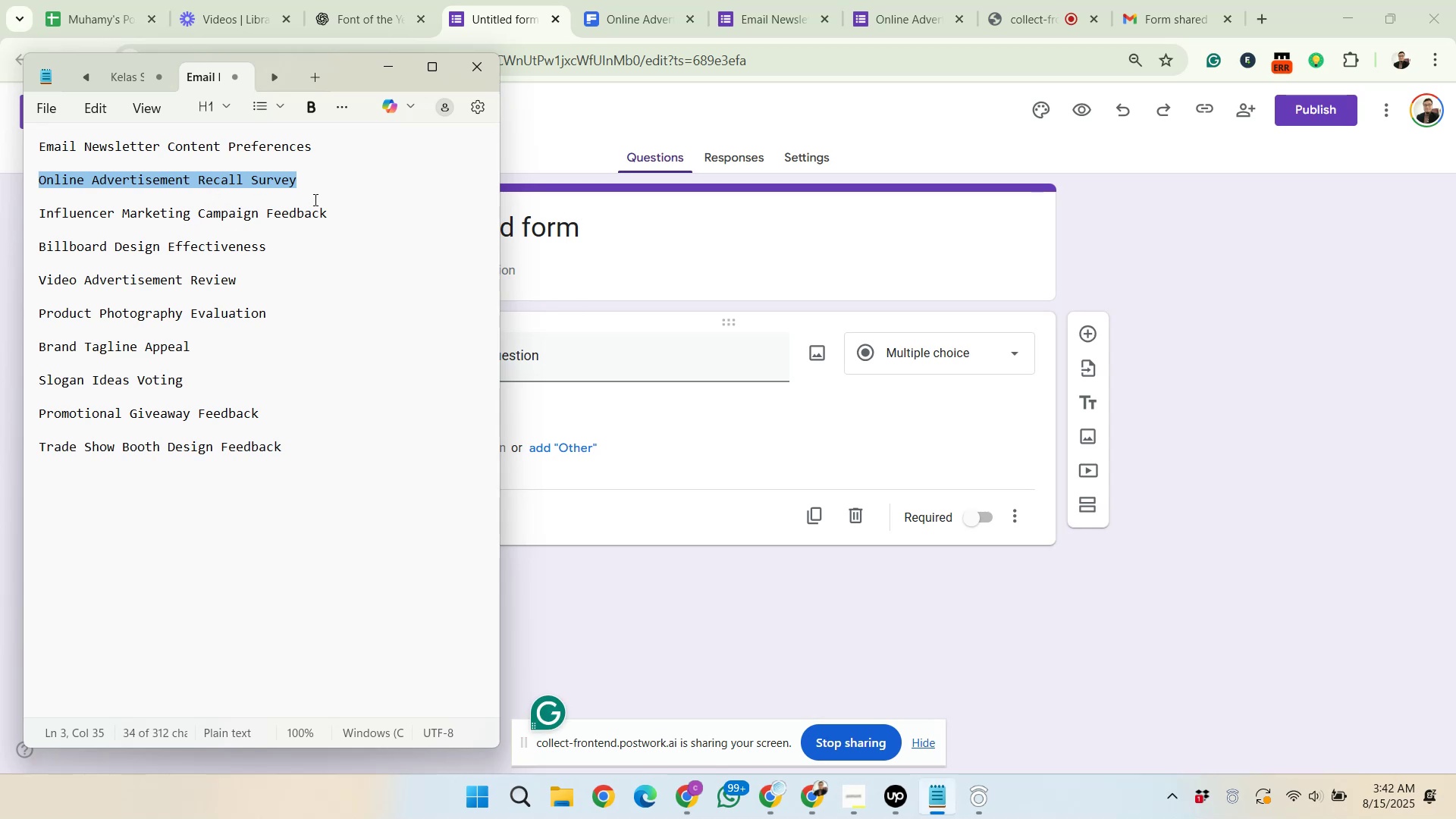 
left_click_drag(start_coordinate=[340, 211], to_coordinate=[36, 212])
 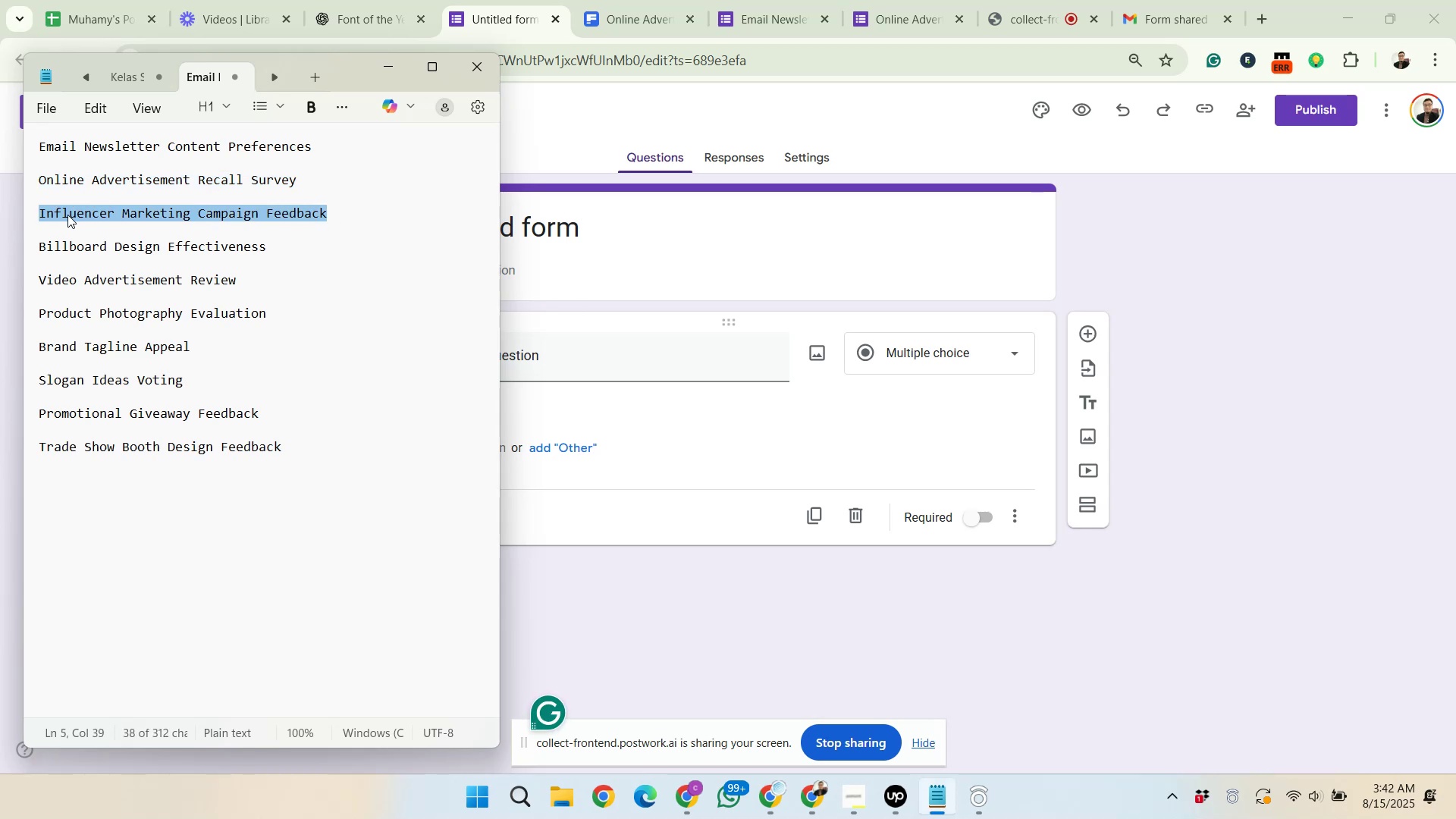 
right_click([67, 215])
 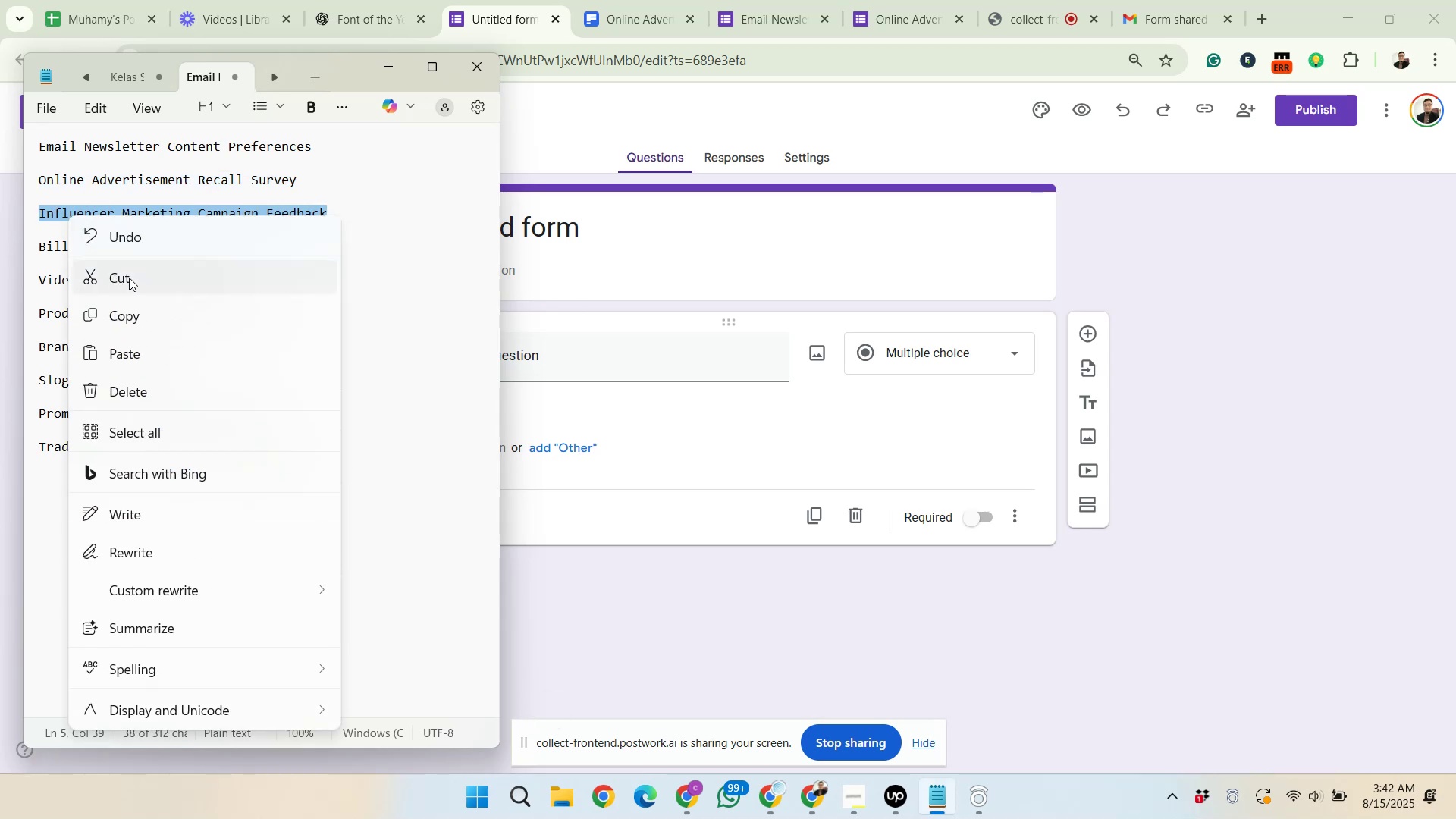 
left_click([148, 315])
 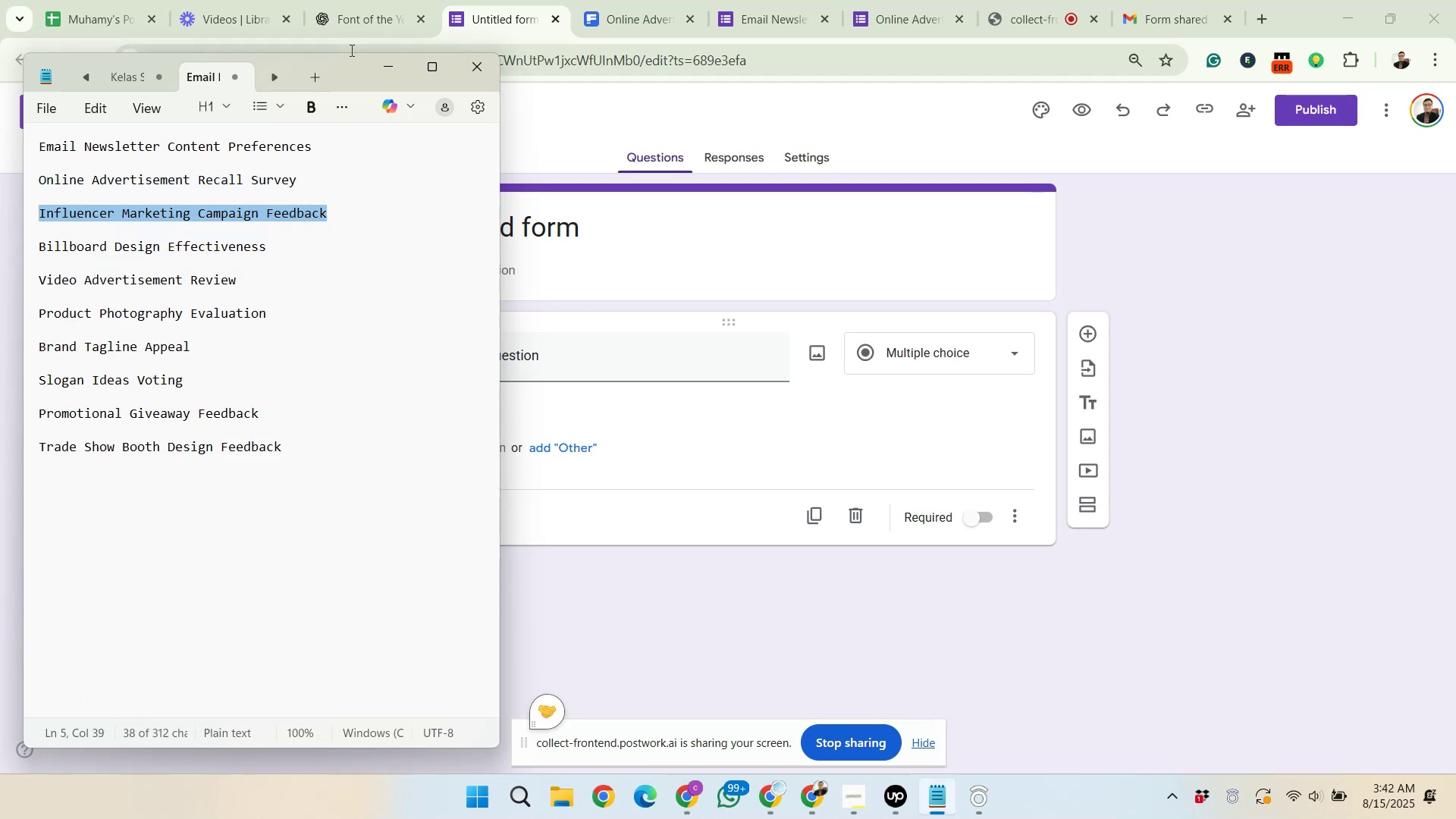 
left_click([350, 23])
 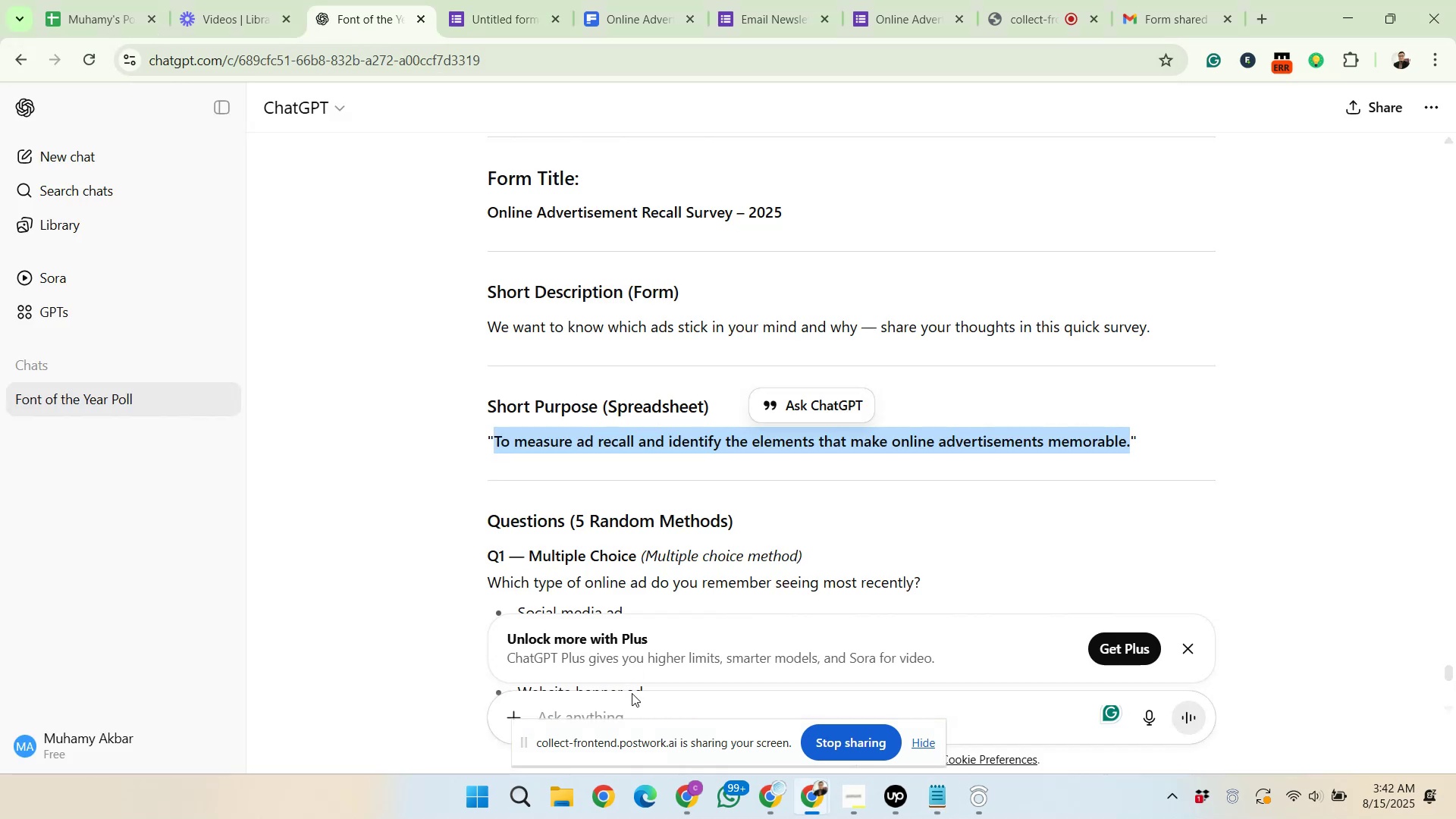 
left_click([635, 713])
 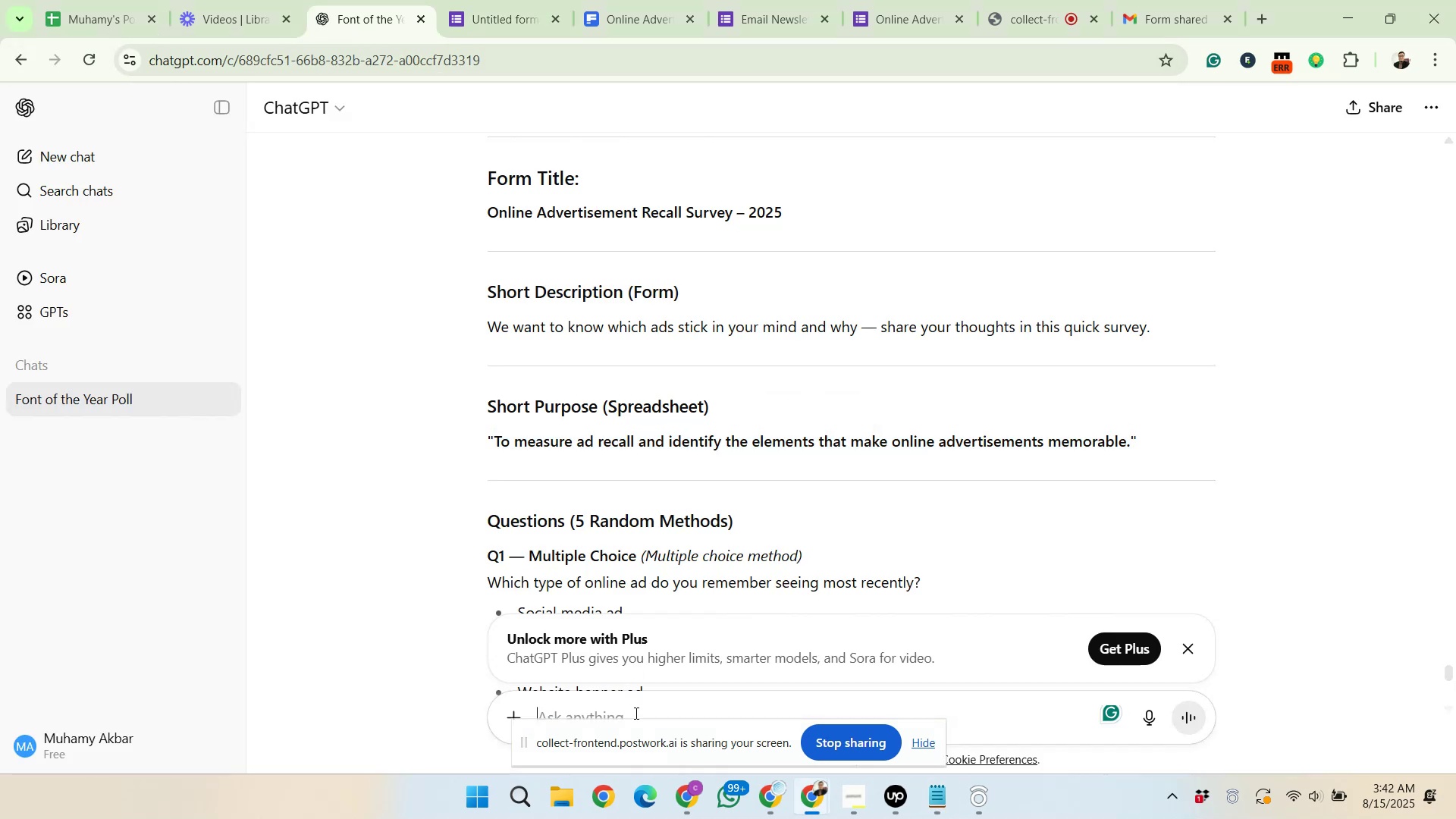 
key(Control+V)
 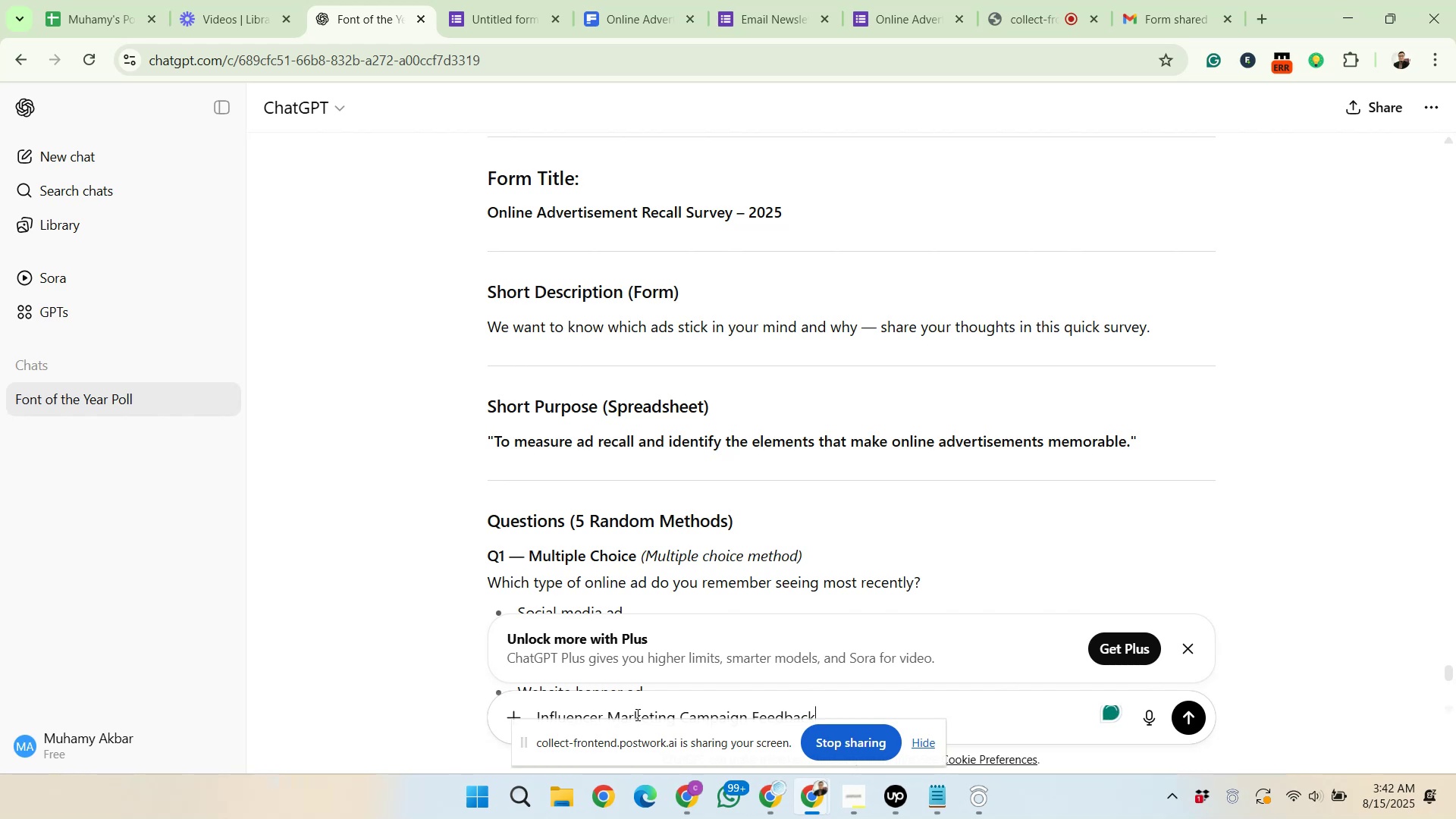 
wait(9.84)
 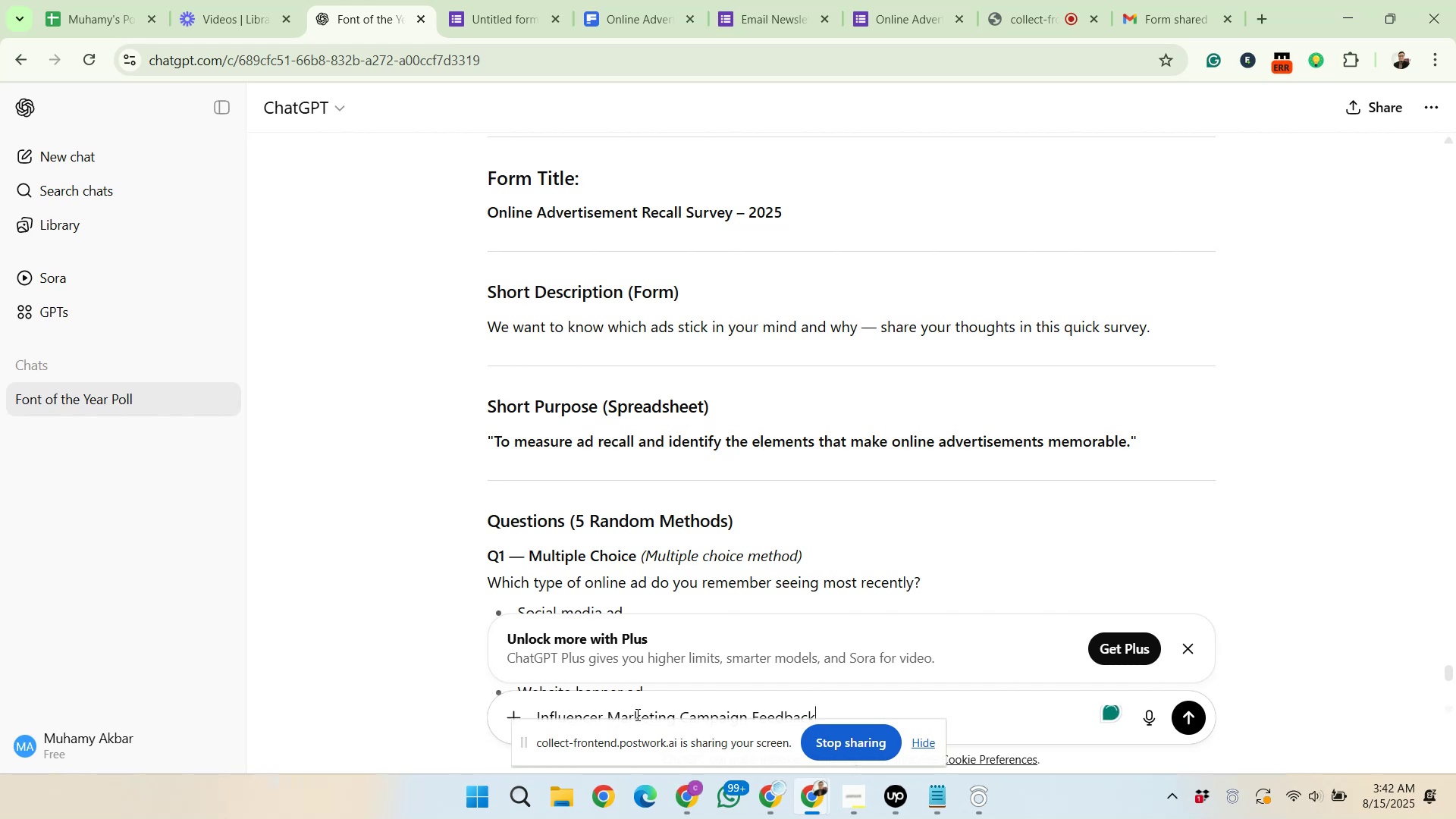 
left_click([899, 814])
 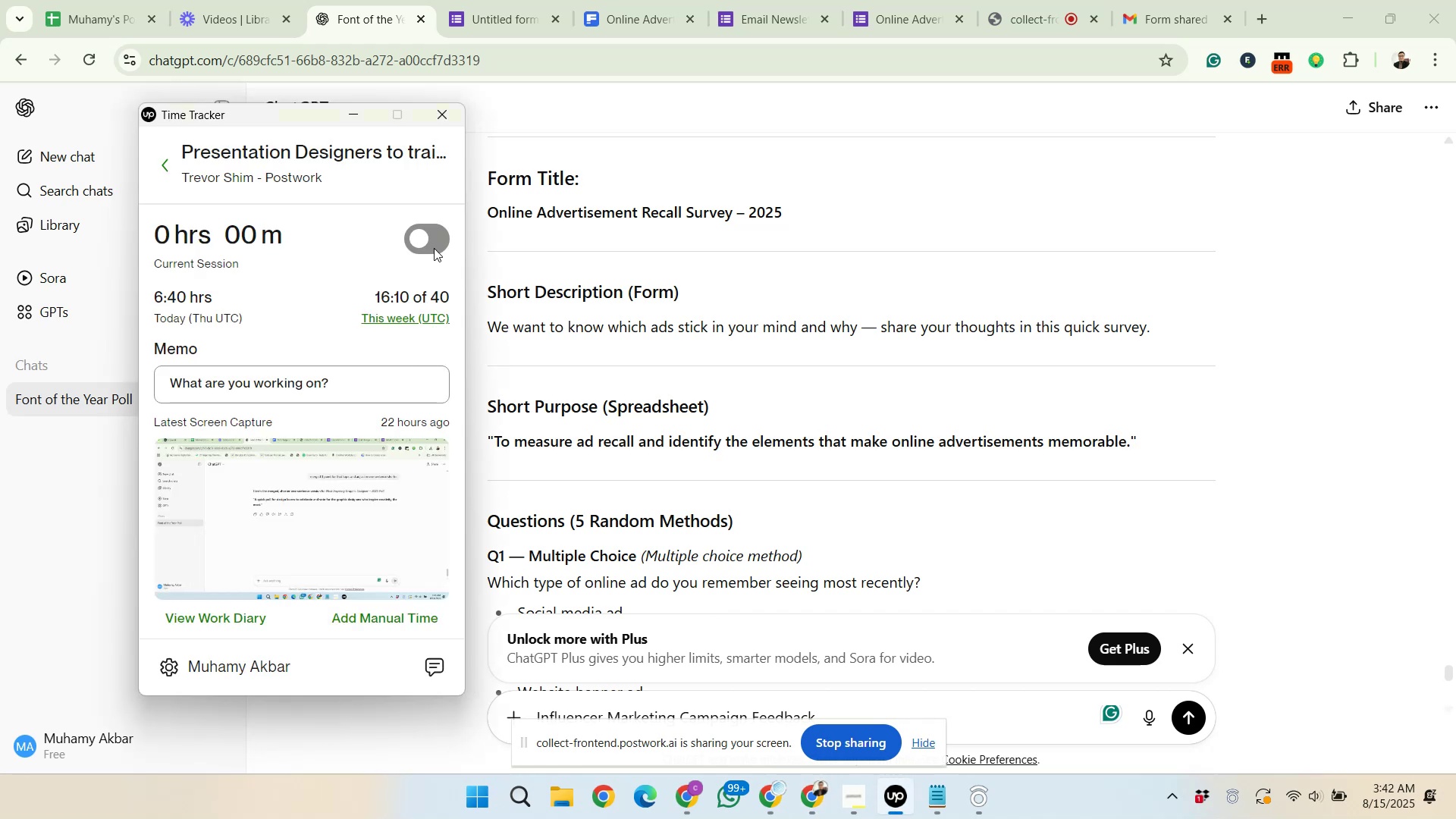 
wait(5.15)
 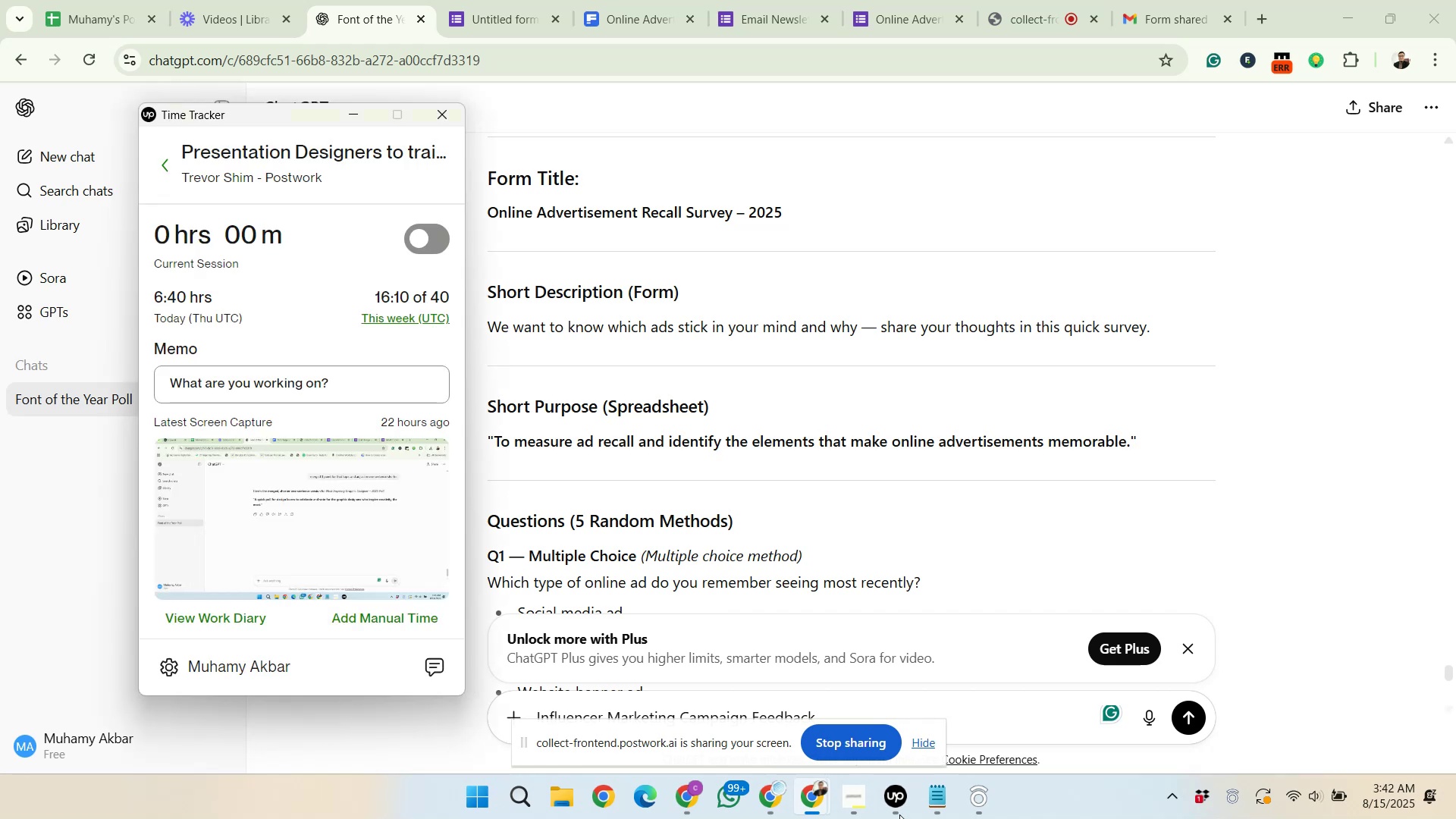 
left_click([434, 248])
 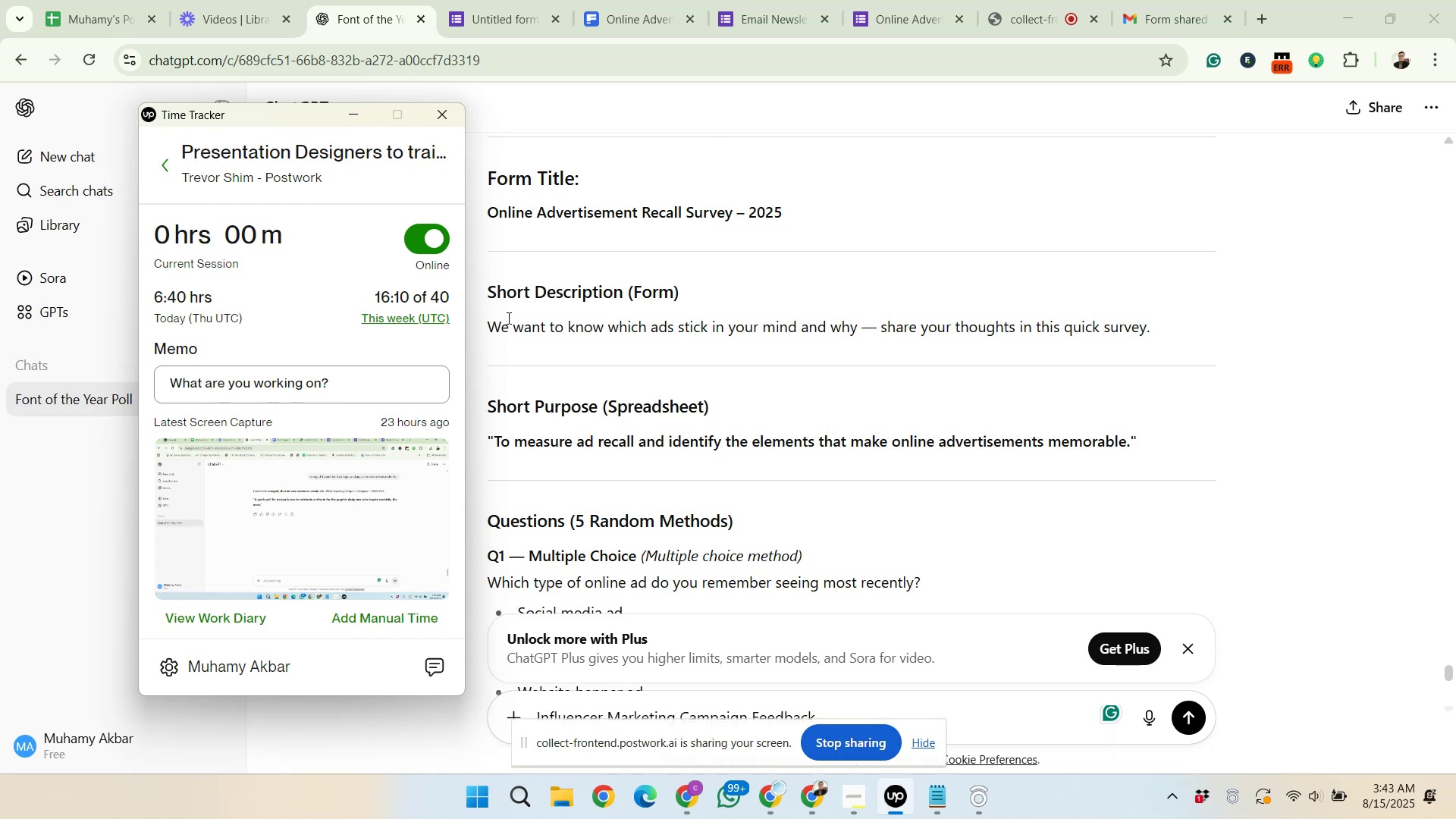 
wait(42.81)
 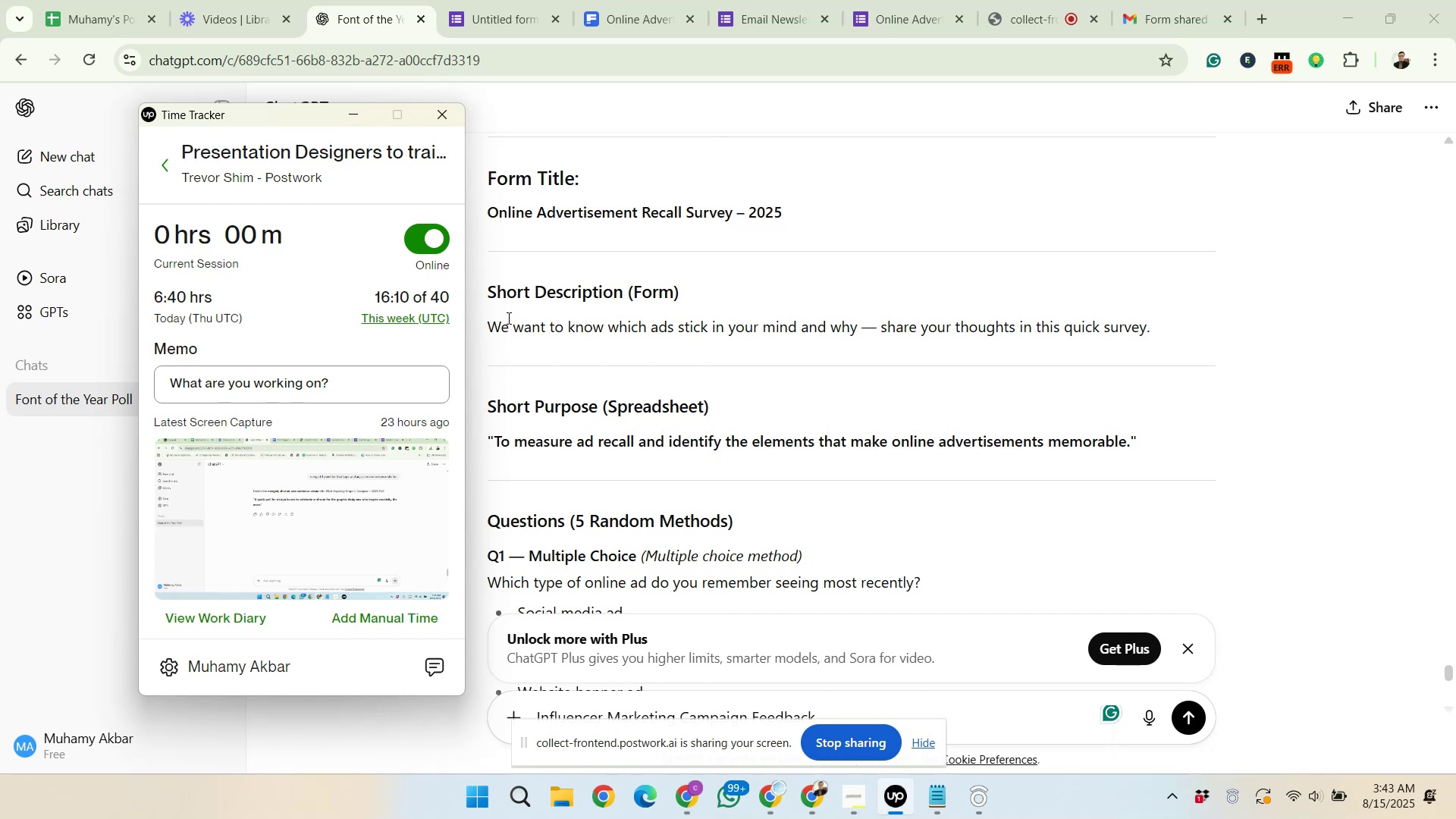 
left_click_drag(start_coordinate=[495, 441], to_coordinate=[1130, 441])
 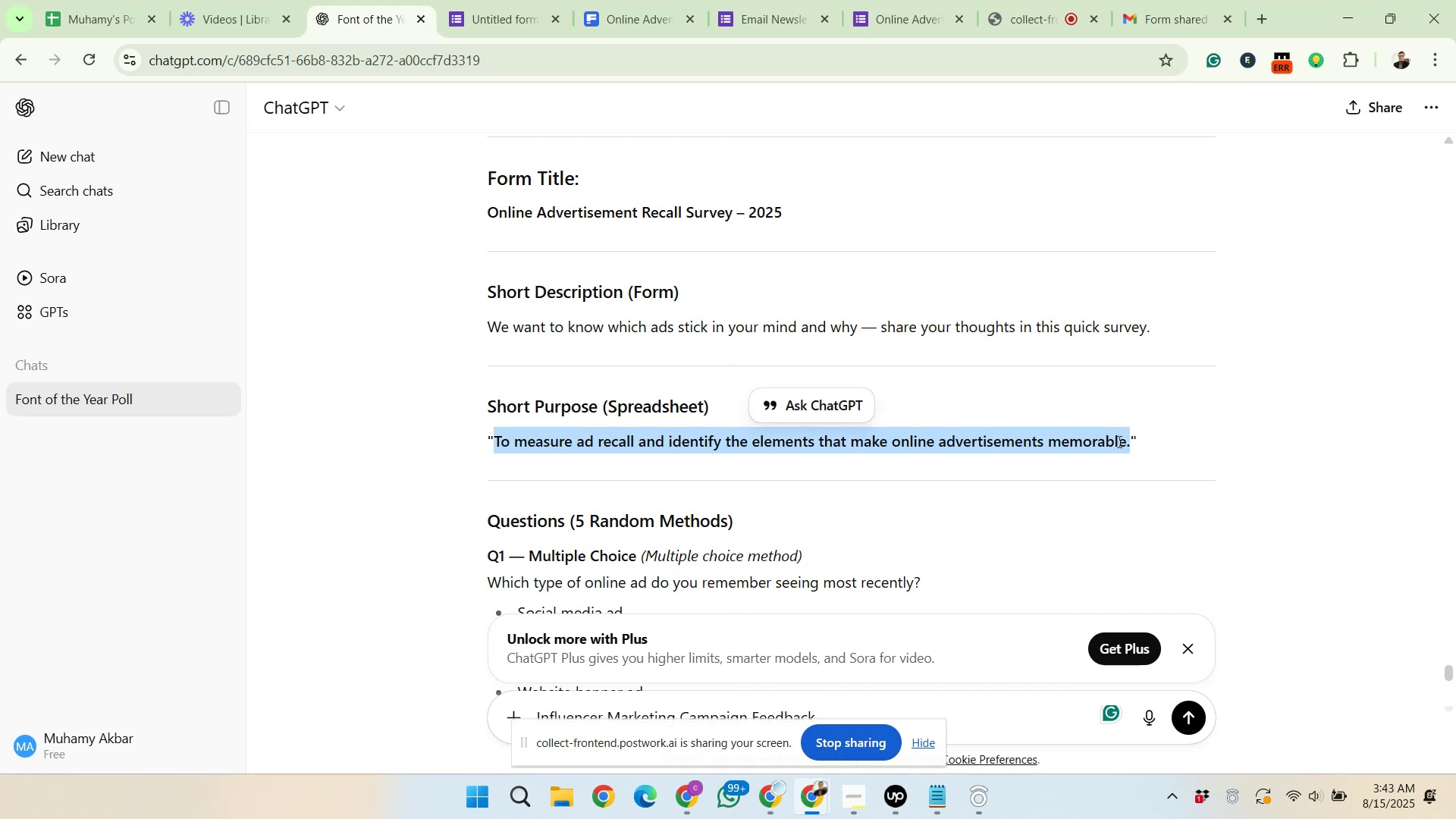 
right_click([1117, 441])
 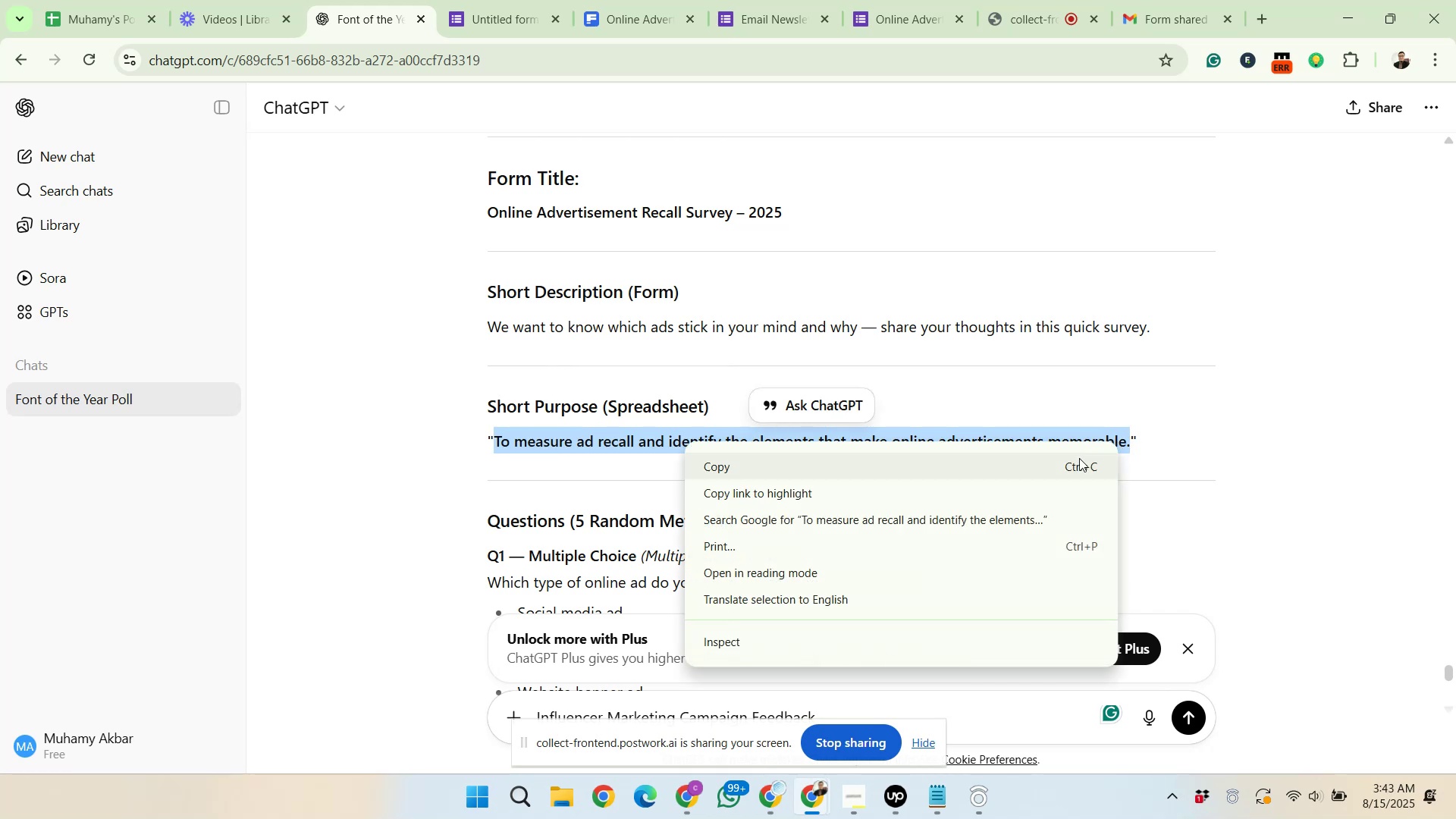 
left_click([1077, 464])
 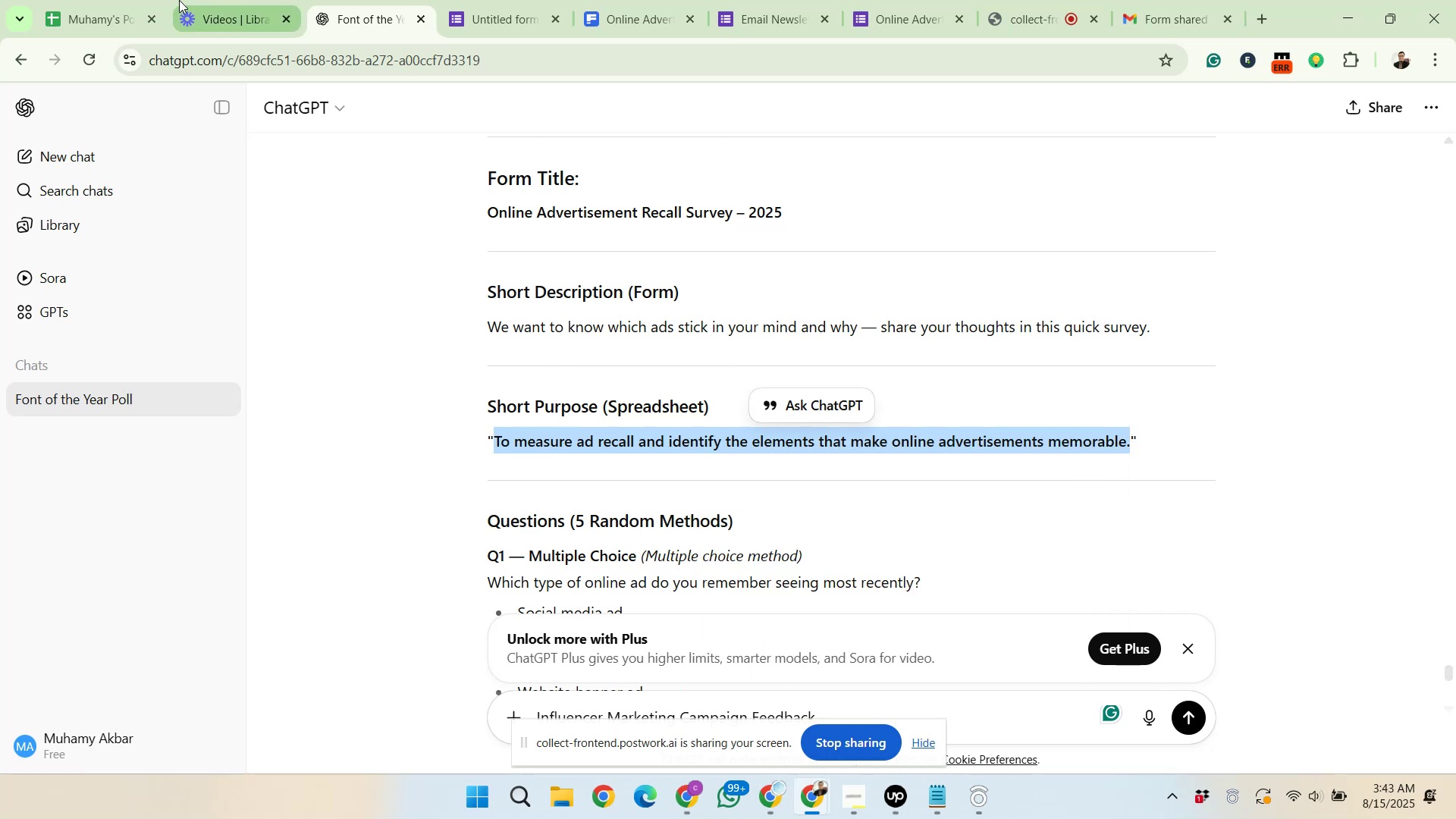 
left_click([114, 0])
 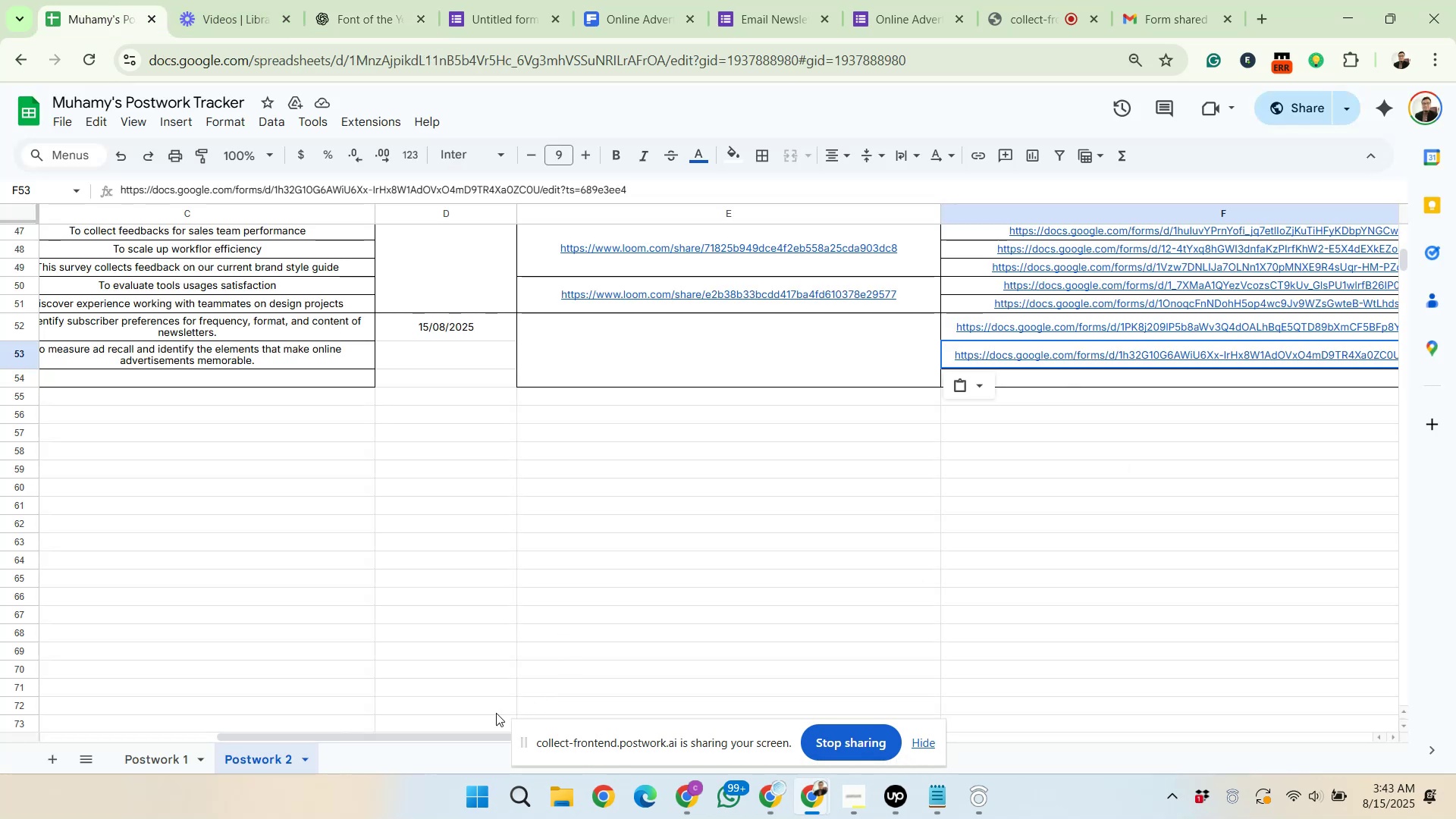 
wait(5.88)
 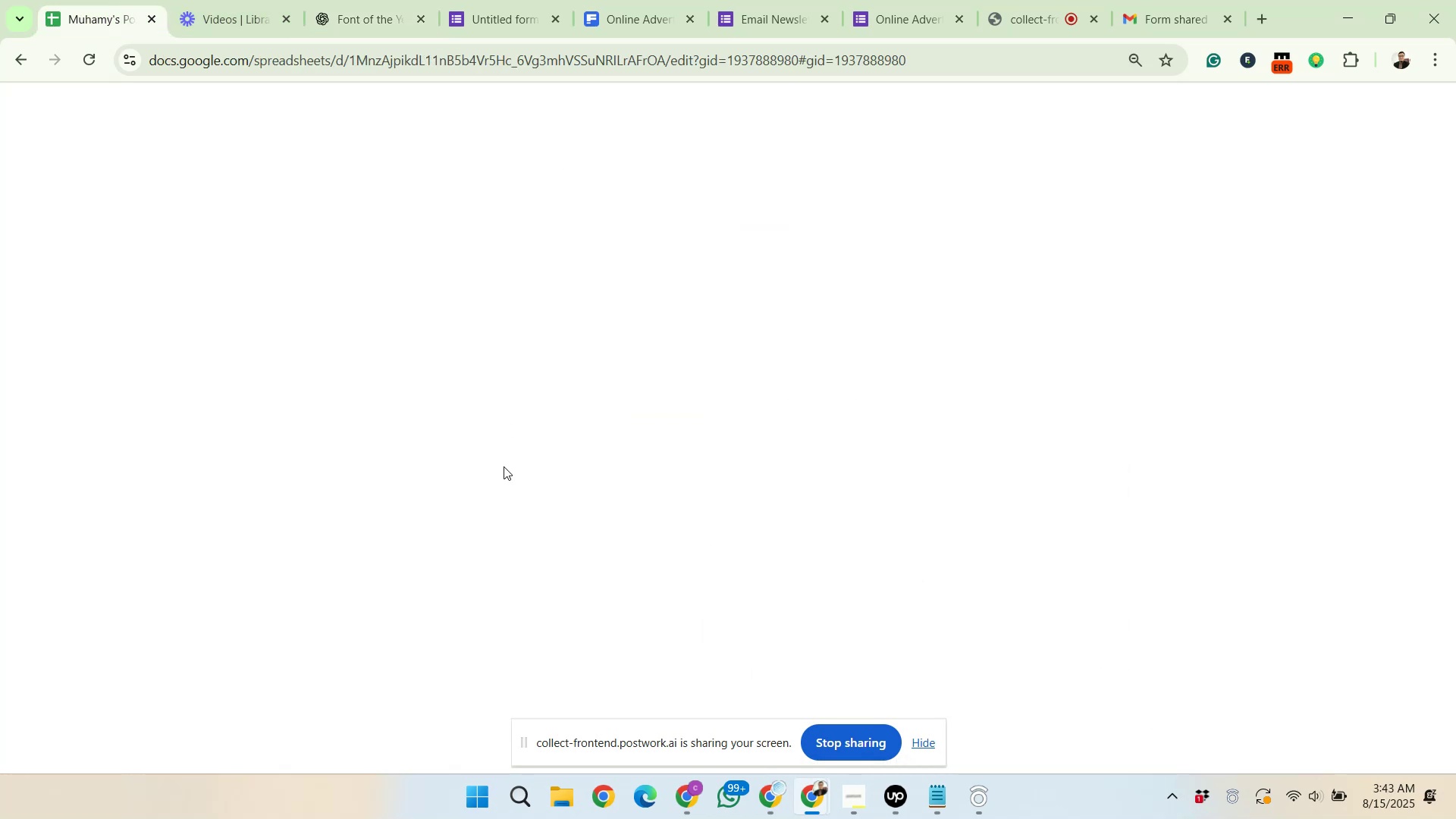 
left_click([949, 795])
 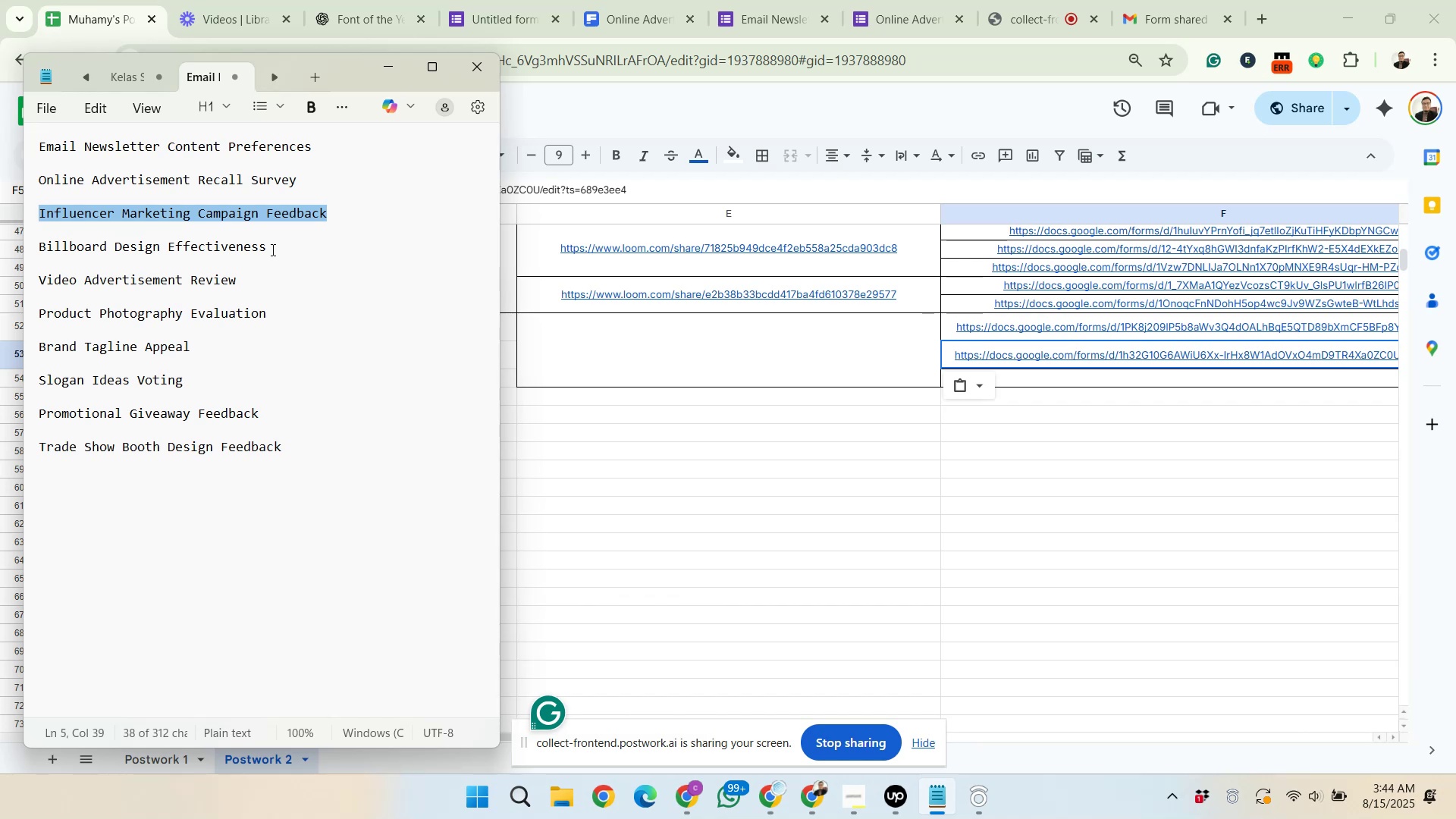 
wait(61.66)
 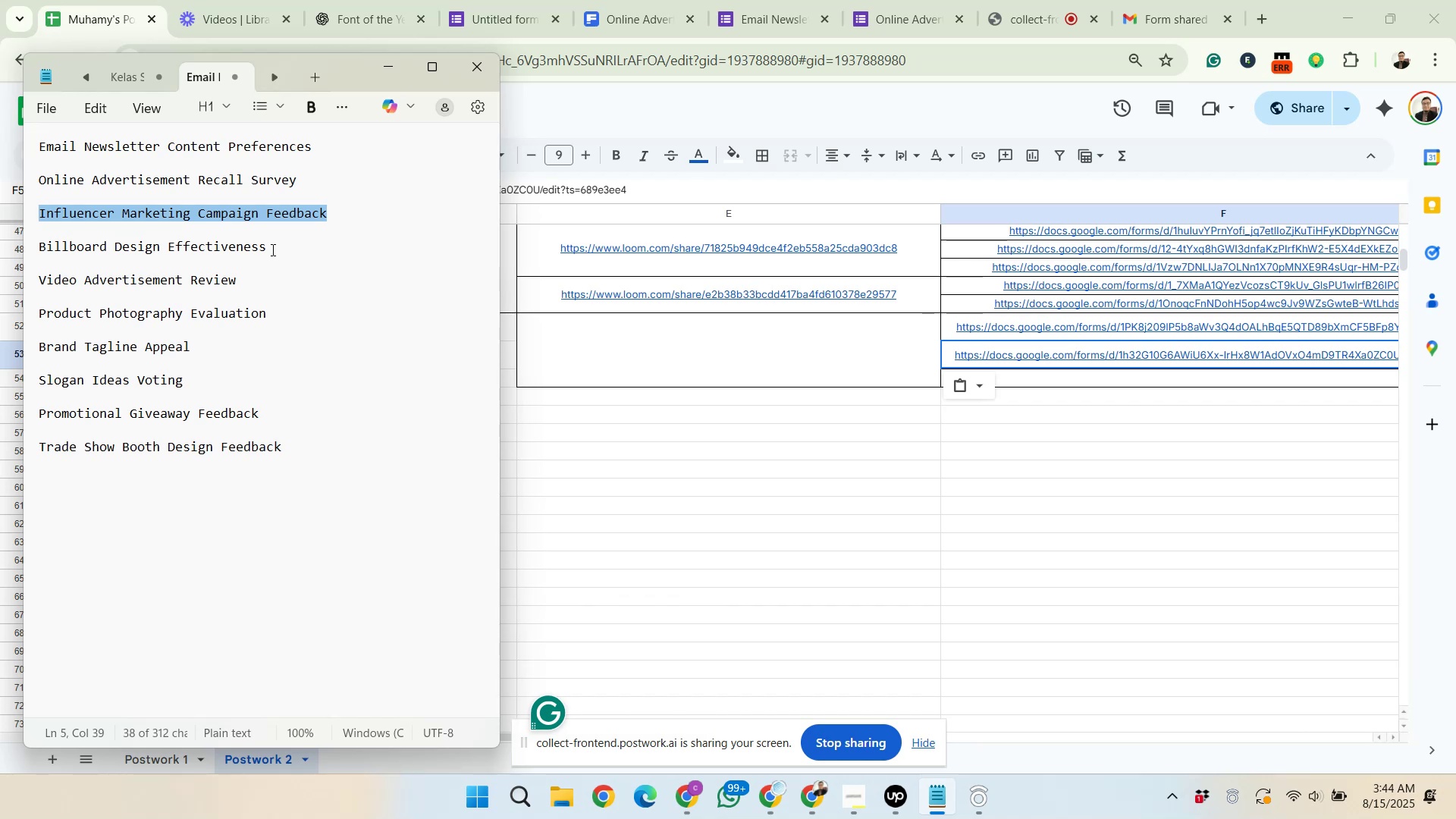 
left_click([362, 0])
 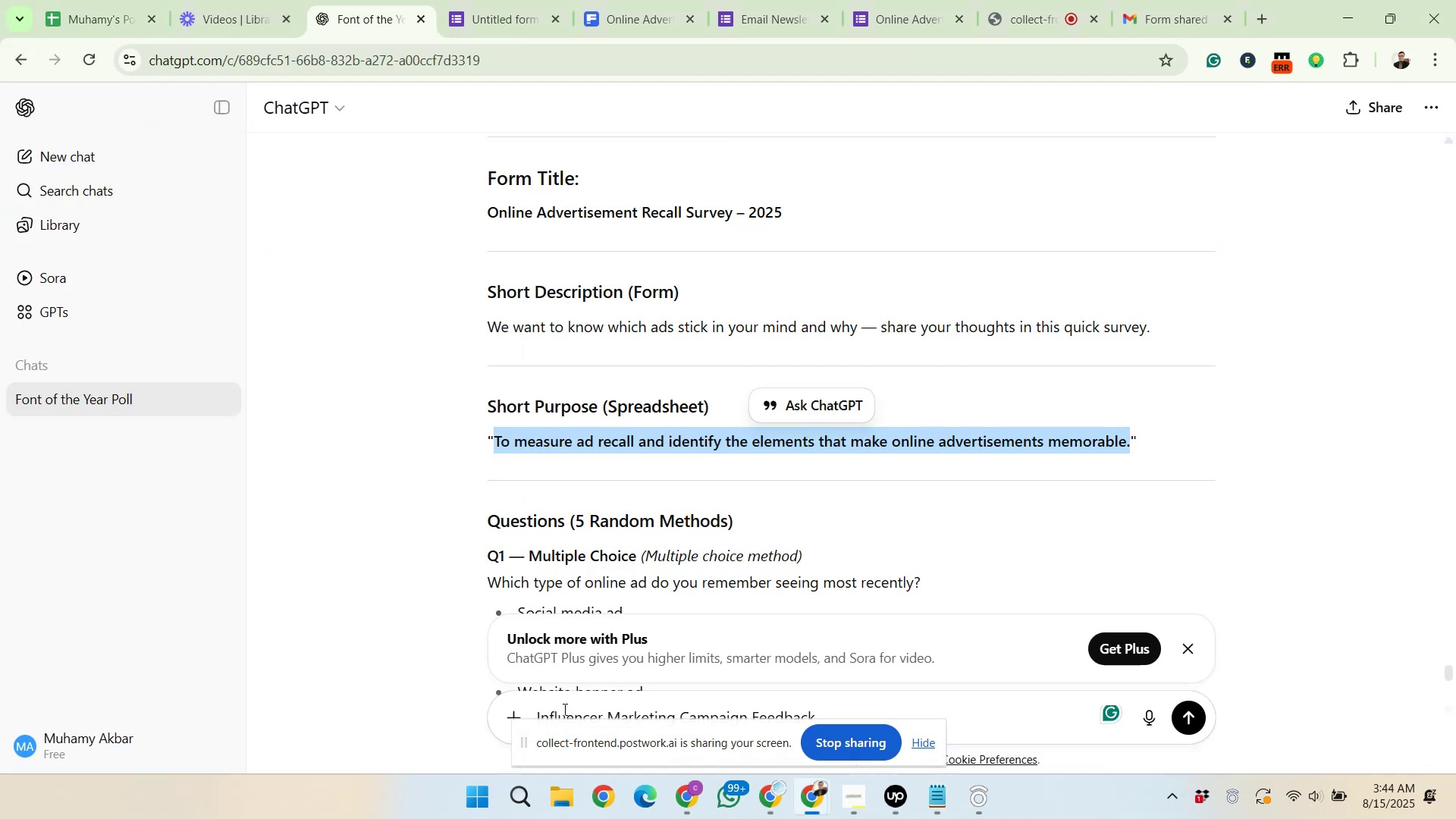 
key(Enter)
 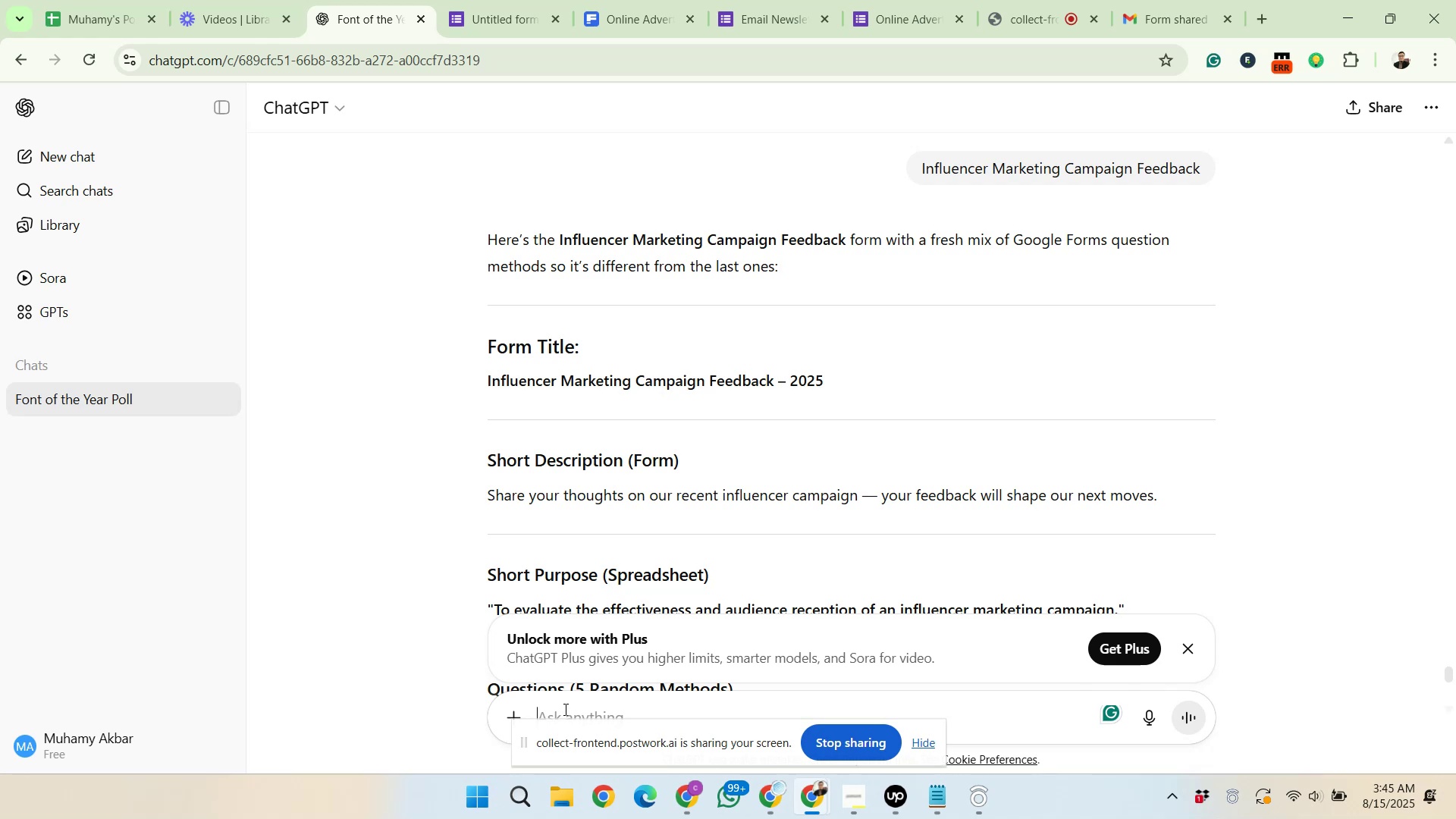 
wait(34.65)
 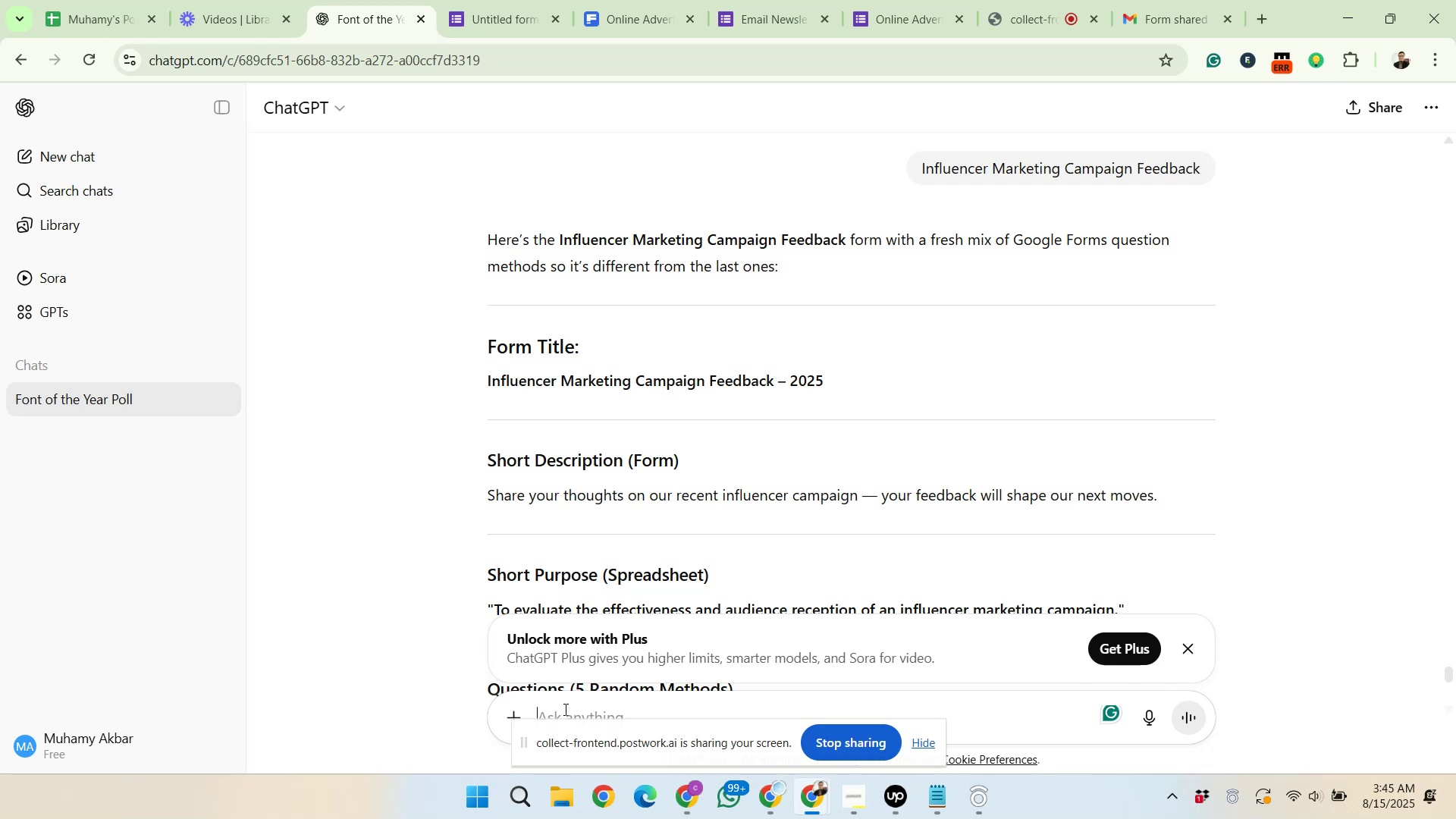 
left_click([487, 0])
 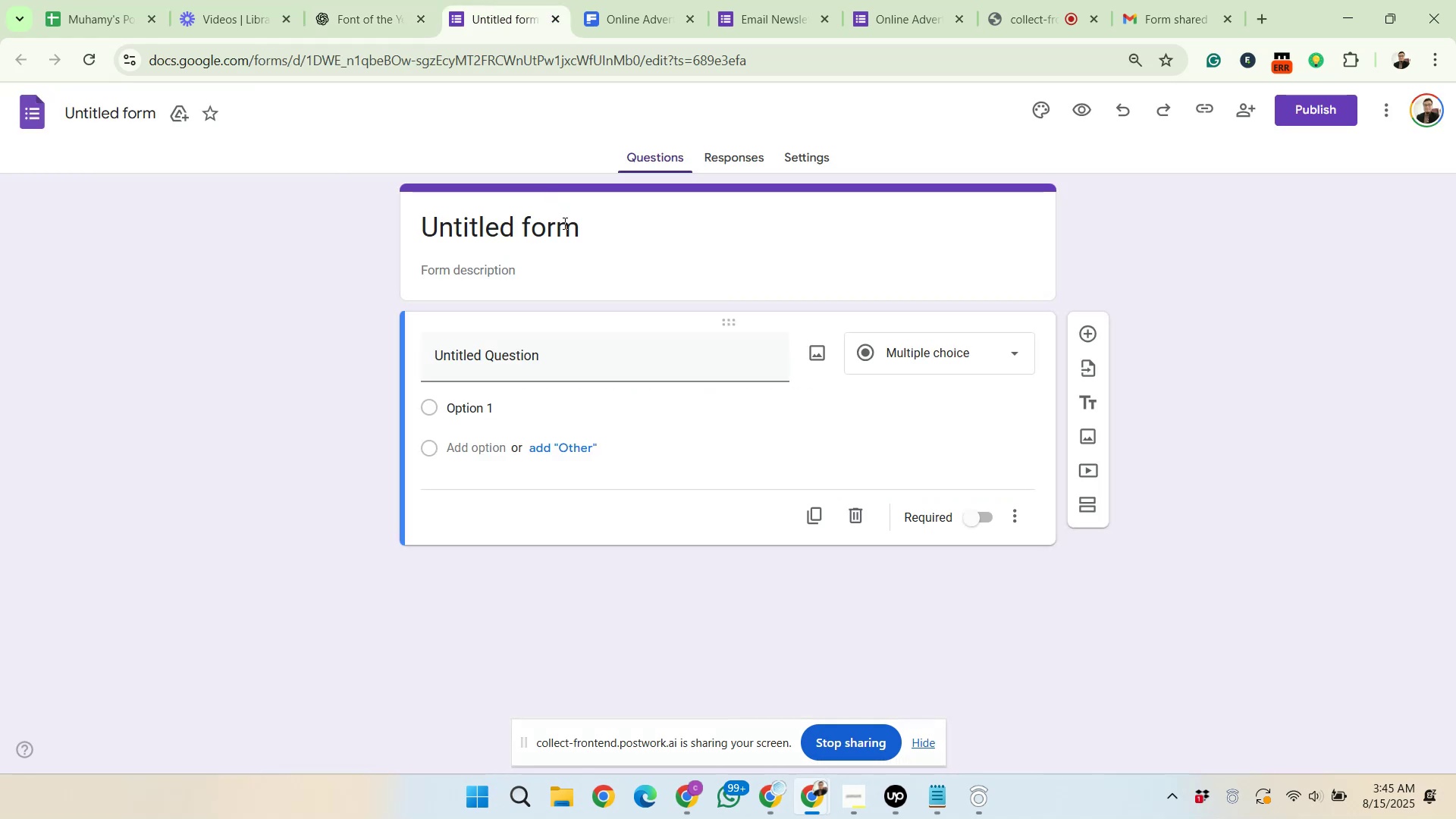 
left_click_drag(start_coordinate=[582, 229], to_coordinate=[418, 220])
 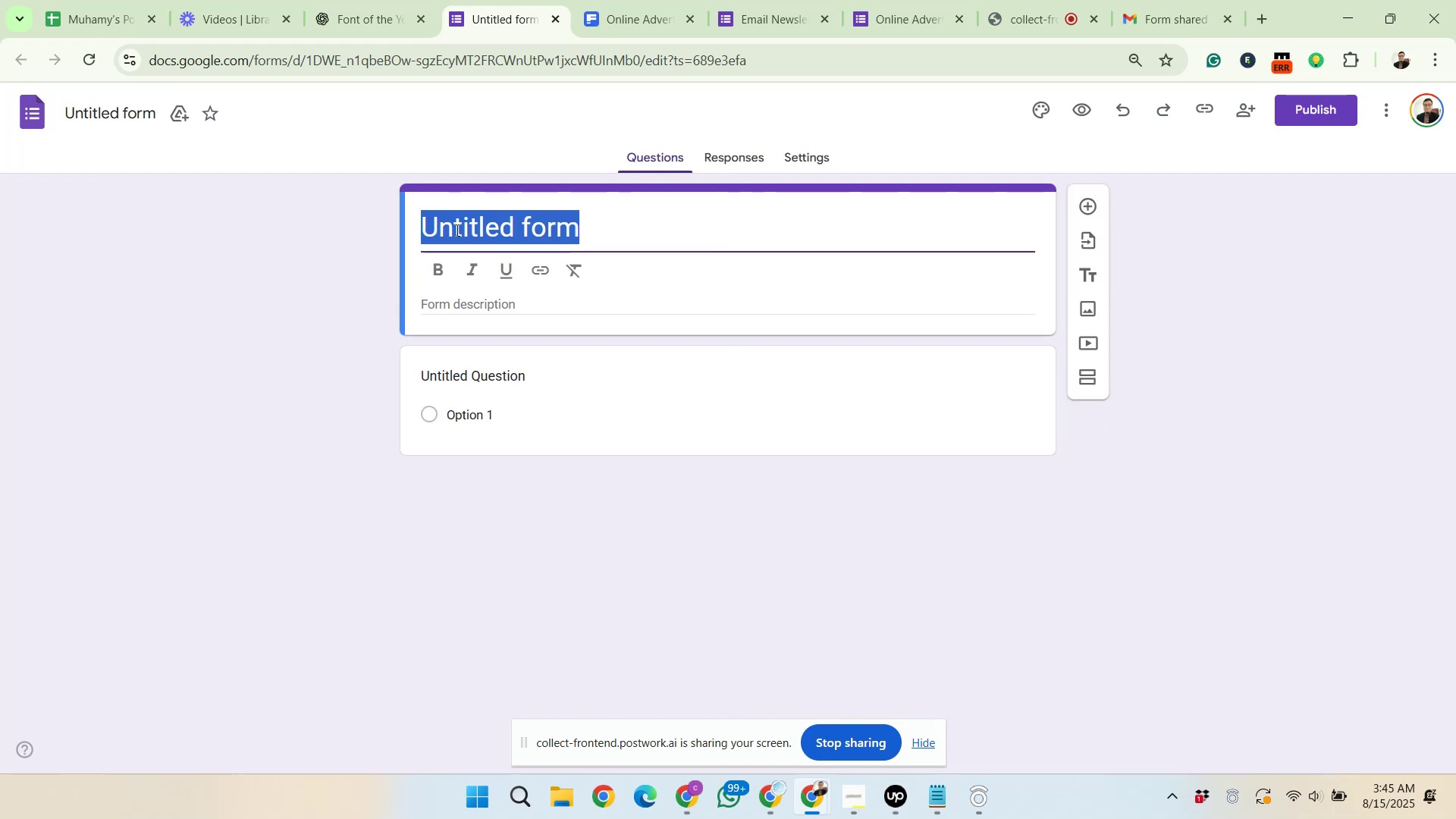 
right_click([461, 231])
 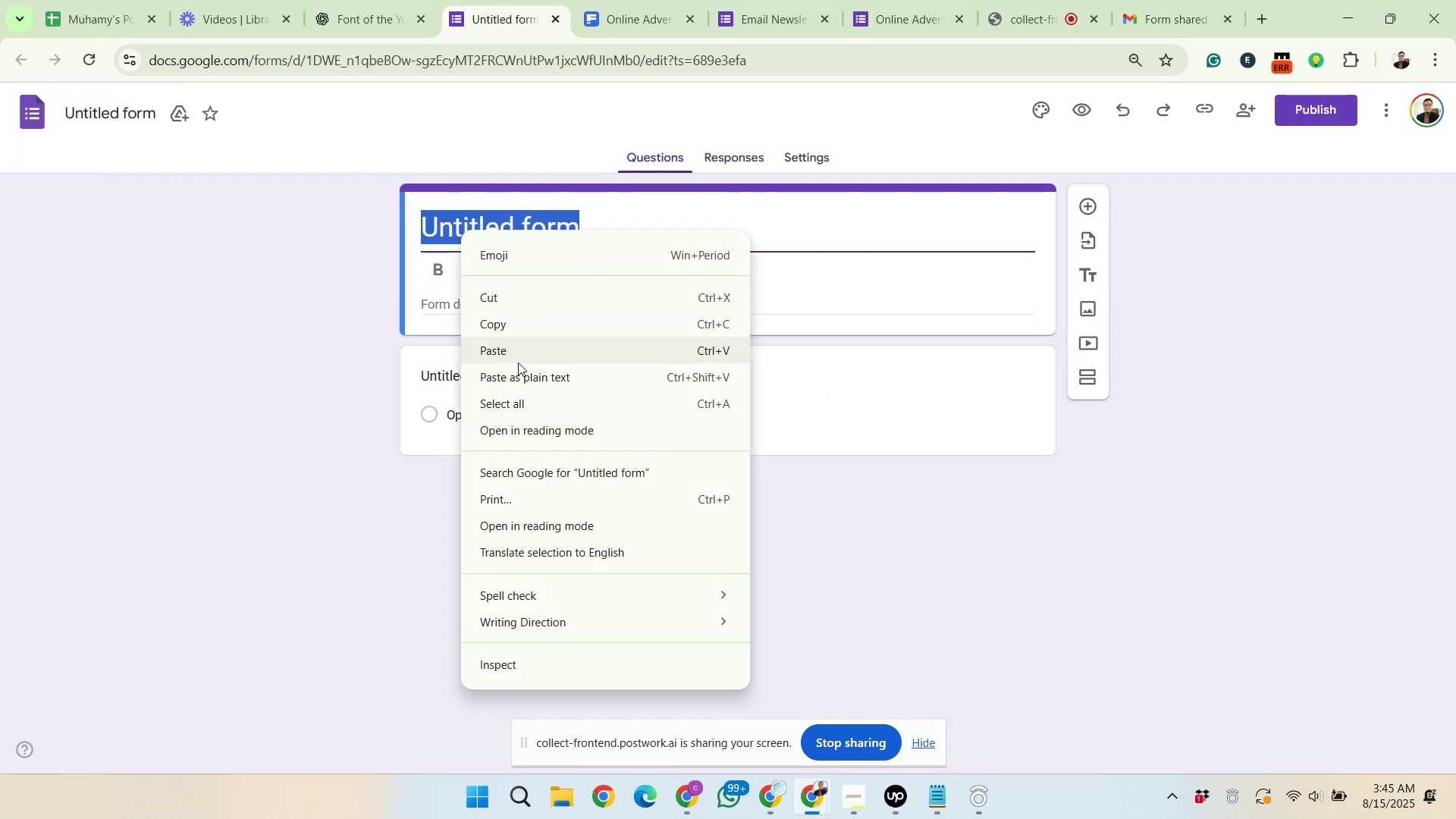 
left_click([517, 355])
 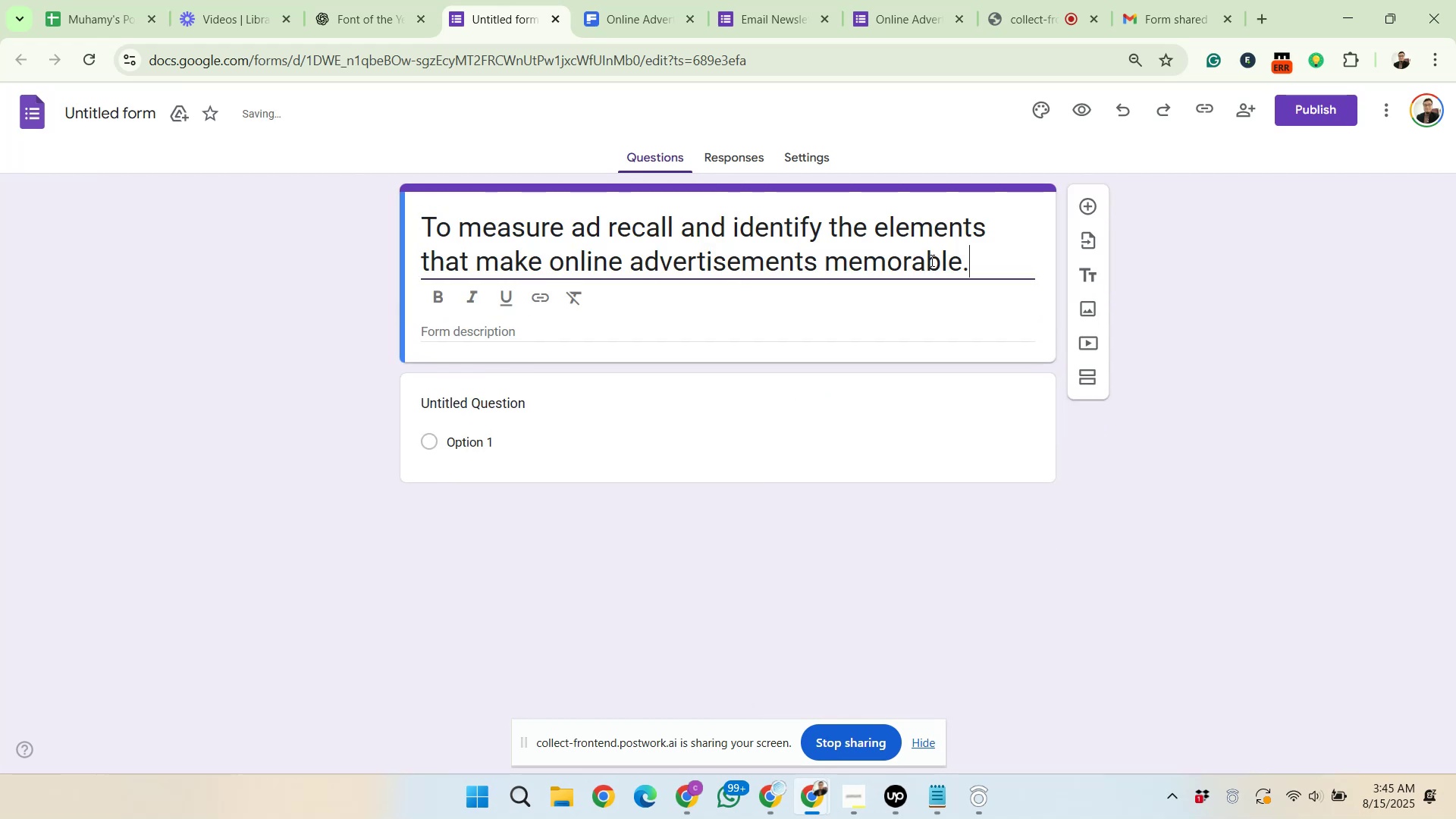 
key(Control+Z)
 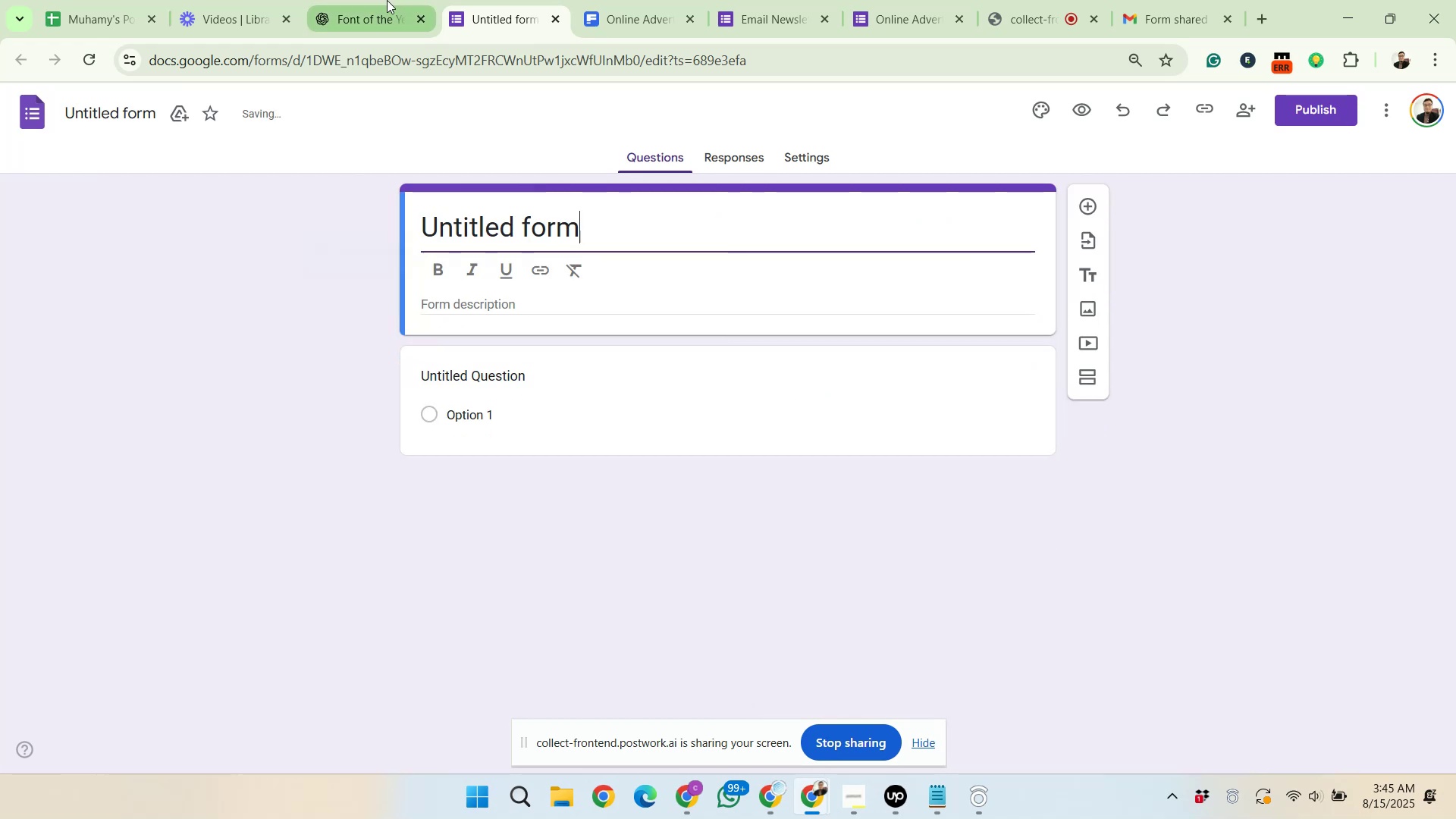 
left_click([387, 0])
 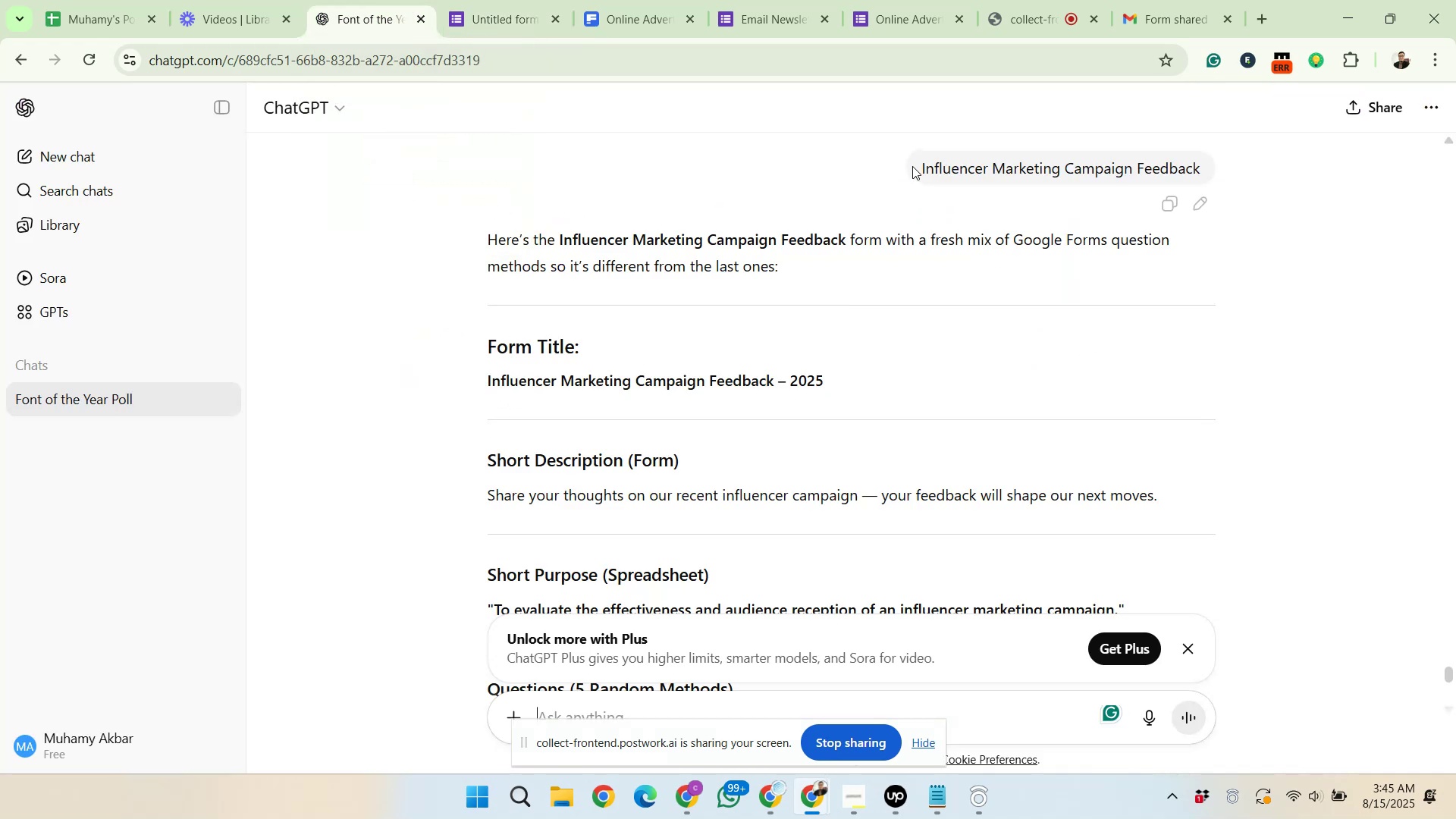 
left_click_drag(start_coordinate=[919, 167], to_coordinate=[1203, 177])
 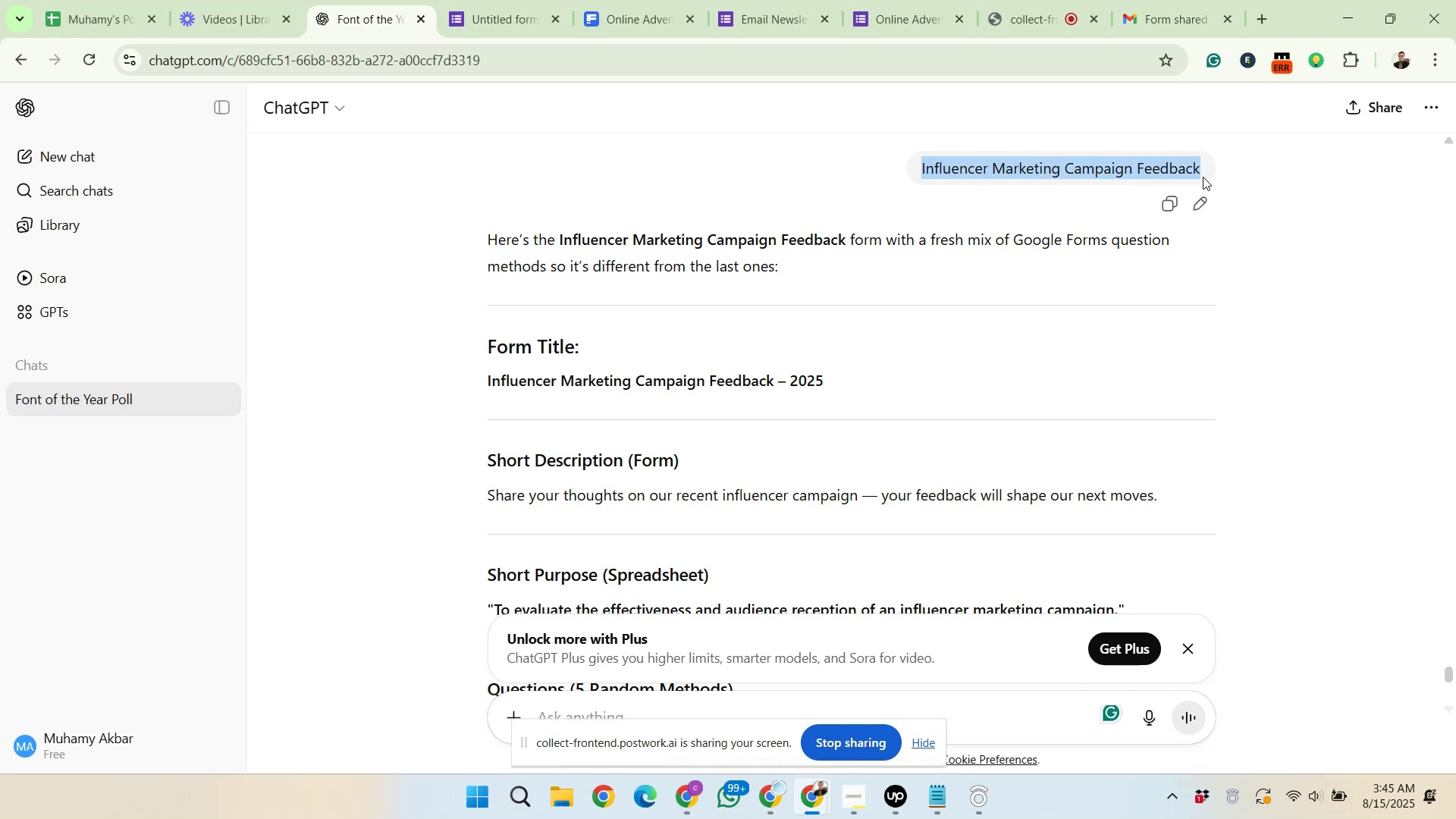 
key(Control+C)
 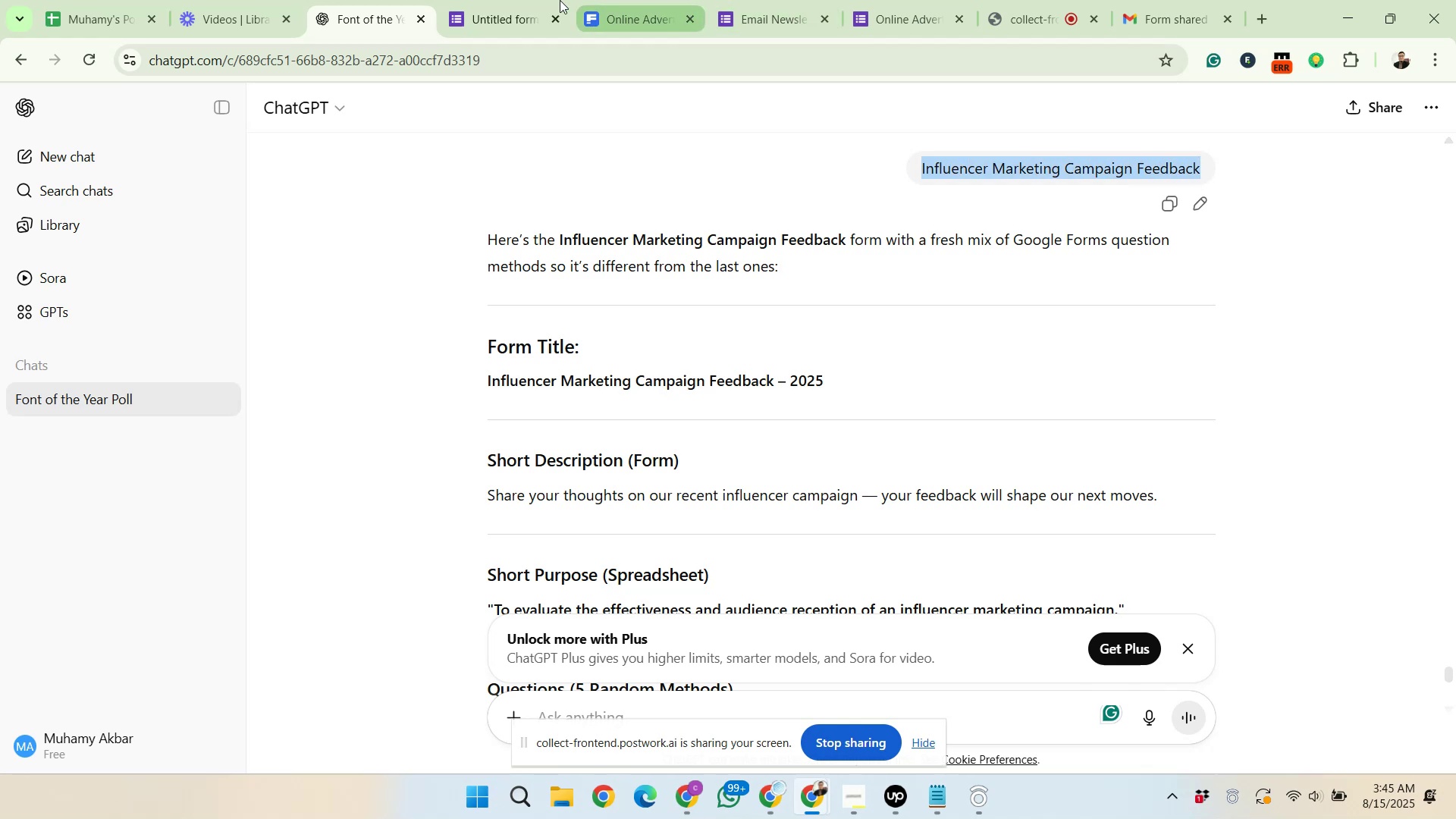 
left_click([544, 0])
 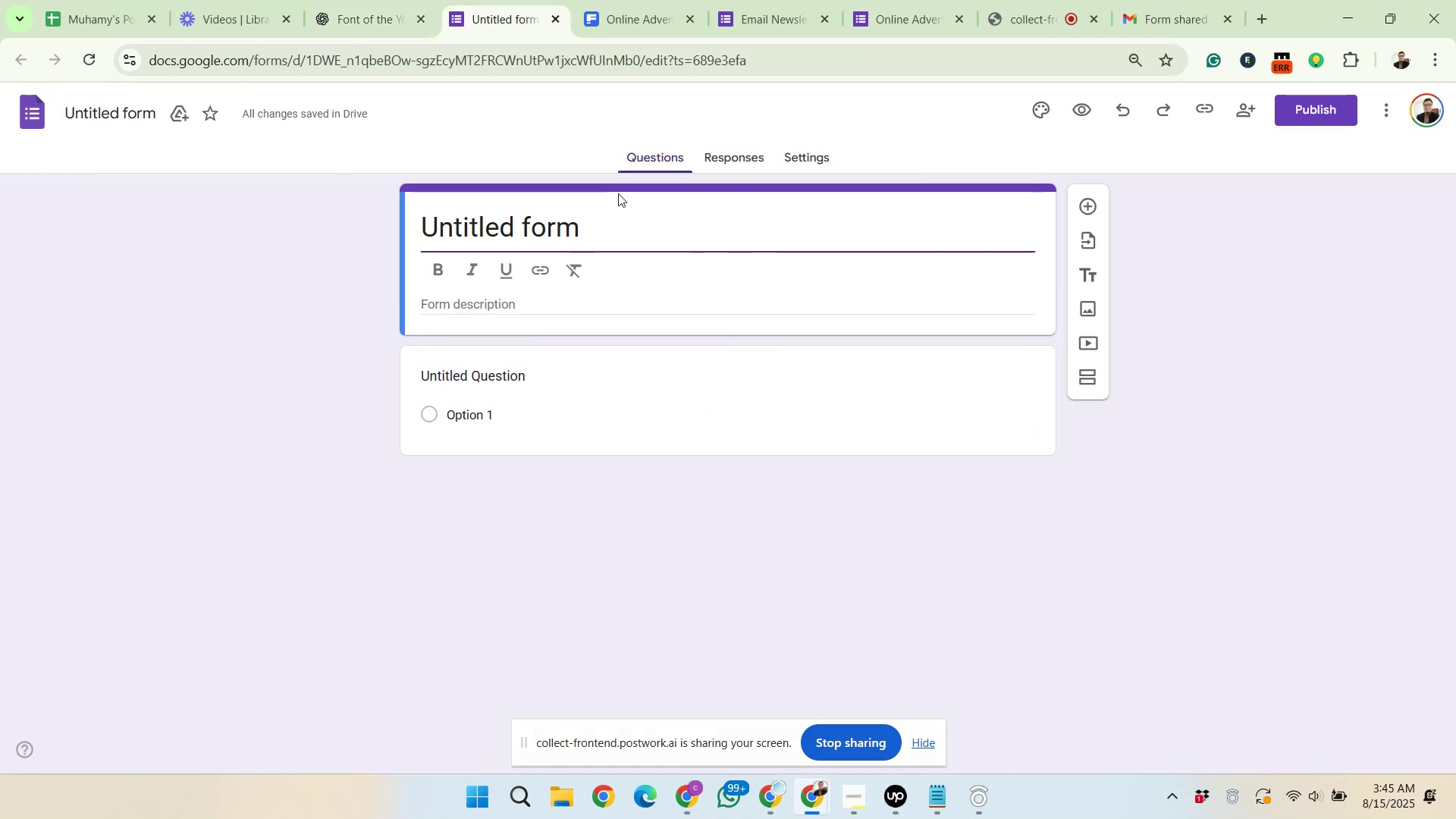 
left_click_drag(start_coordinate=[587, 225], to_coordinate=[420, 233])
 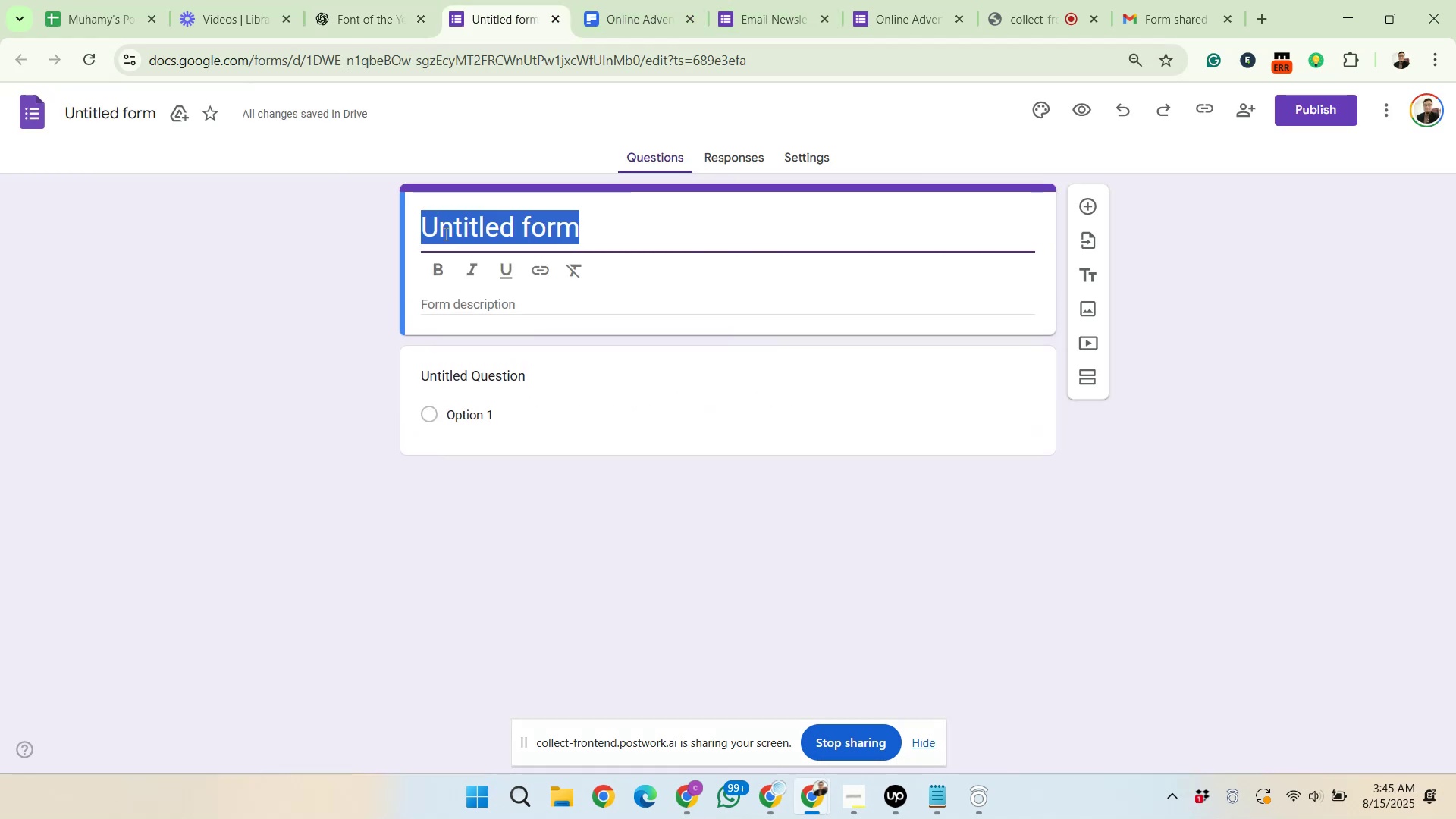 
right_click([445, 234])
 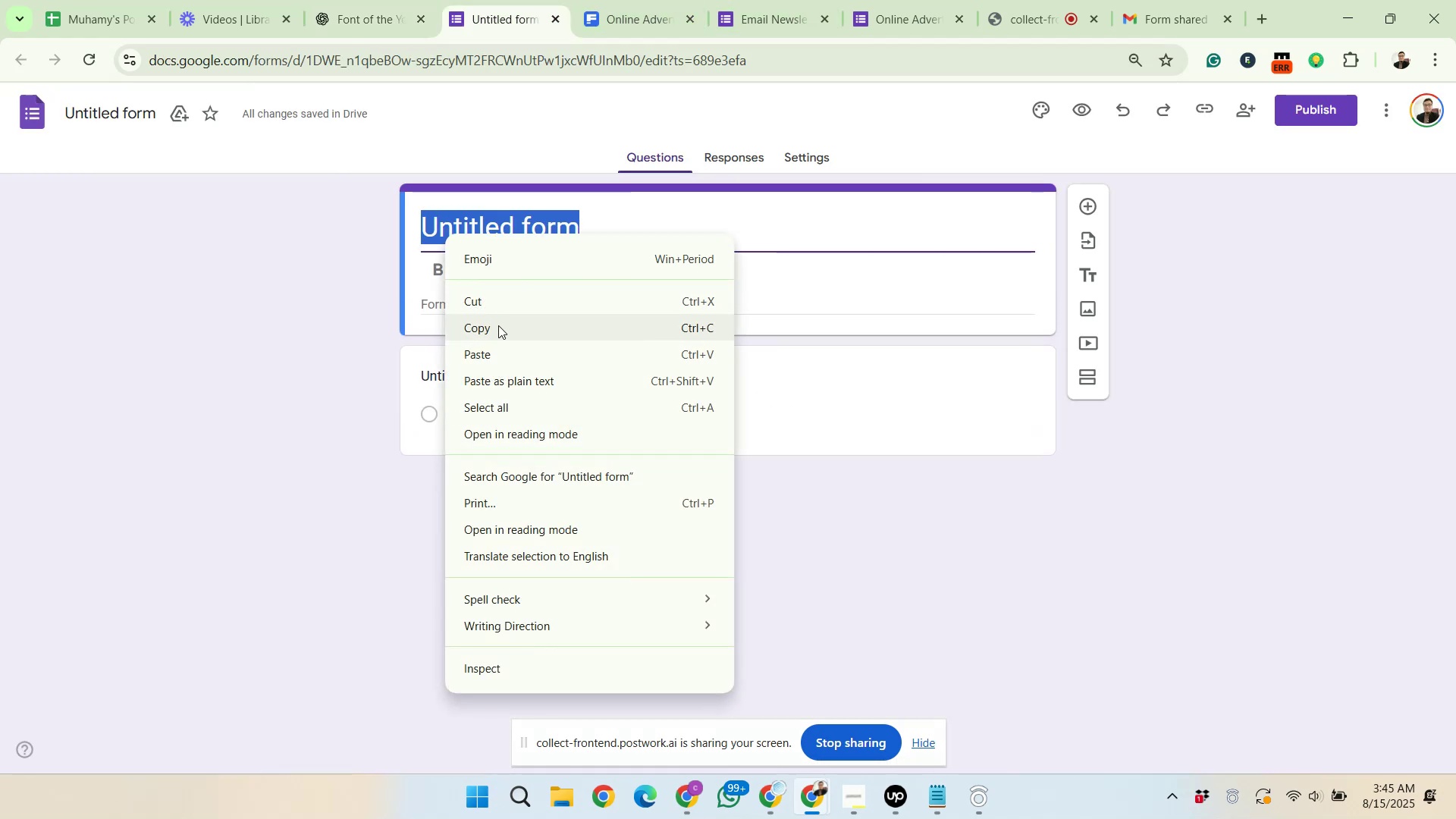 
left_click([504, 356])
 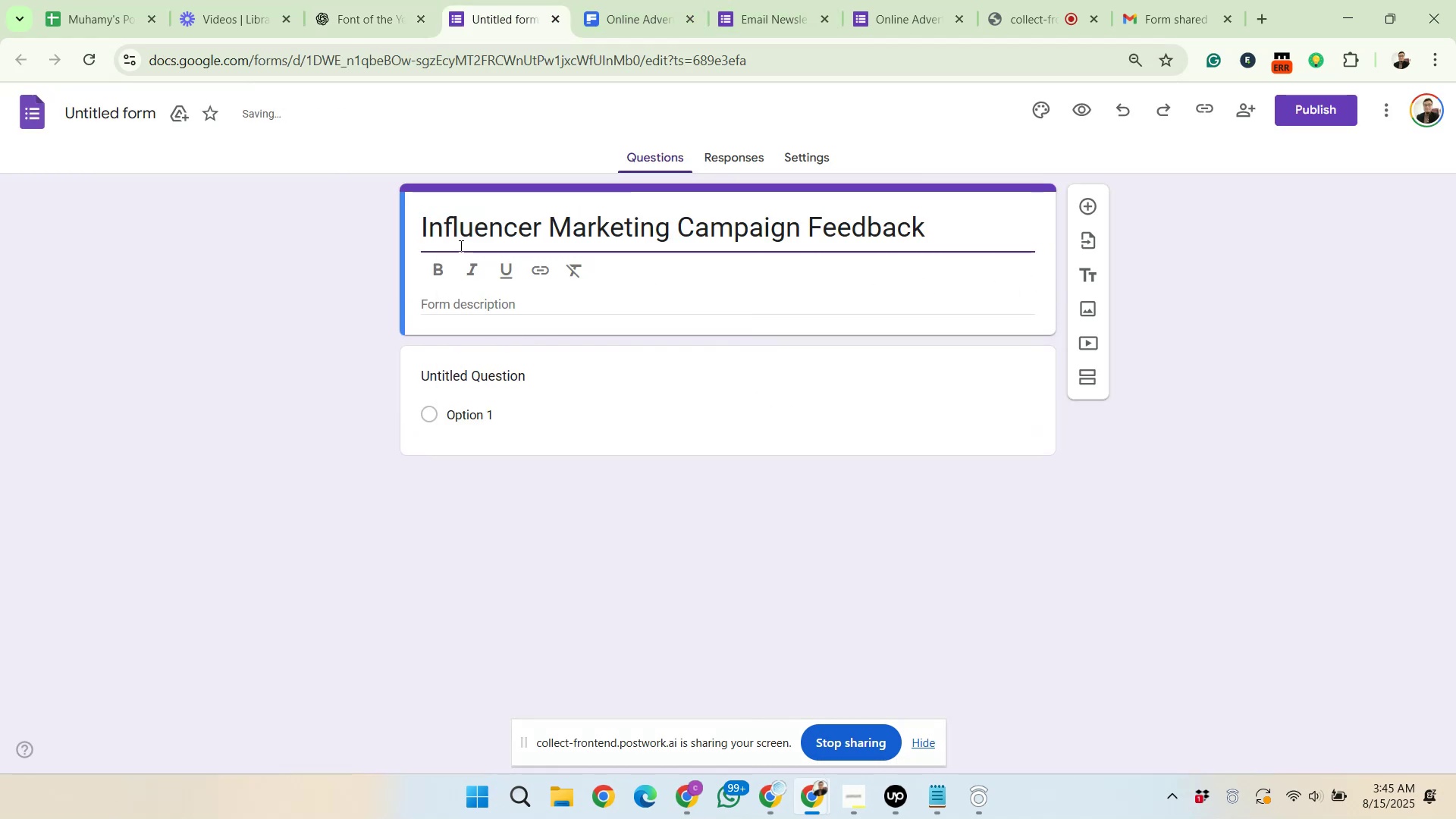 
key(Control+A)
 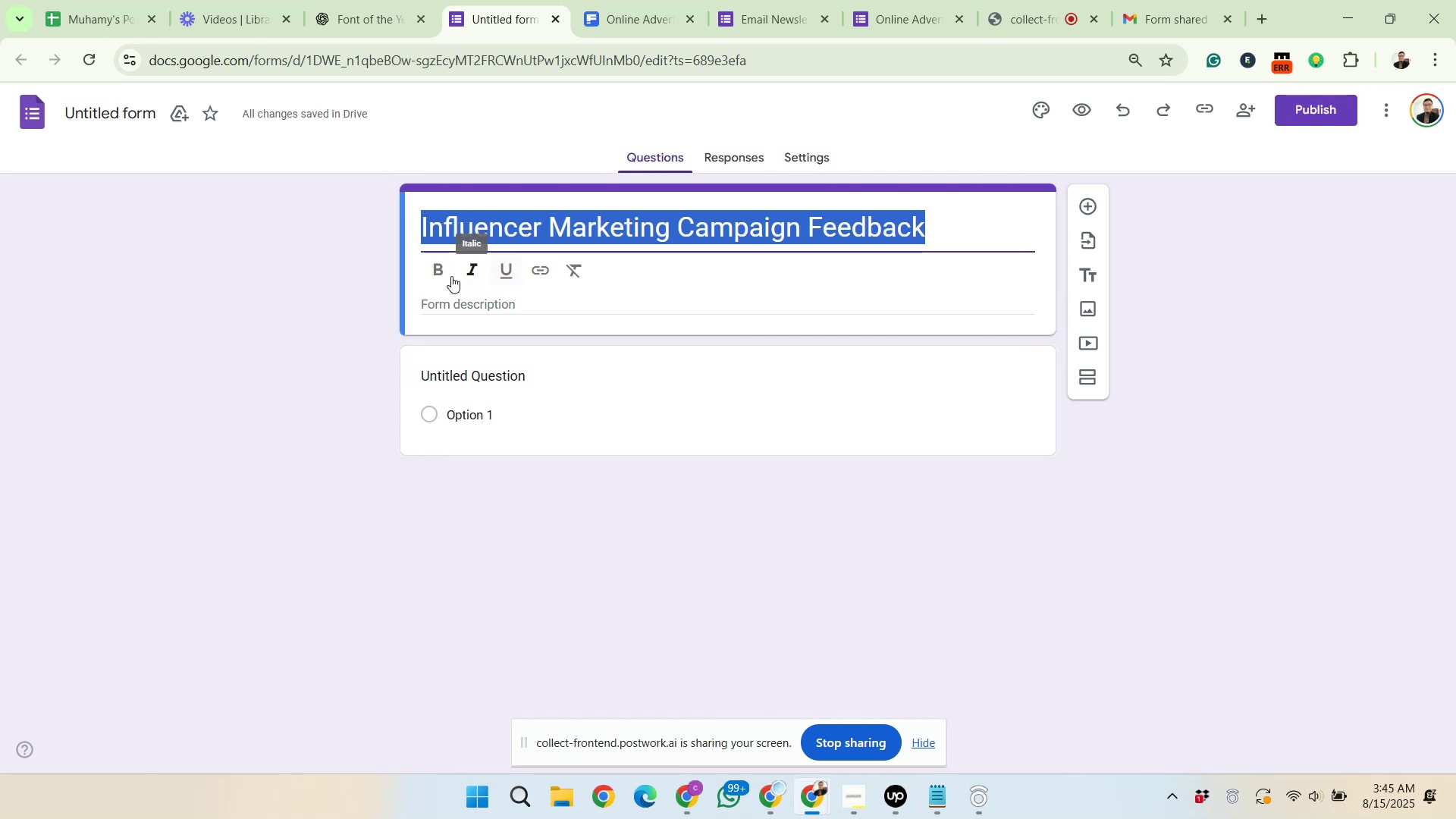 
left_click([434, 273])
 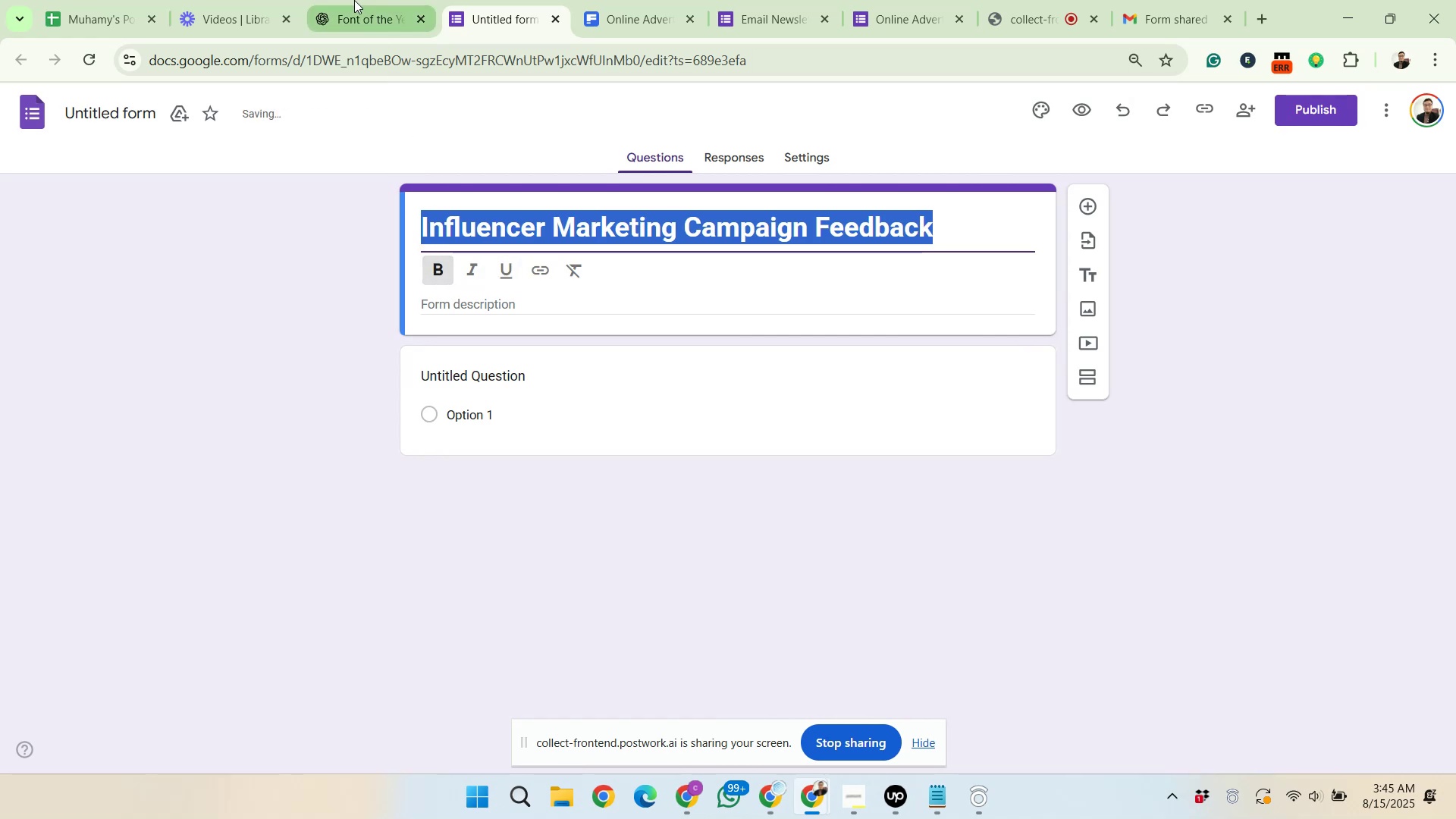 
left_click([354, 0])
 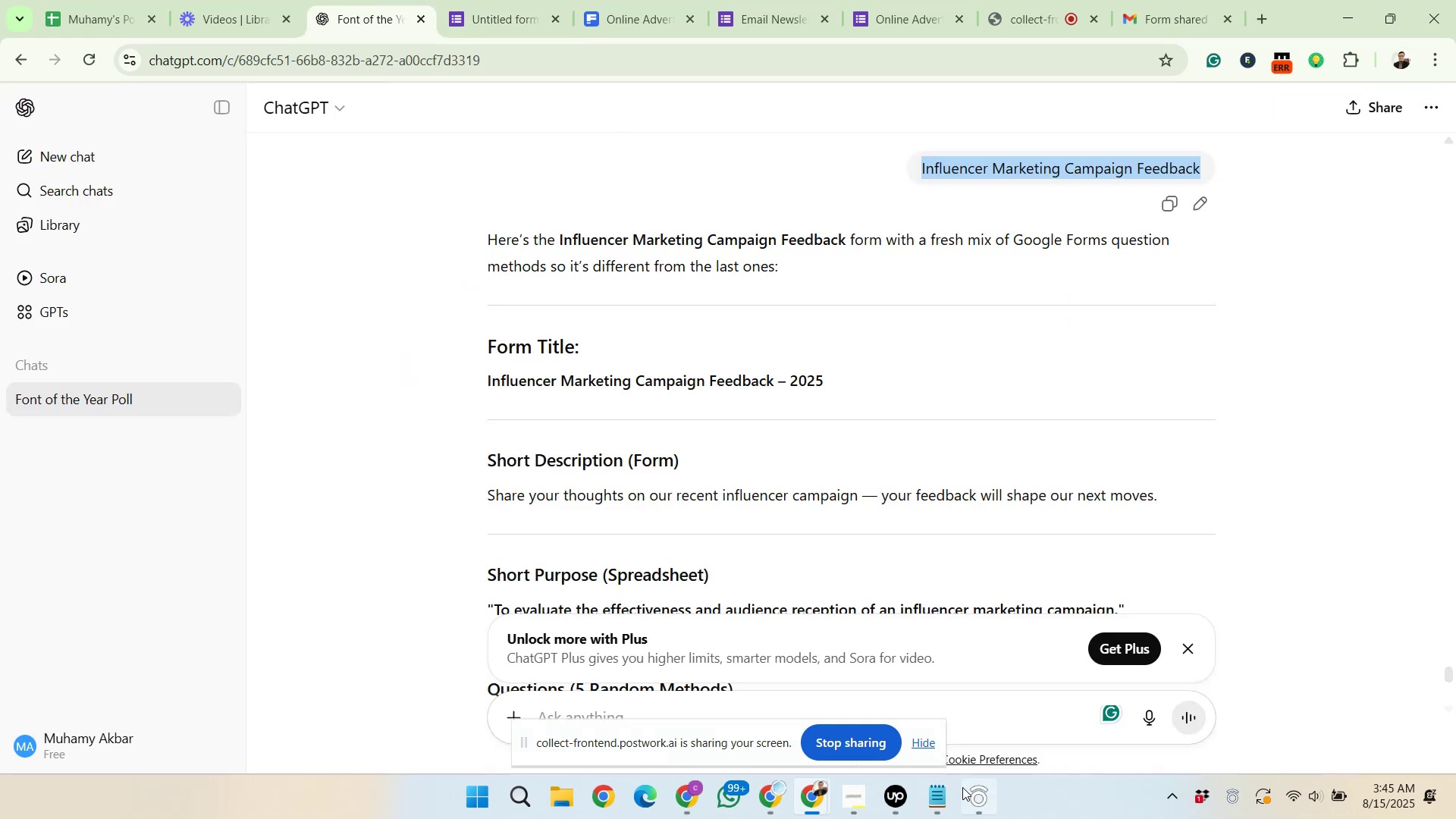 
left_click([906, 789])
 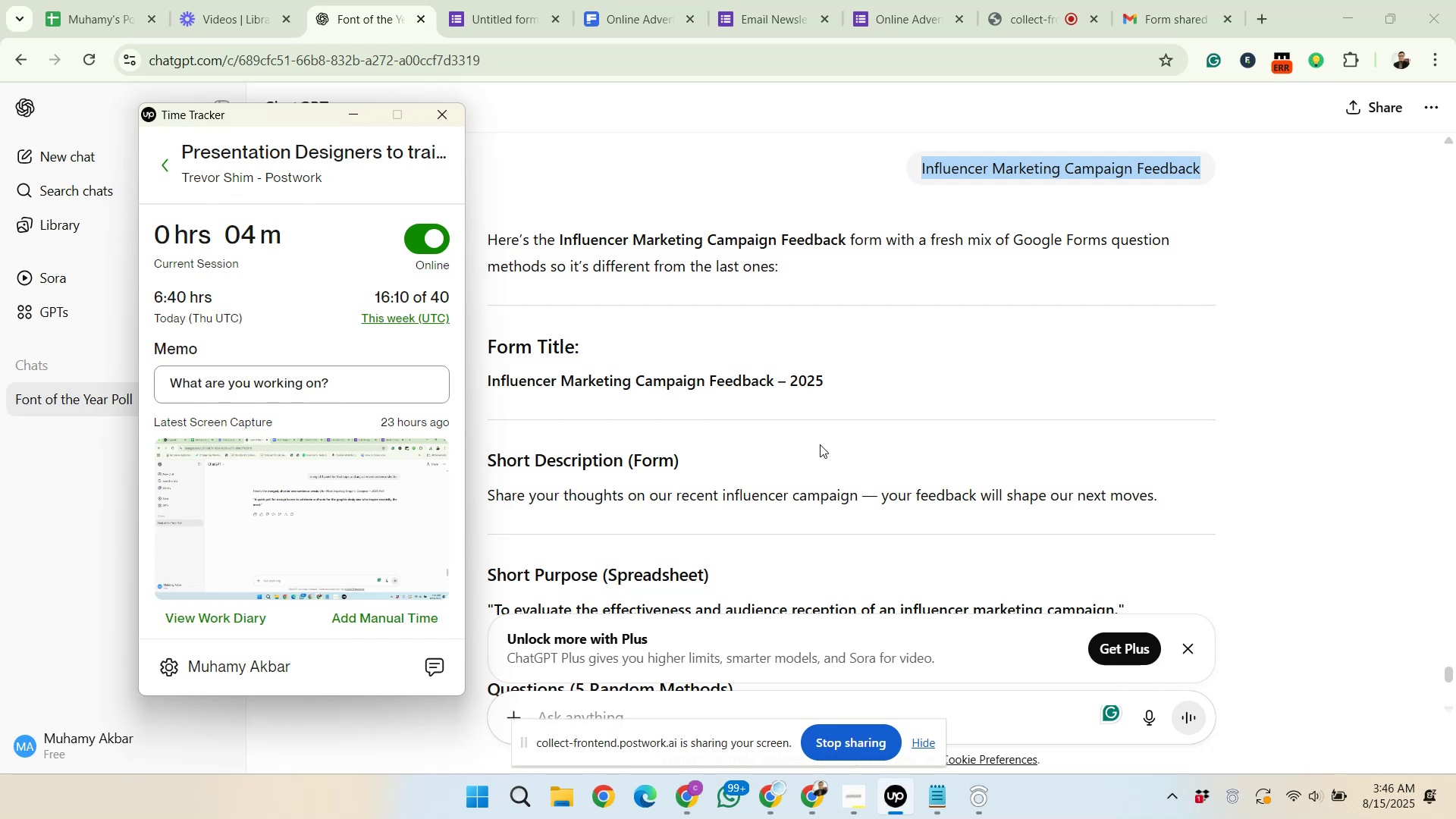 
wait(77.62)
 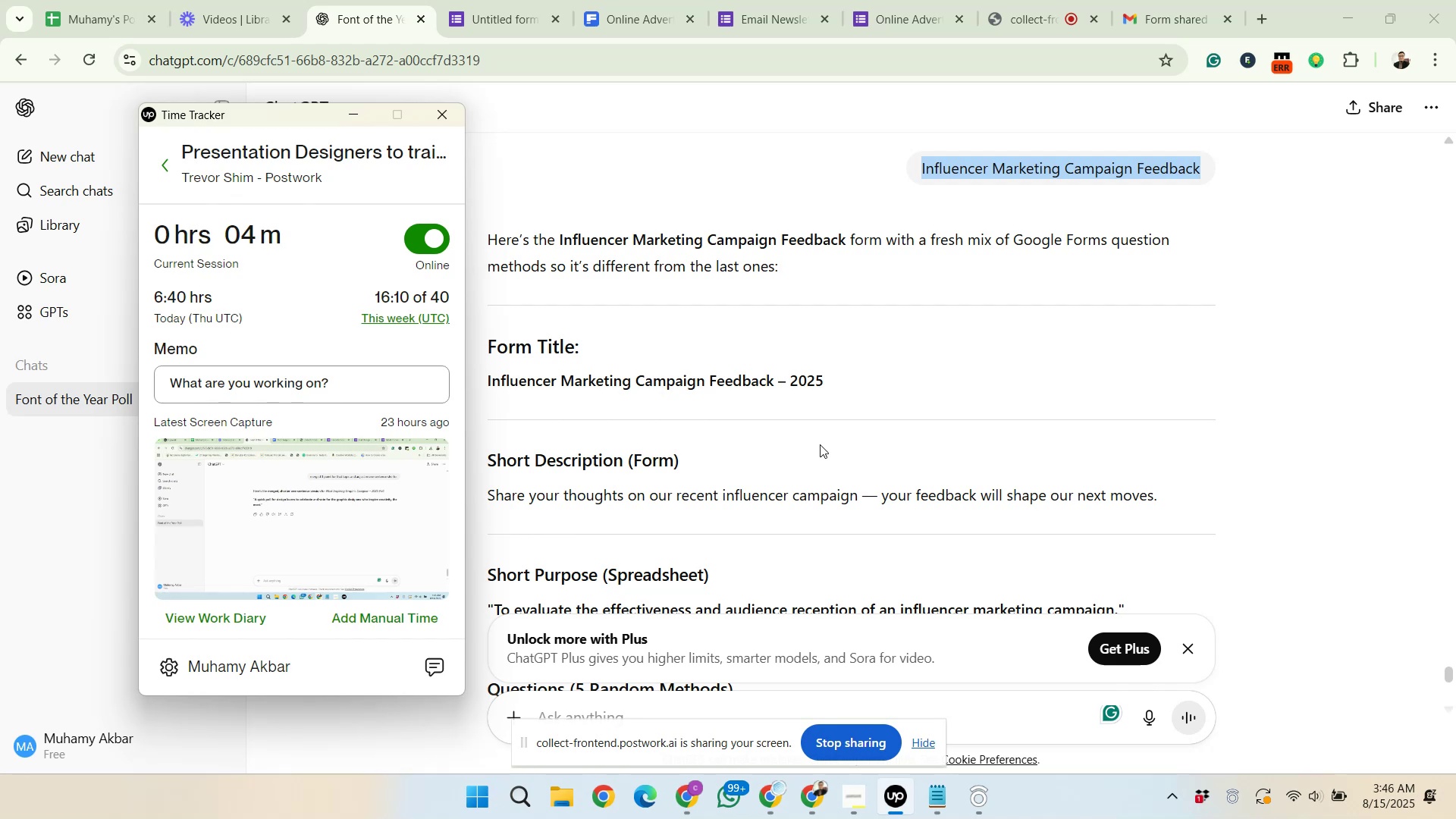 
mouse_move([544, 19])
 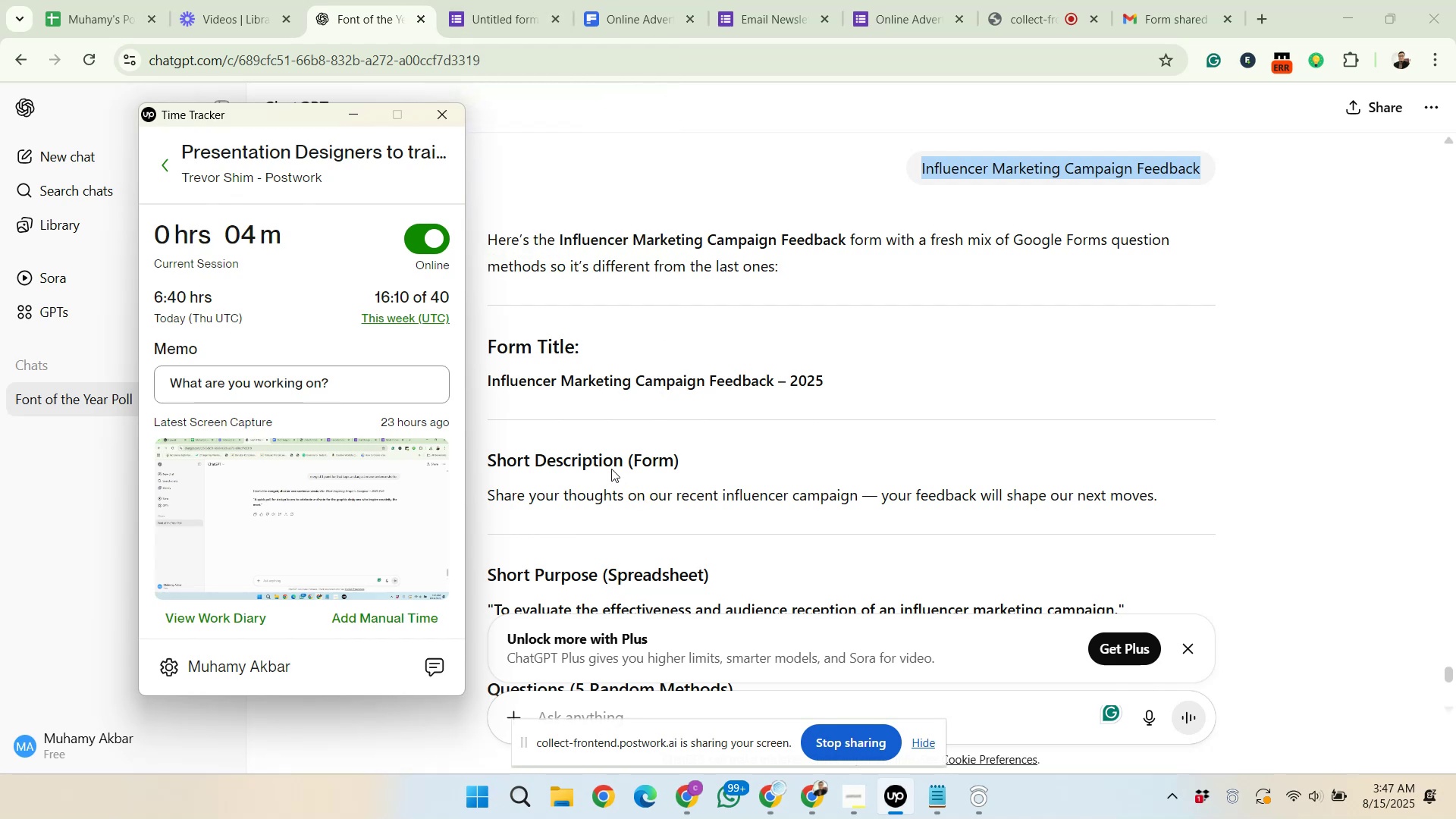 
scroll: coordinate [546, 460], scroll_direction: down, amount: 1.0
 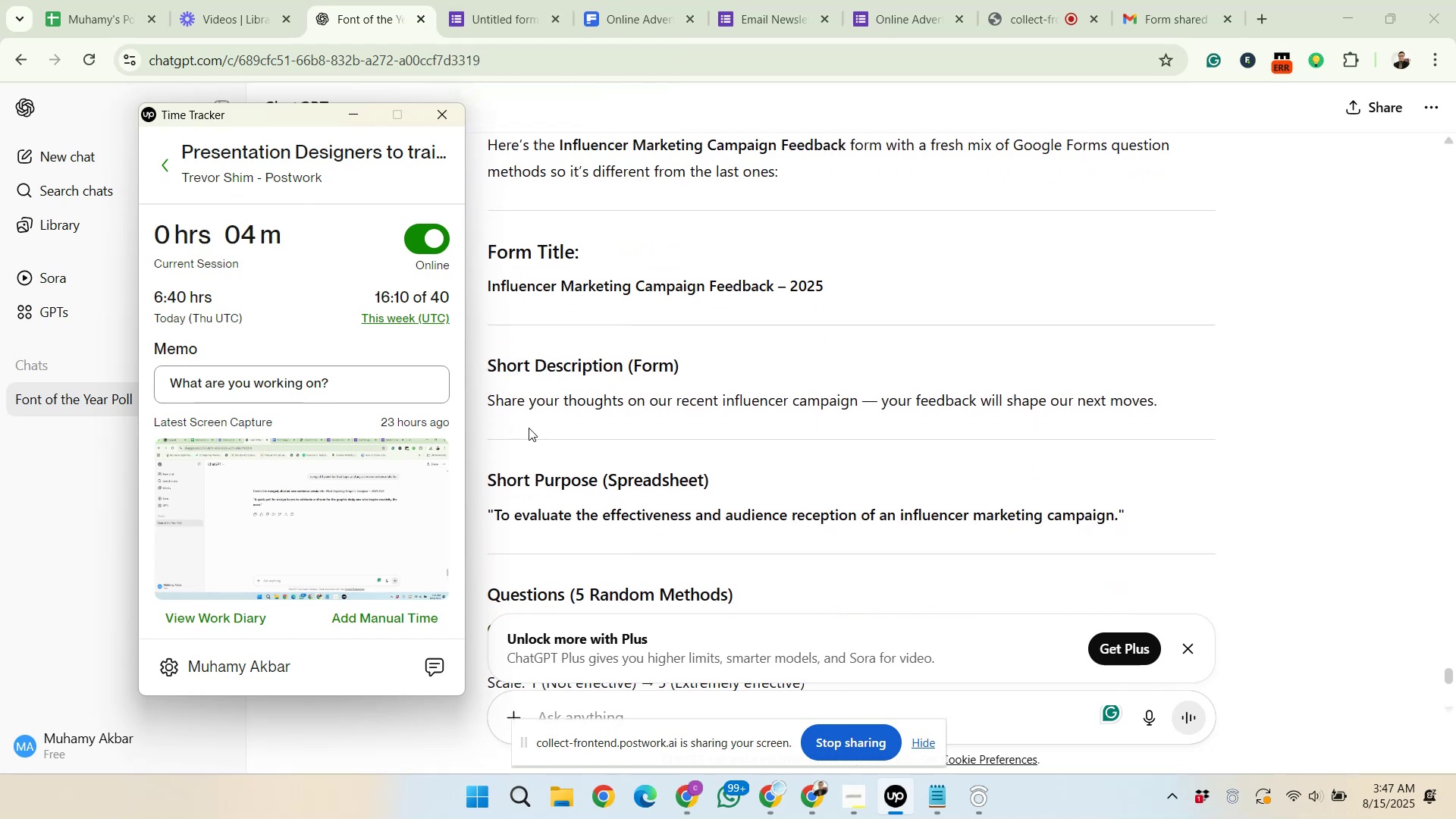 
left_click([495, 414])
 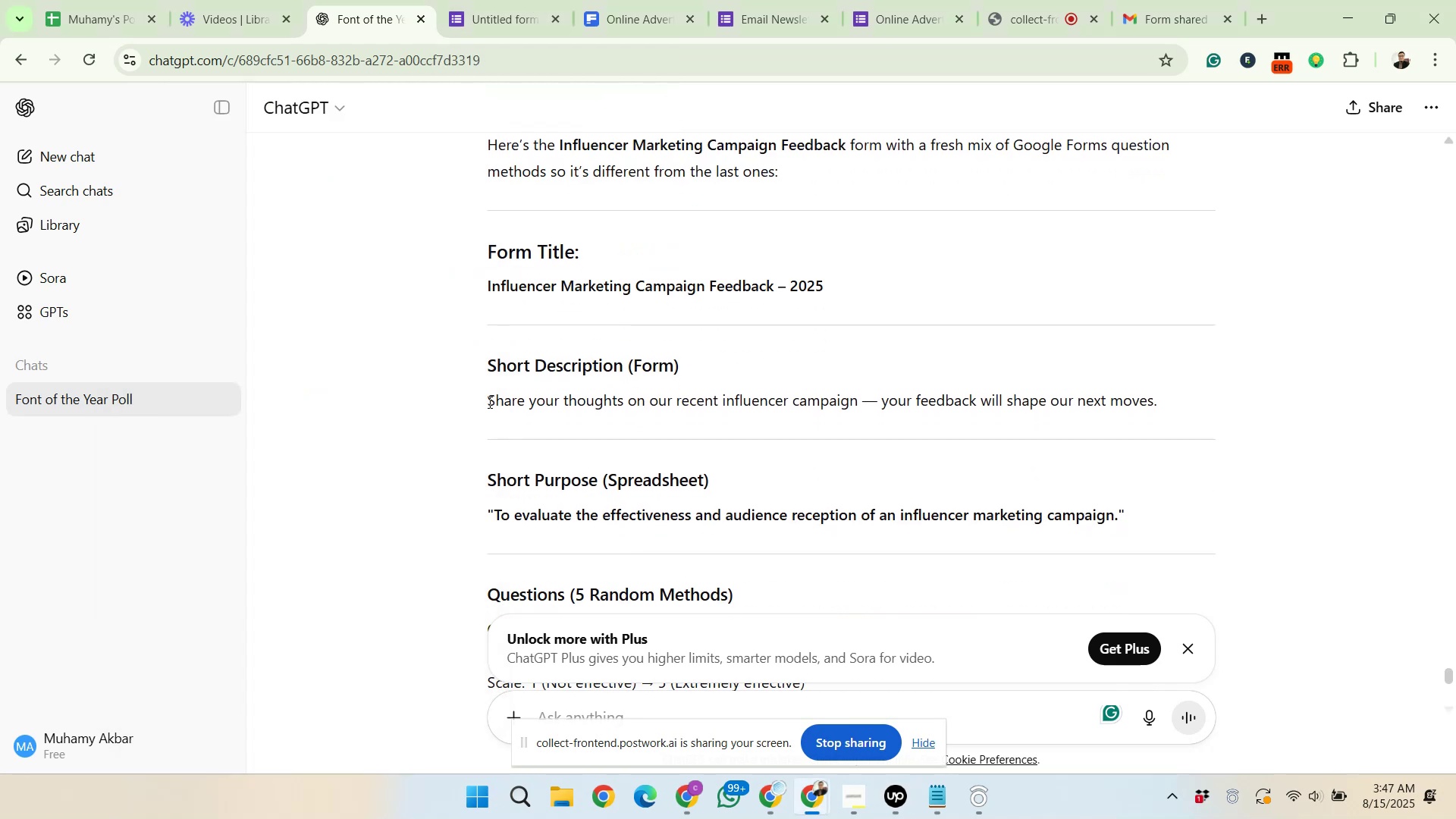 
left_click_drag(start_coordinate=[488, 400], to_coordinate=[1231, 409])
 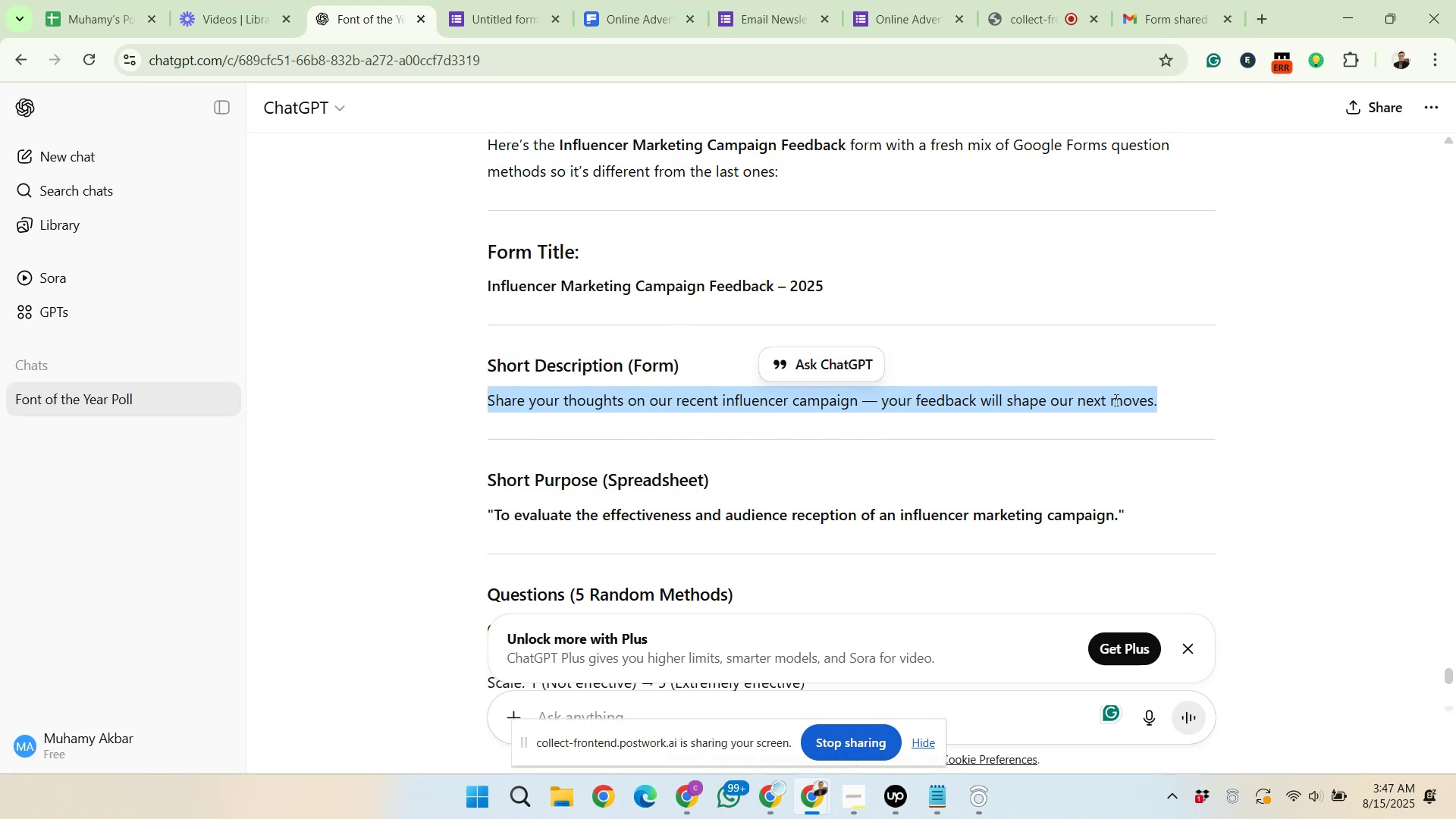 
right_click([1115, 400])
 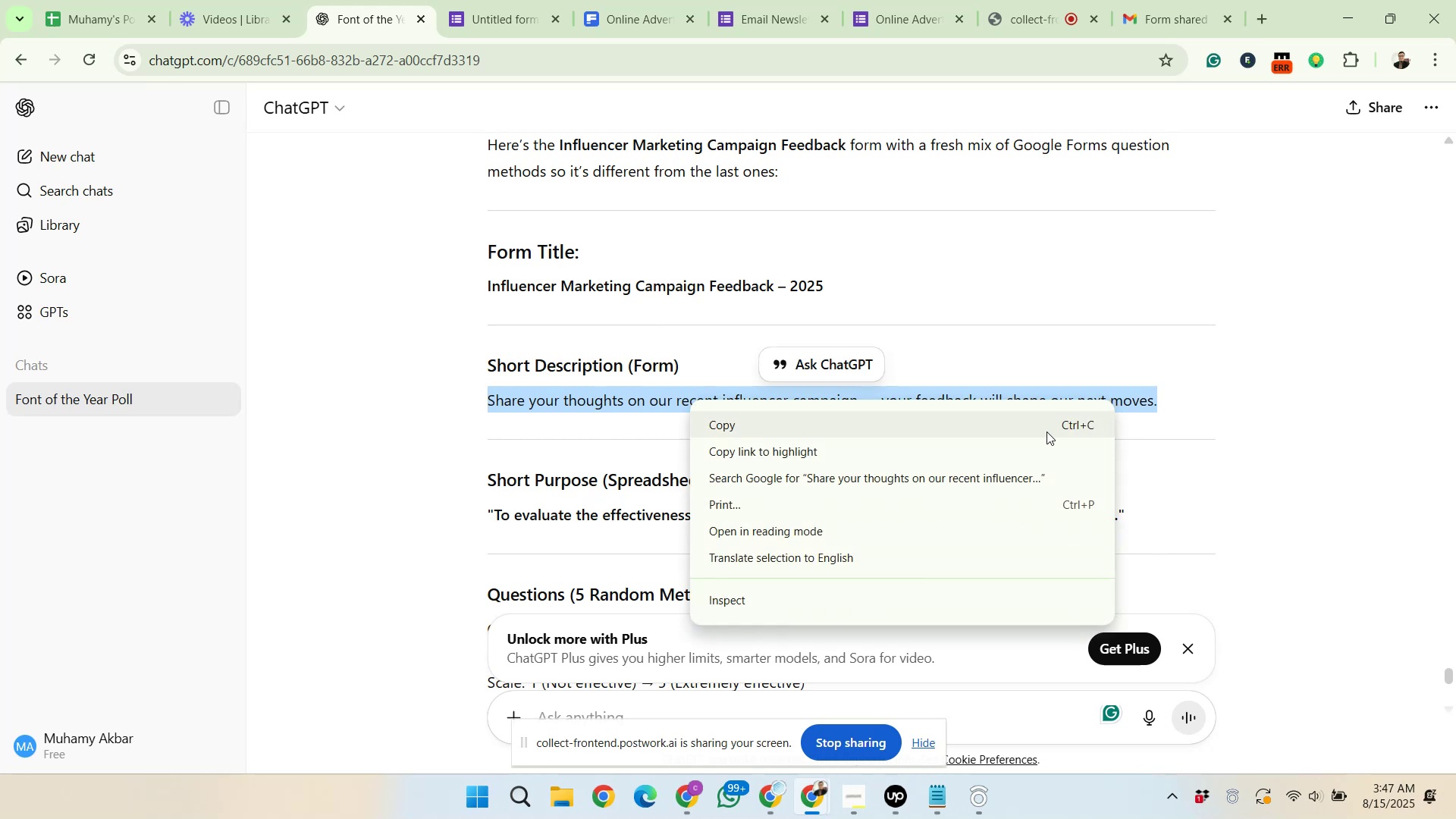 
left_click([1045, 431])
 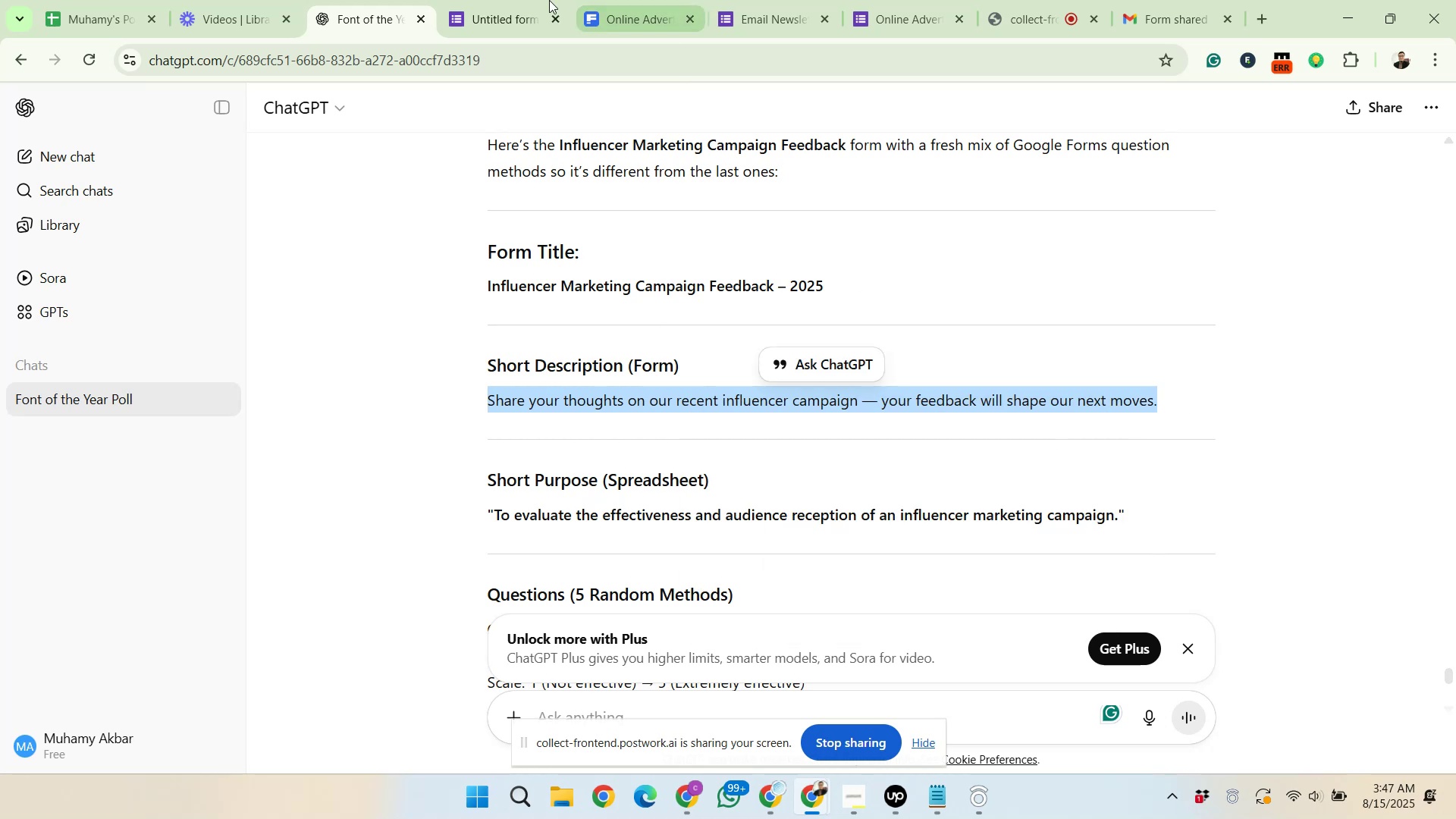 
left_click([483, 0])
 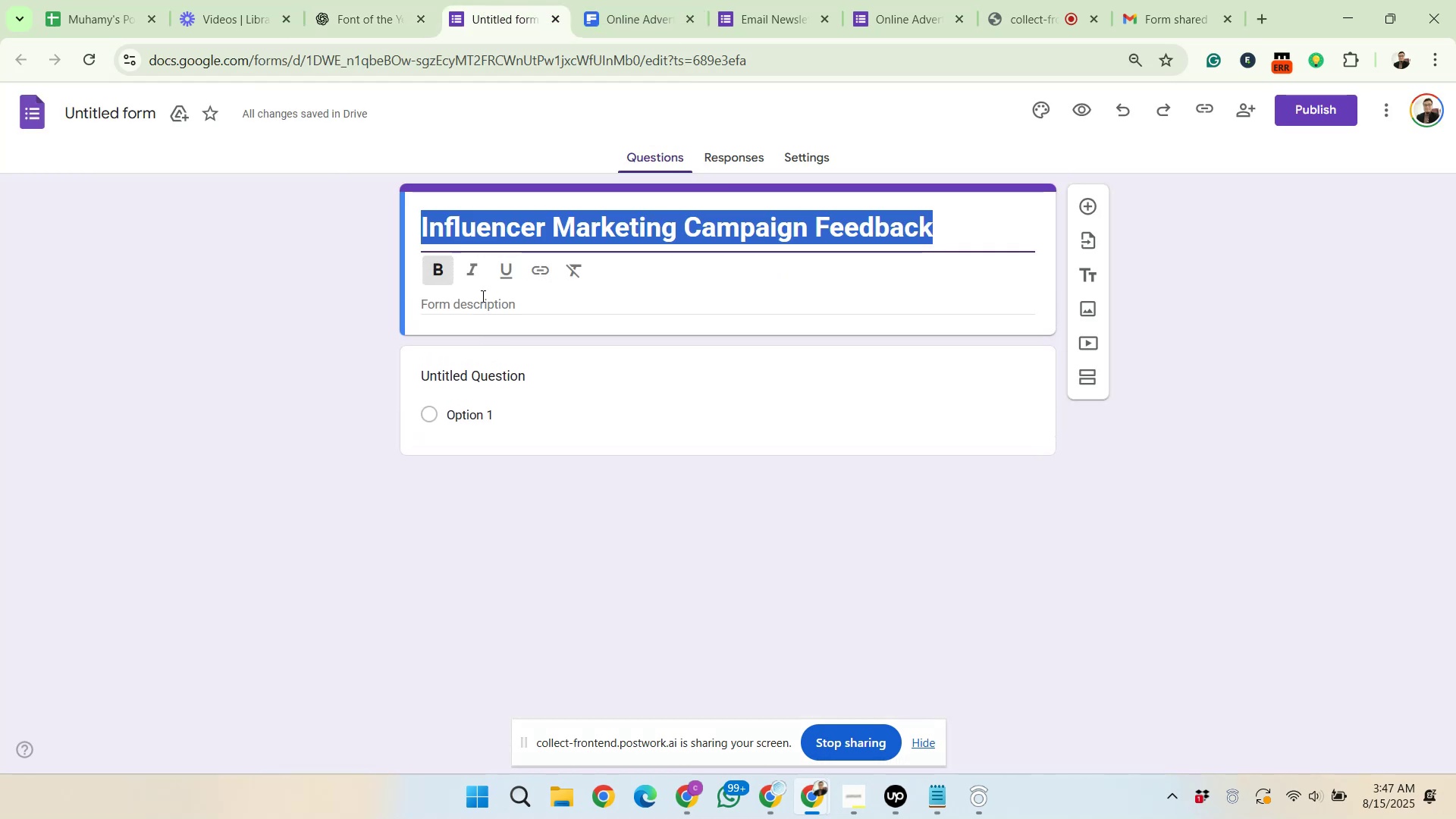 
right_click([482, 304])
 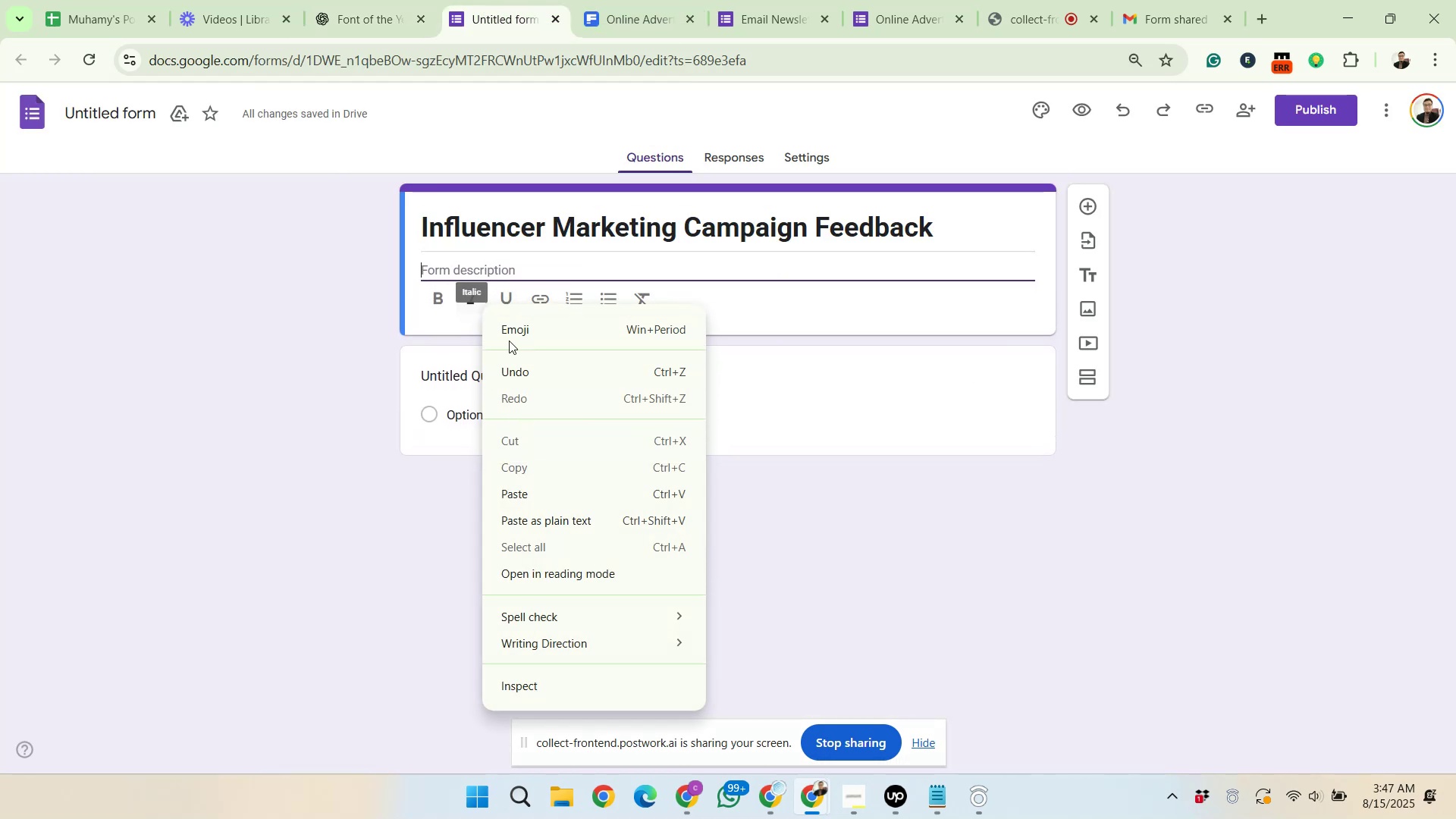 
right_click([436, 271])
 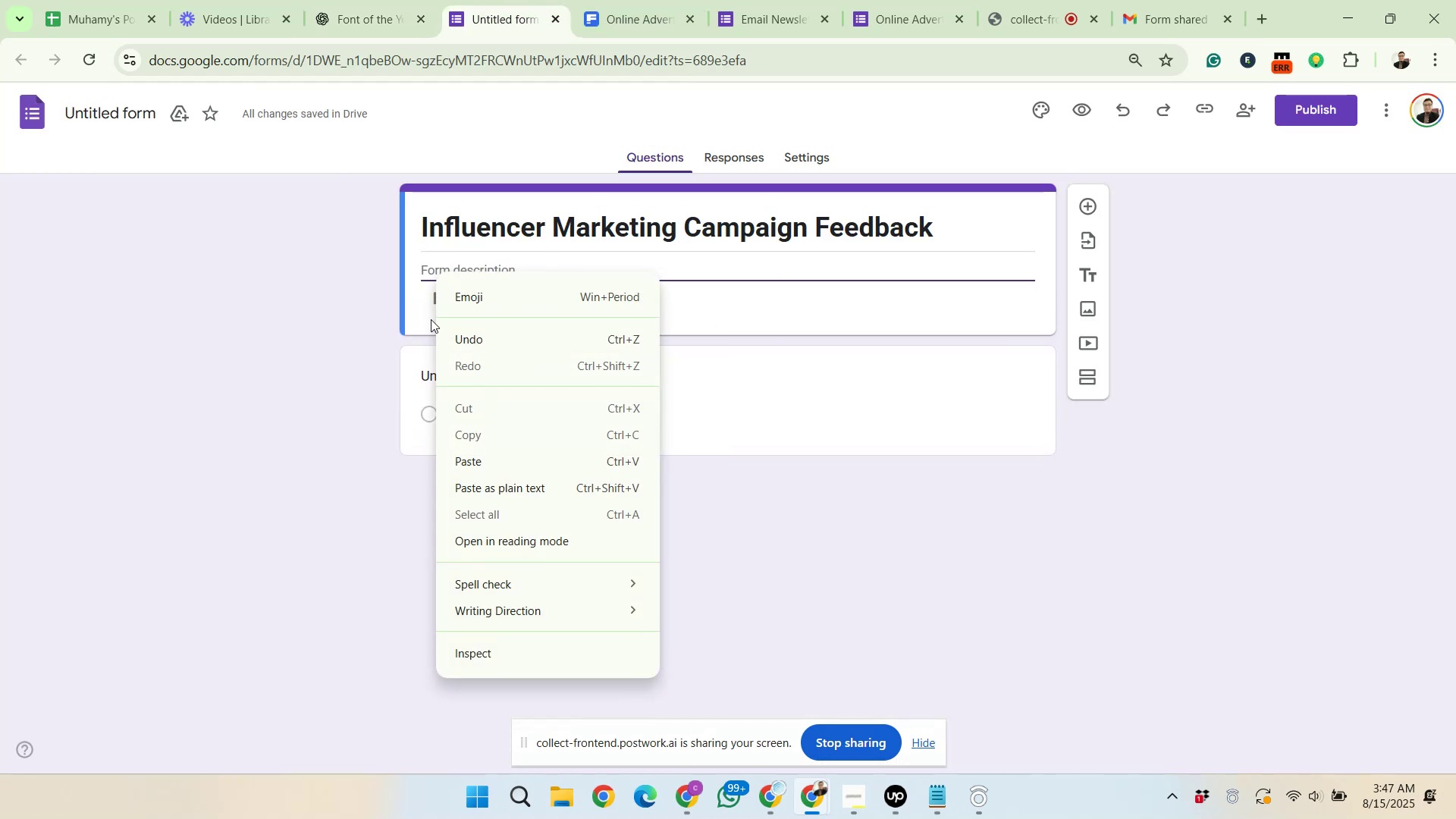 
left_click([474, 456])
 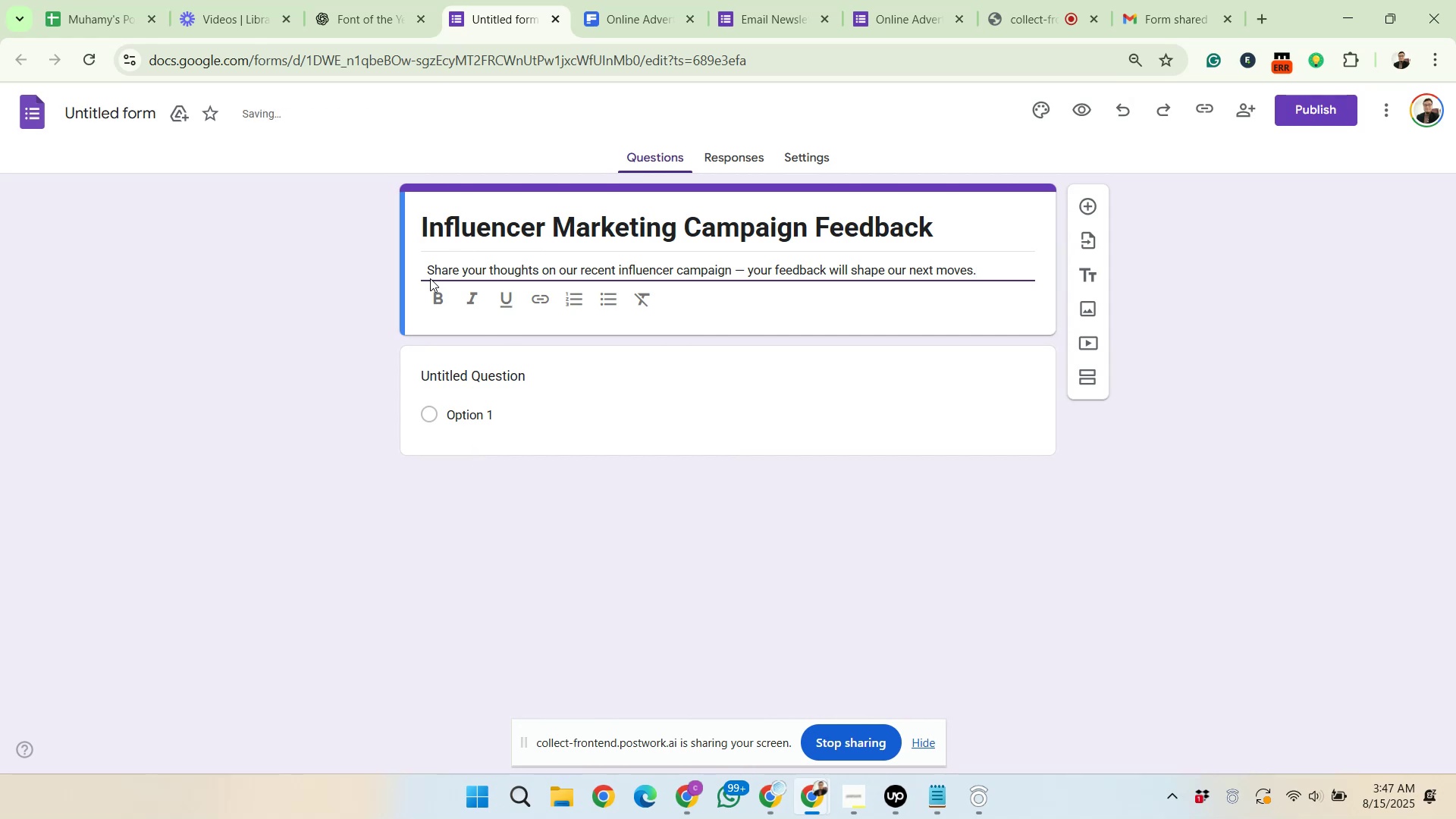 
left_click_drag(start_coordinate=[429, 273], to_coordinate=[414, 273])
 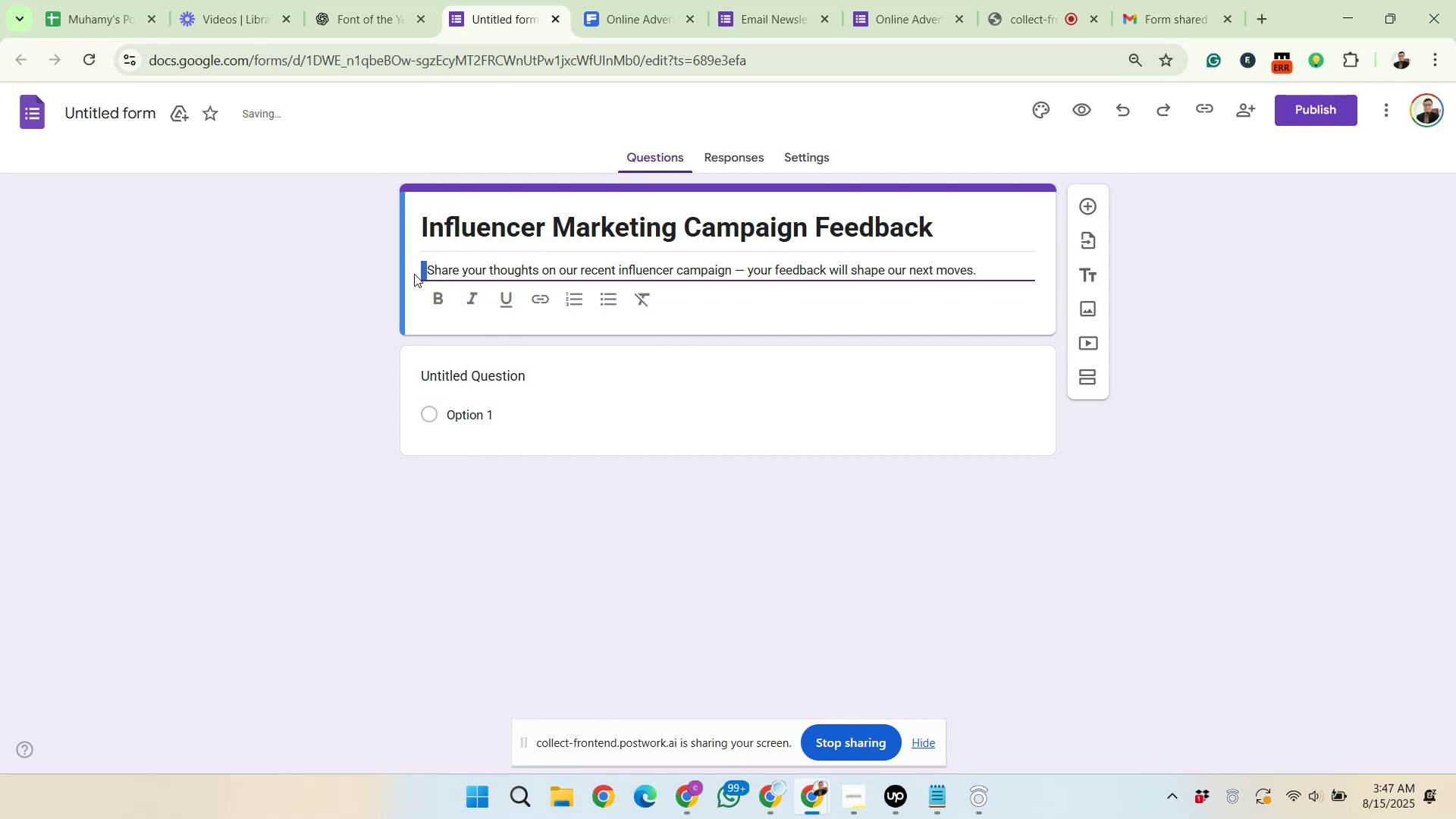 
key(Delete)
 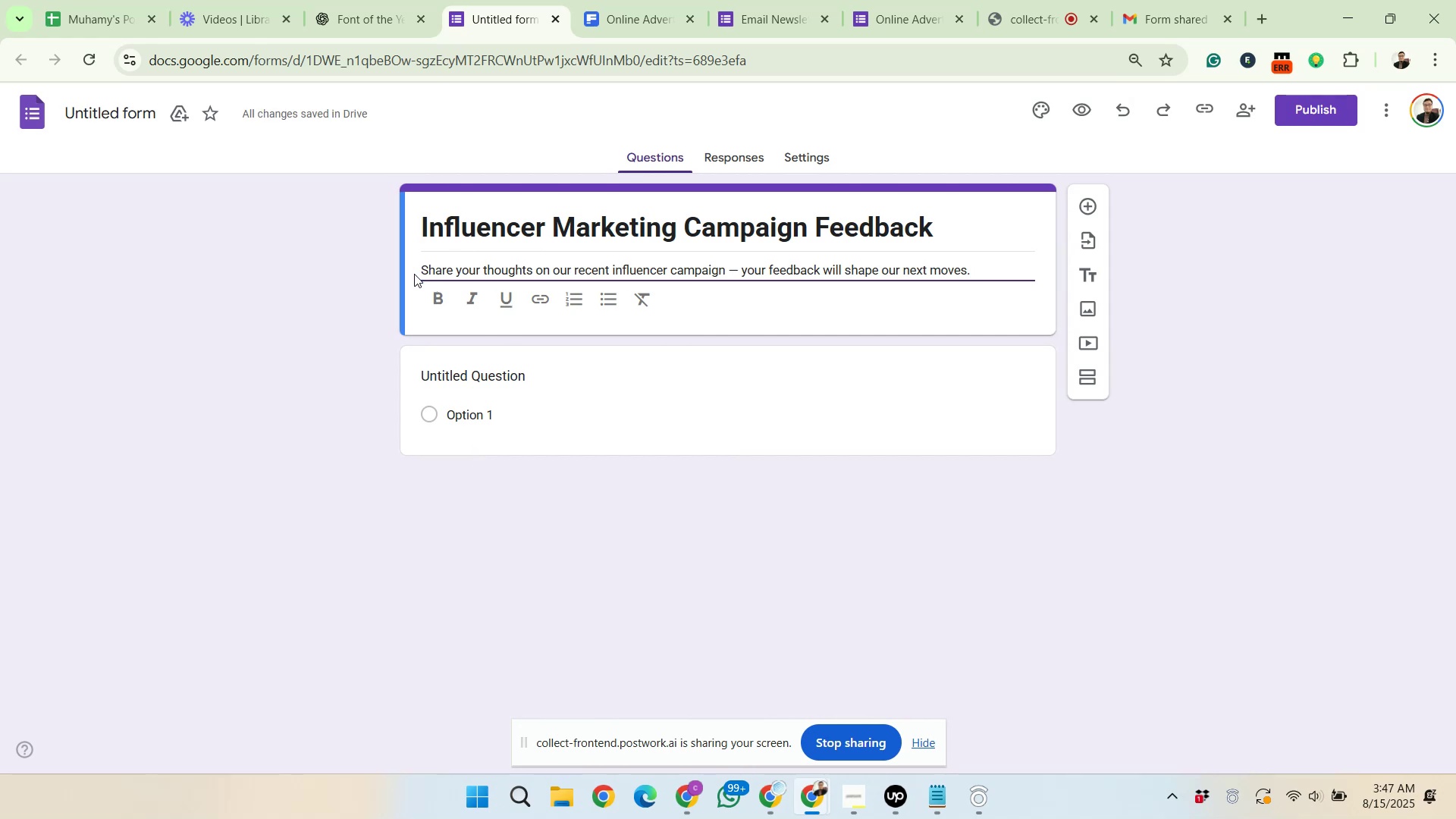 
wait(5.85)
 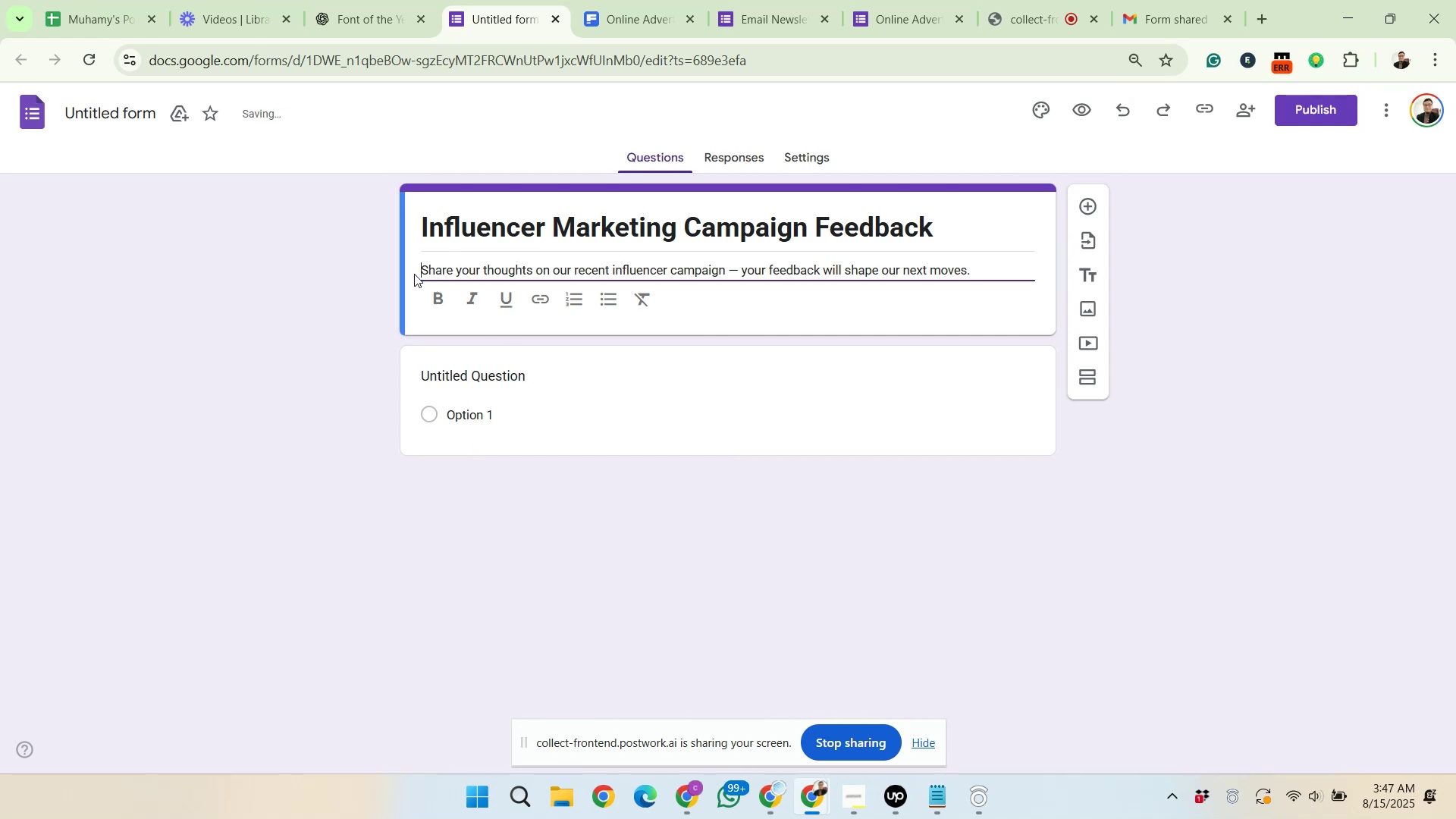 
left_click([401, 0])
 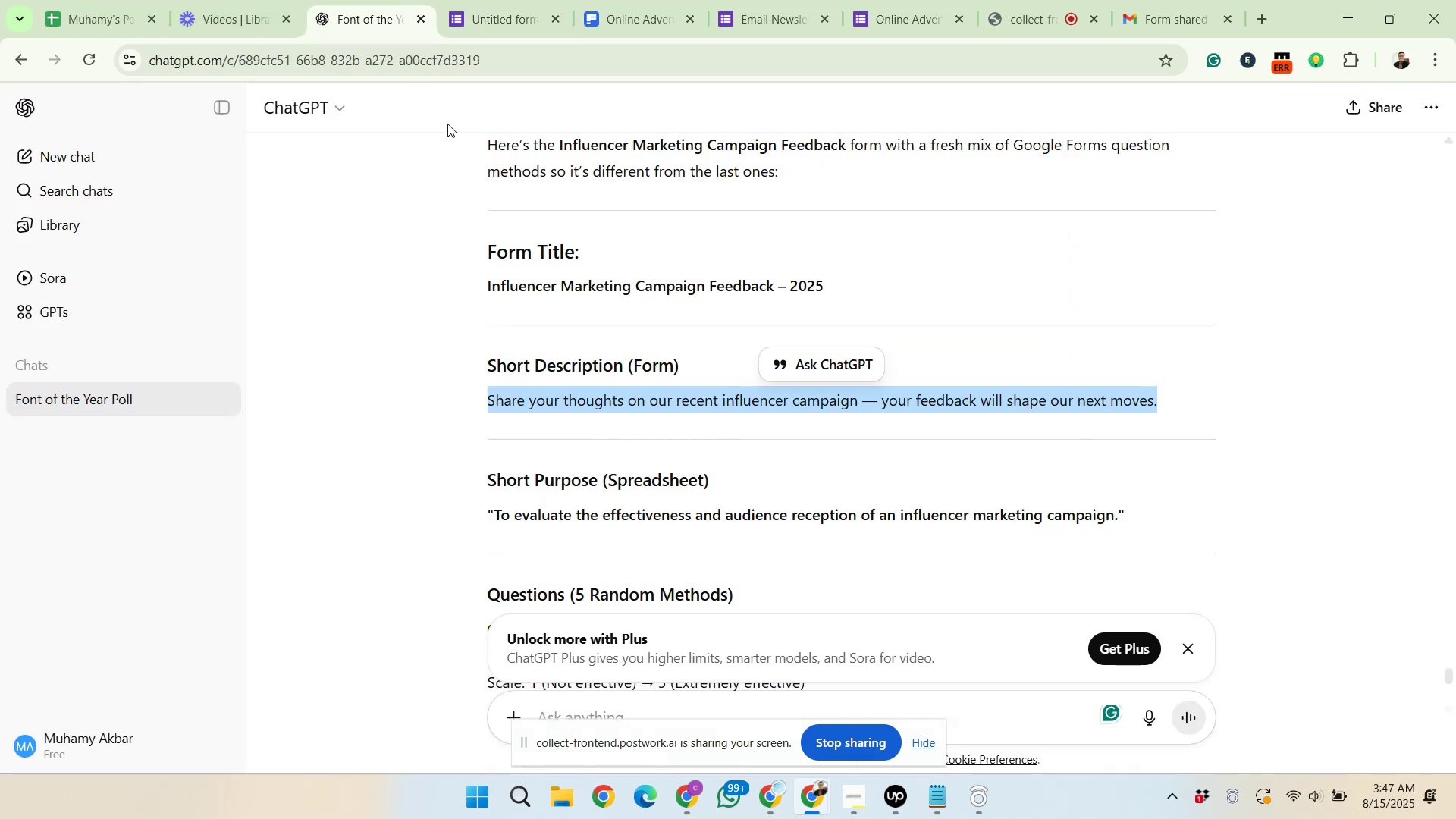 
scroll: coordinate [563, 526], scroll_direction: down, amount: 2.0
 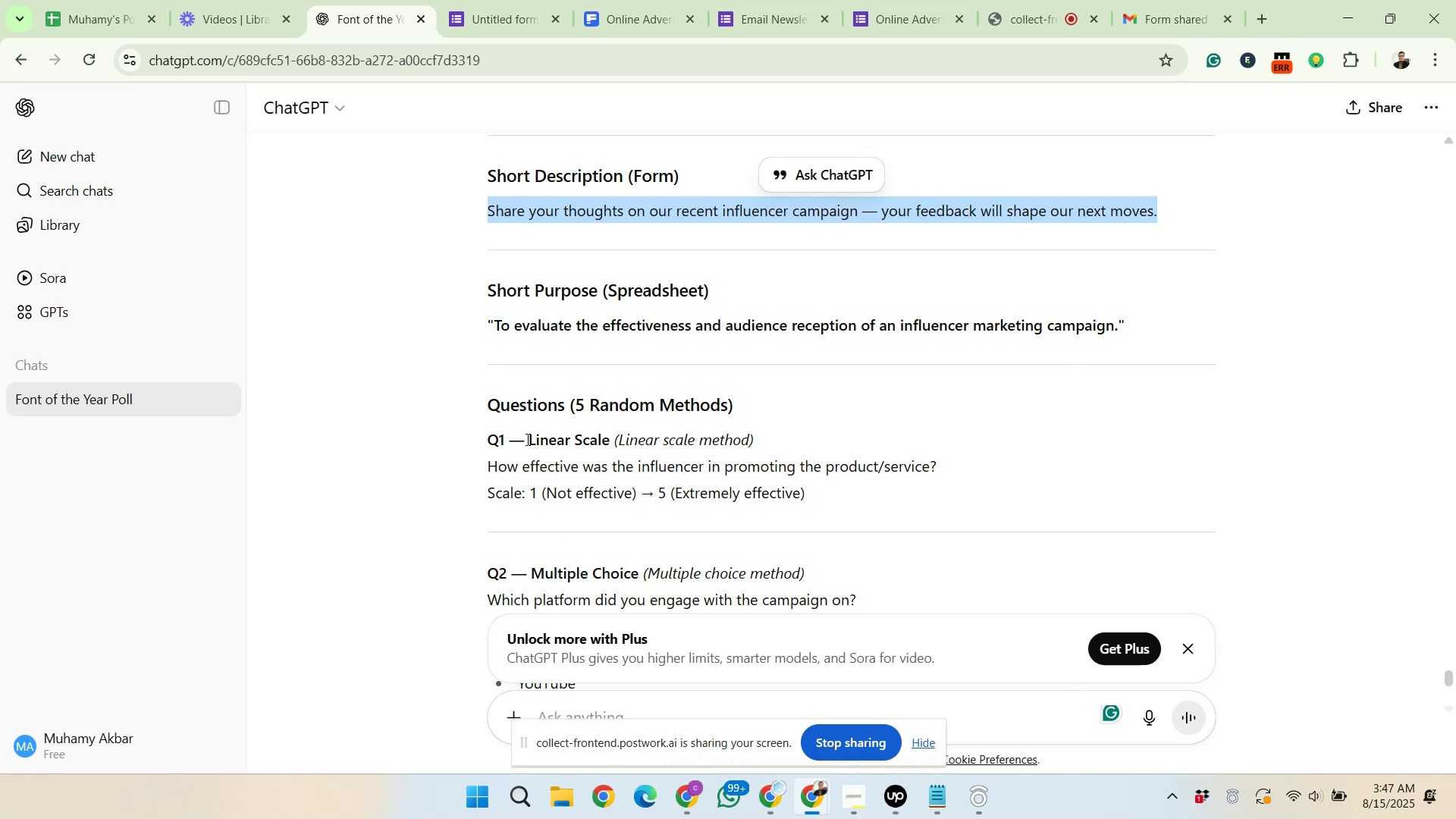 
left_click_drag(start_coordinate=[482, 404], to_coordinate=[563, 416])
 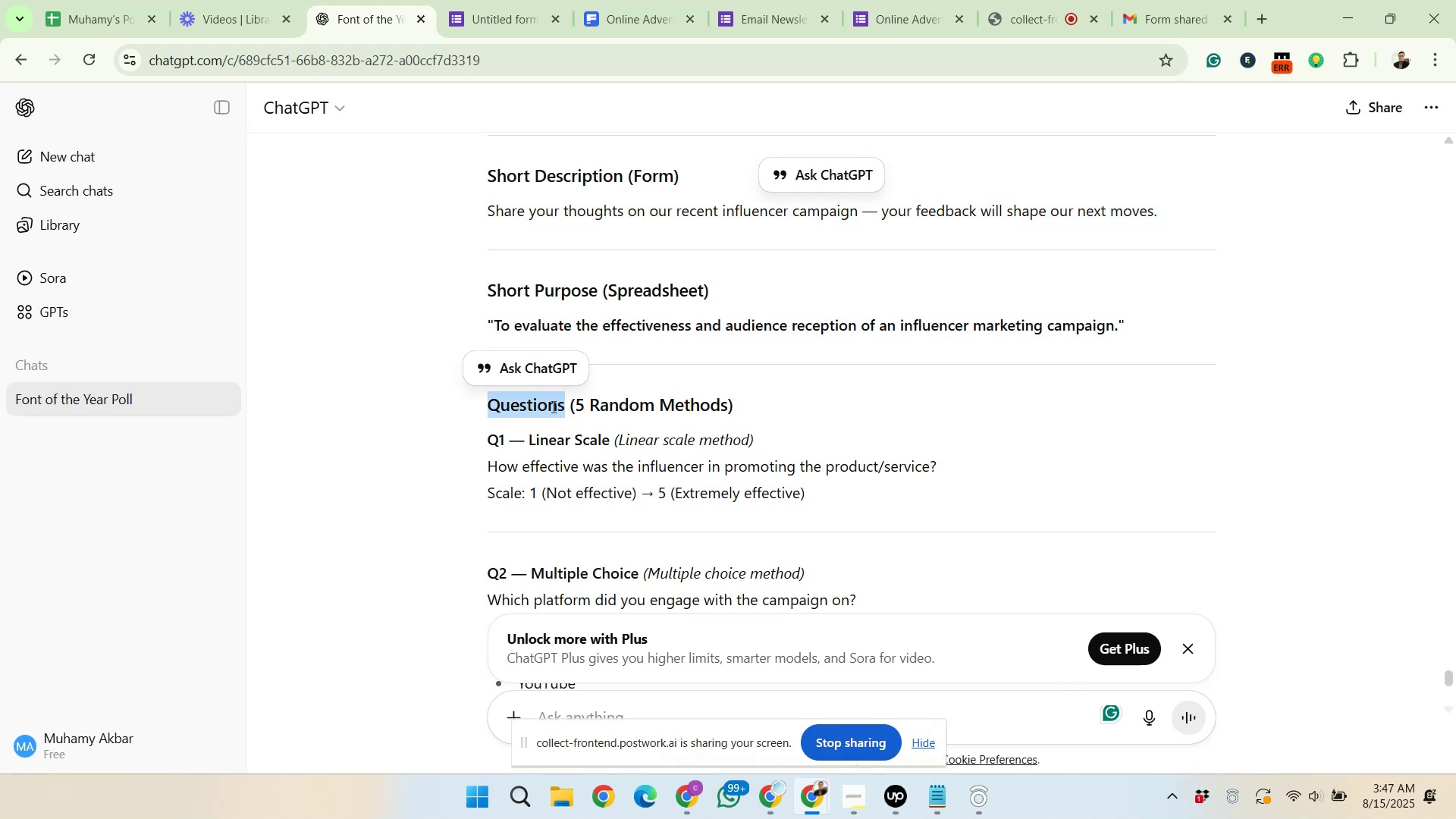 
right_click([552, 406])
 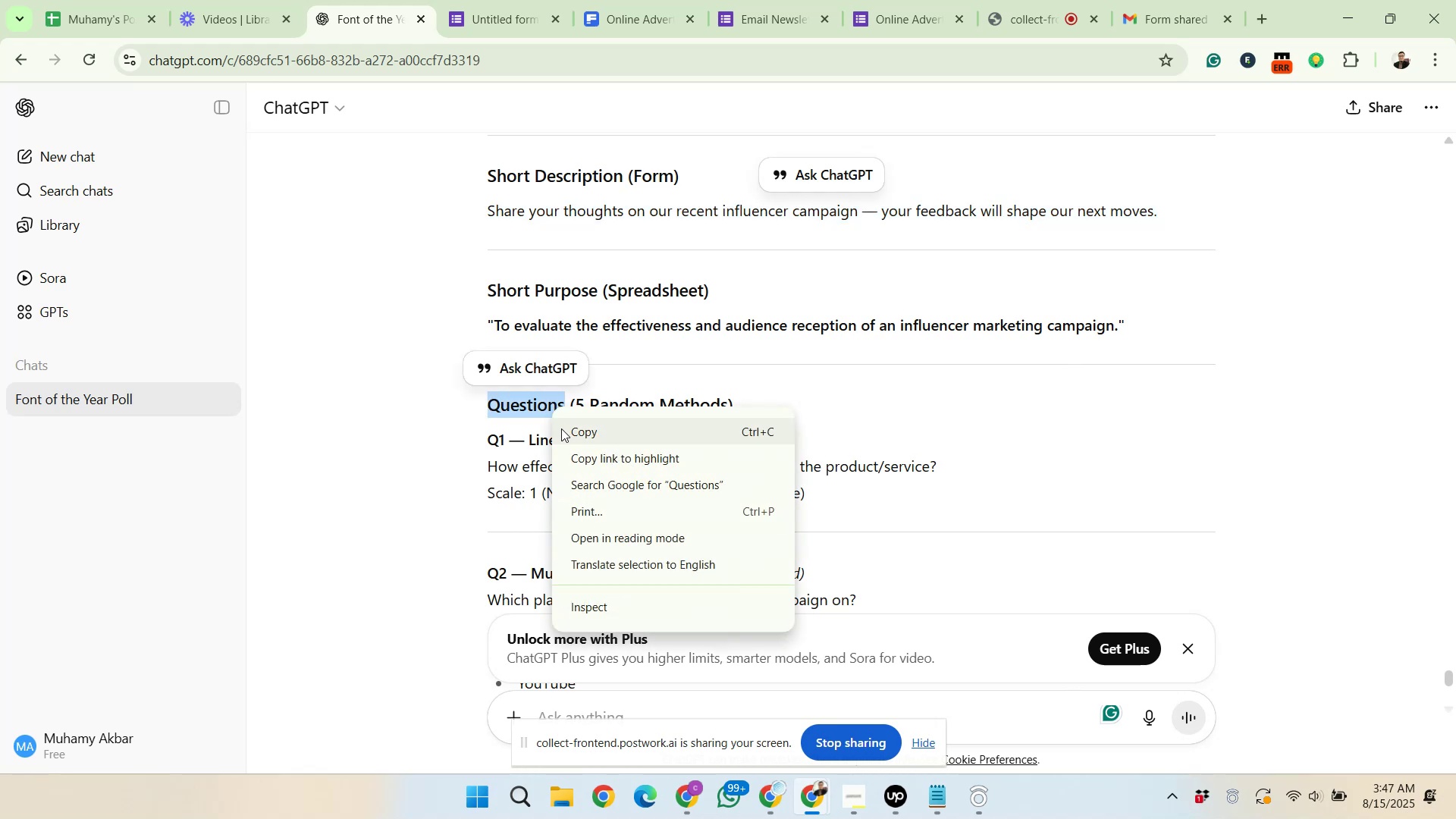 
left_click([561, 428])
 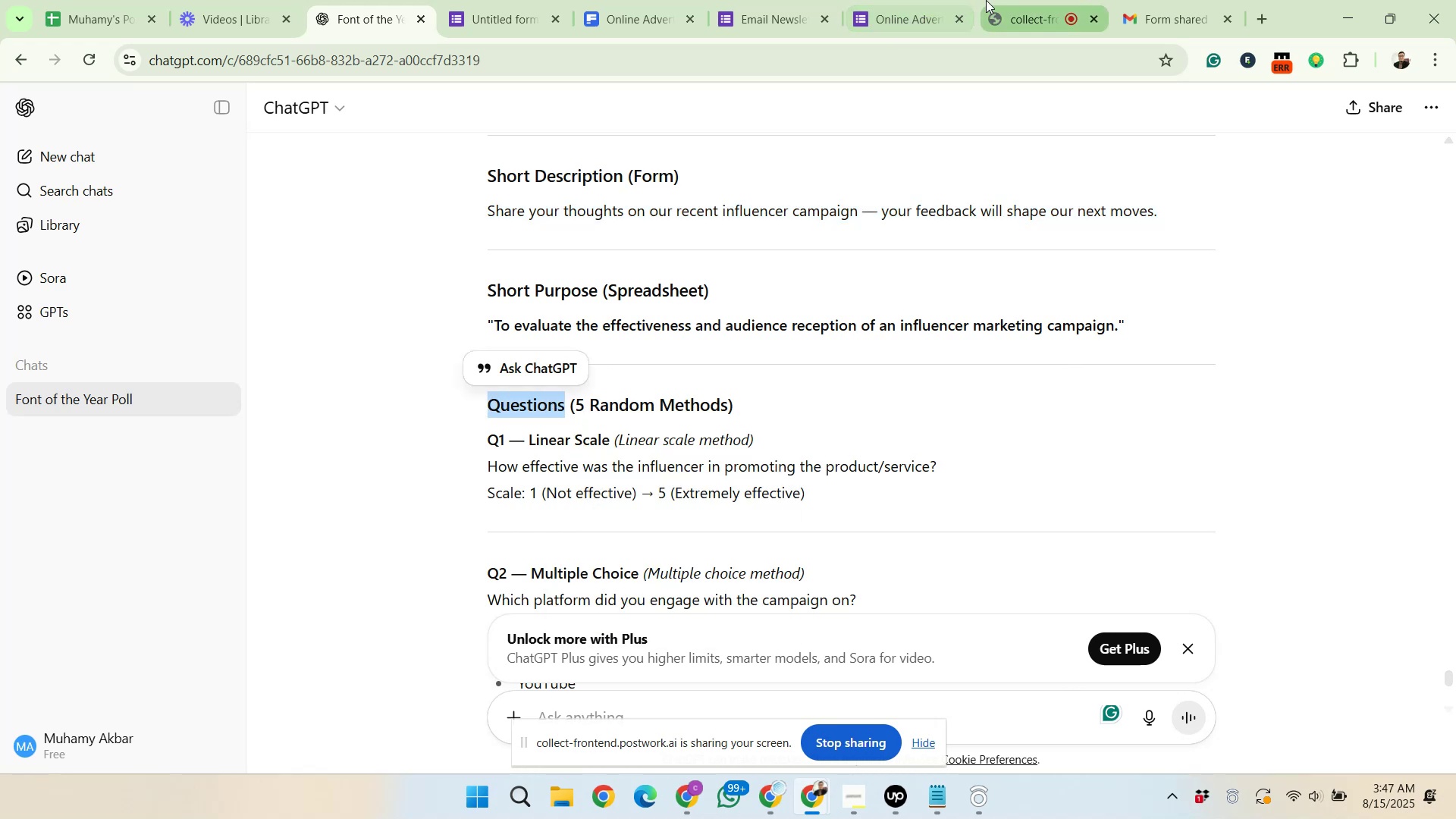 
left_click([986, 0])
 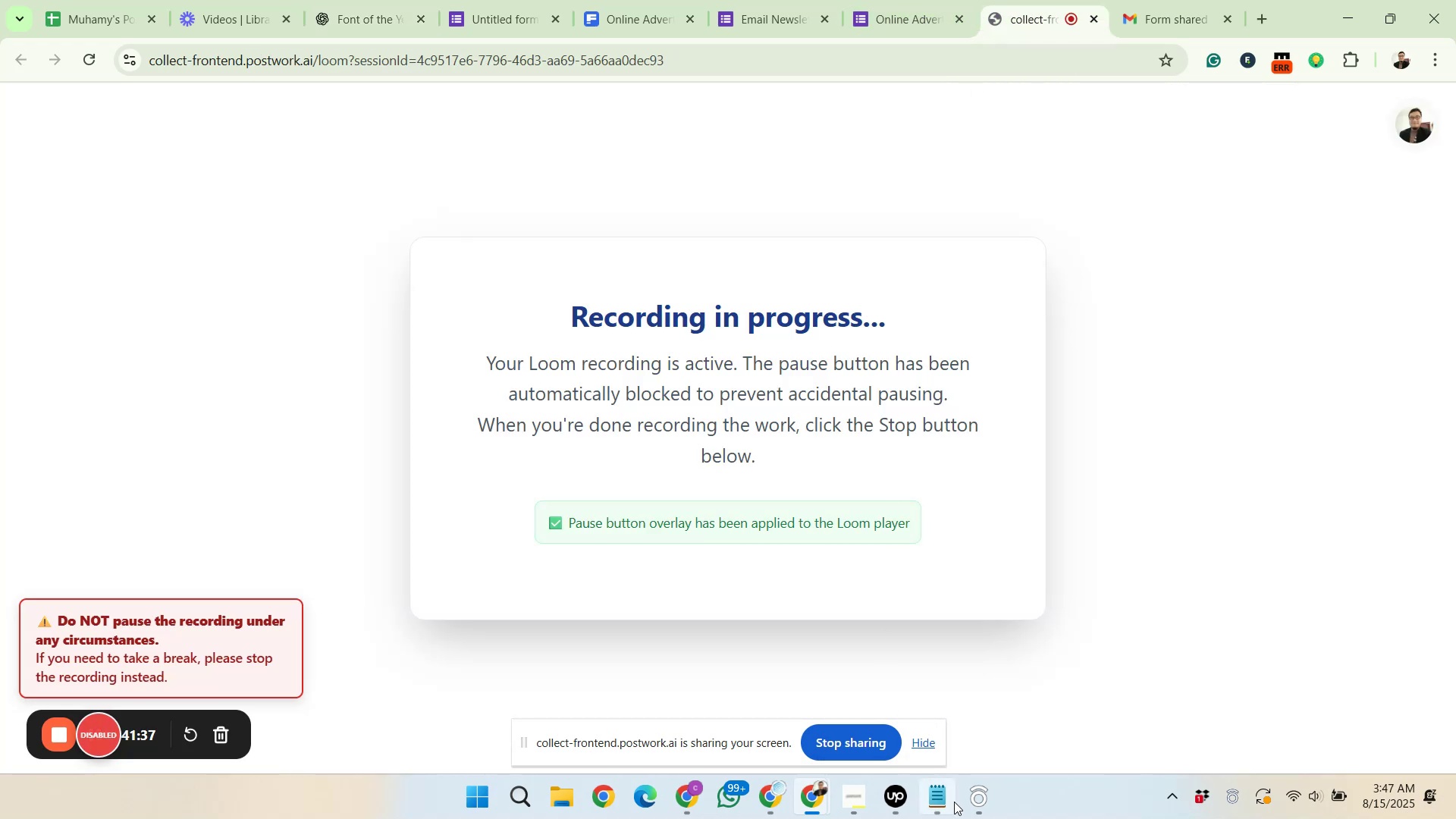 
left_click([861, 798])
 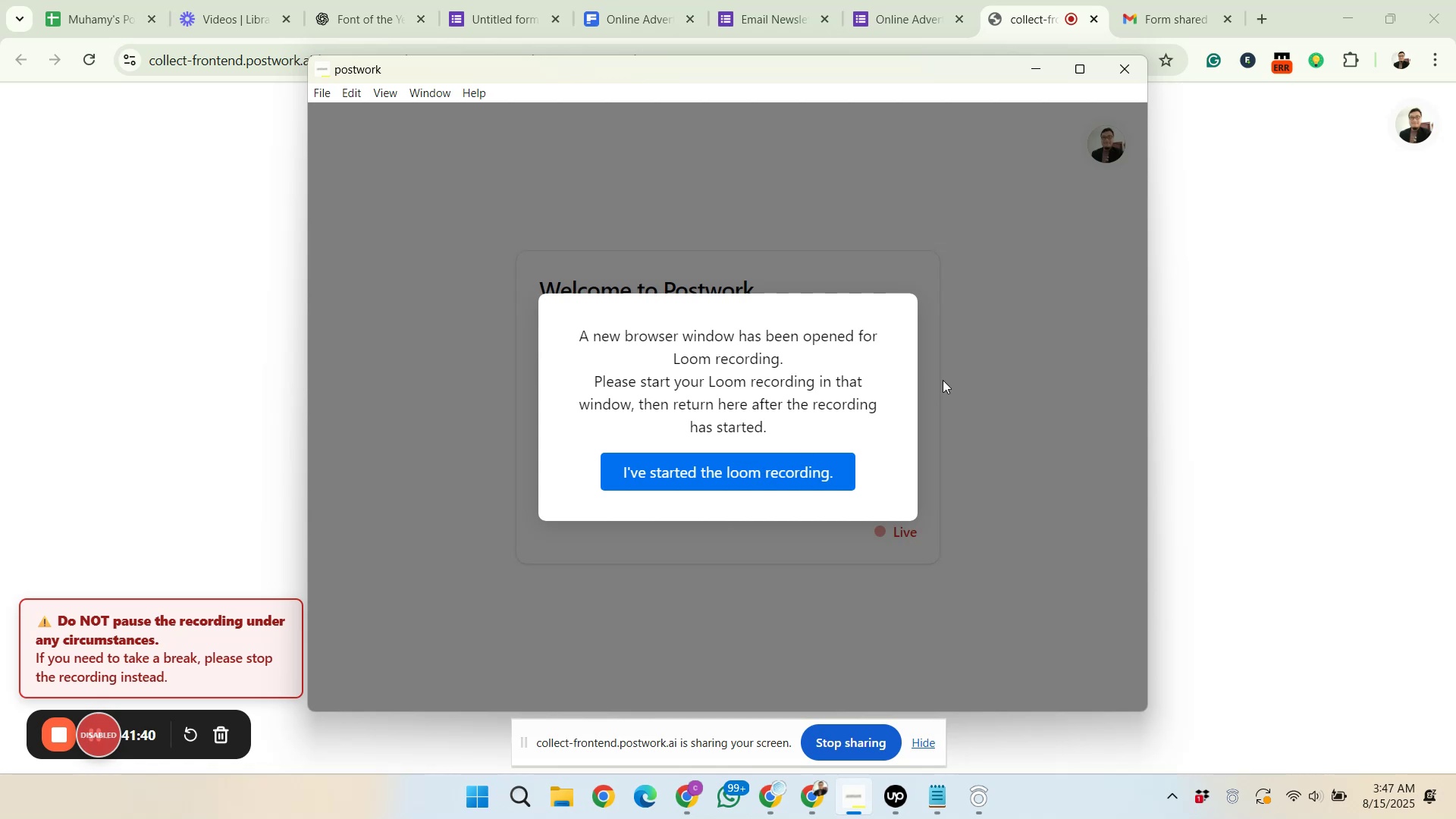 
left_click([811, 468])
 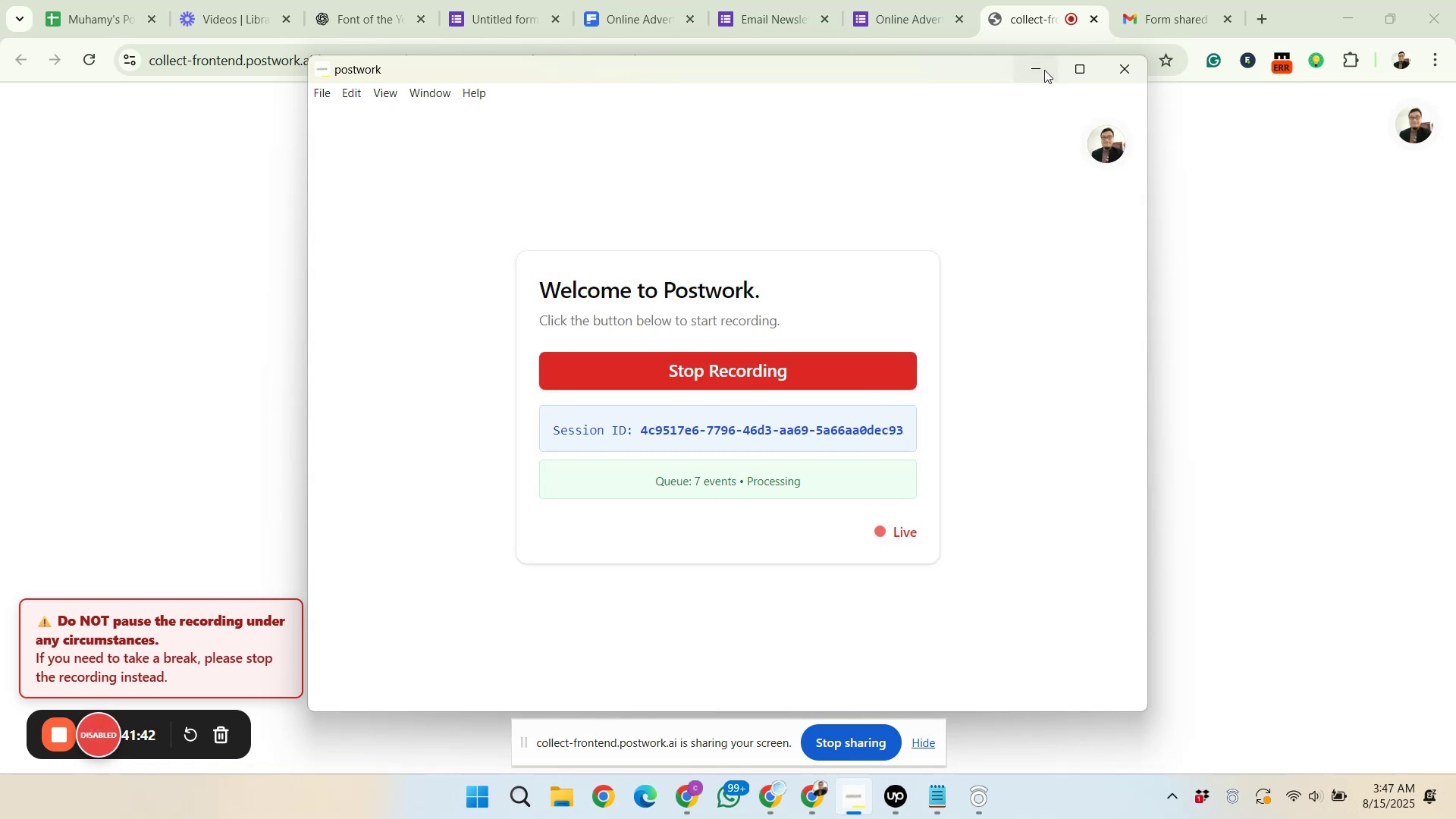 
left_click([1040, 67])
 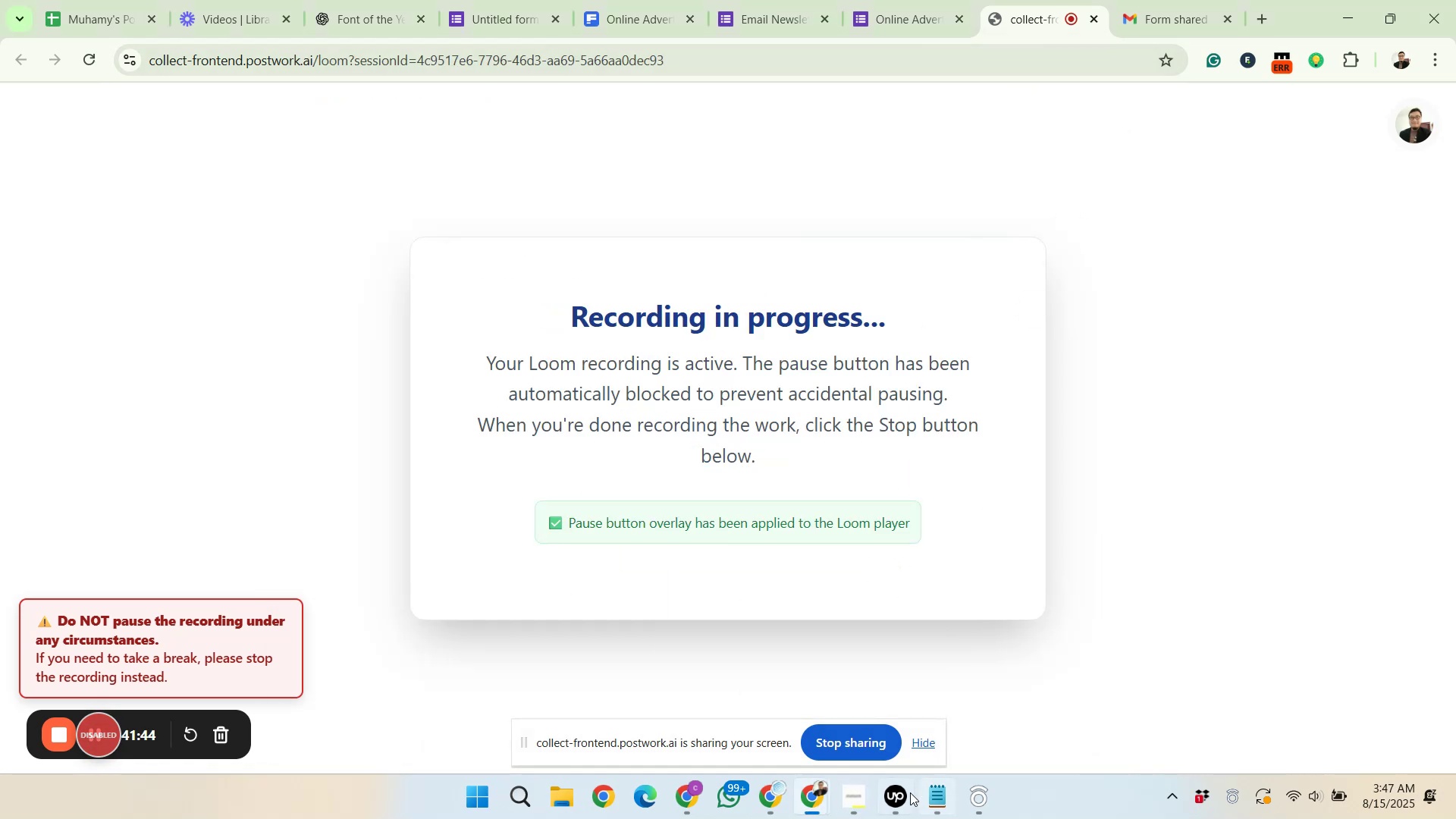 
left_click([908, 795])
 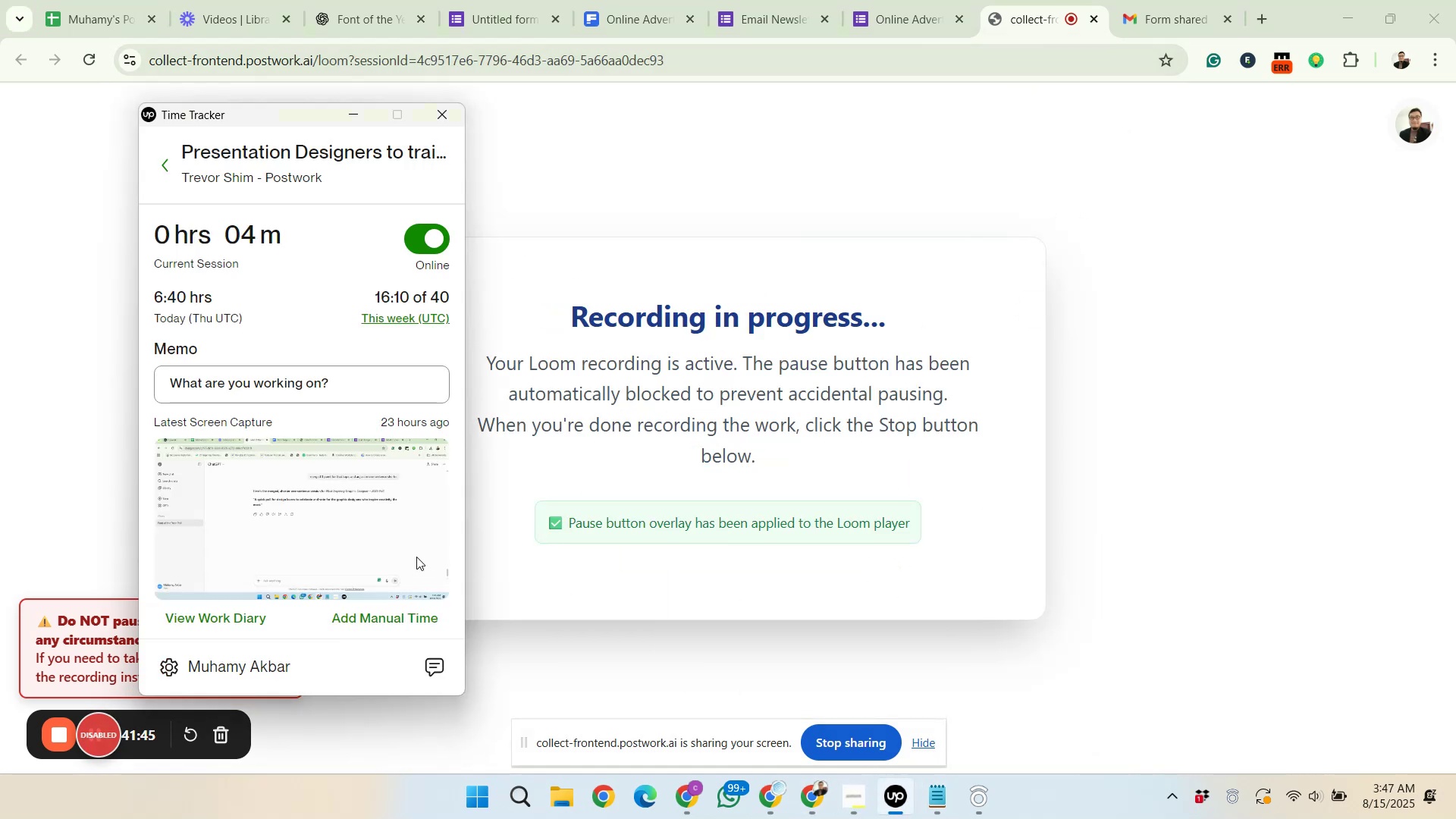 
scroll: coordinate [359, 522], scroll_direction: down, amount: 2.0
 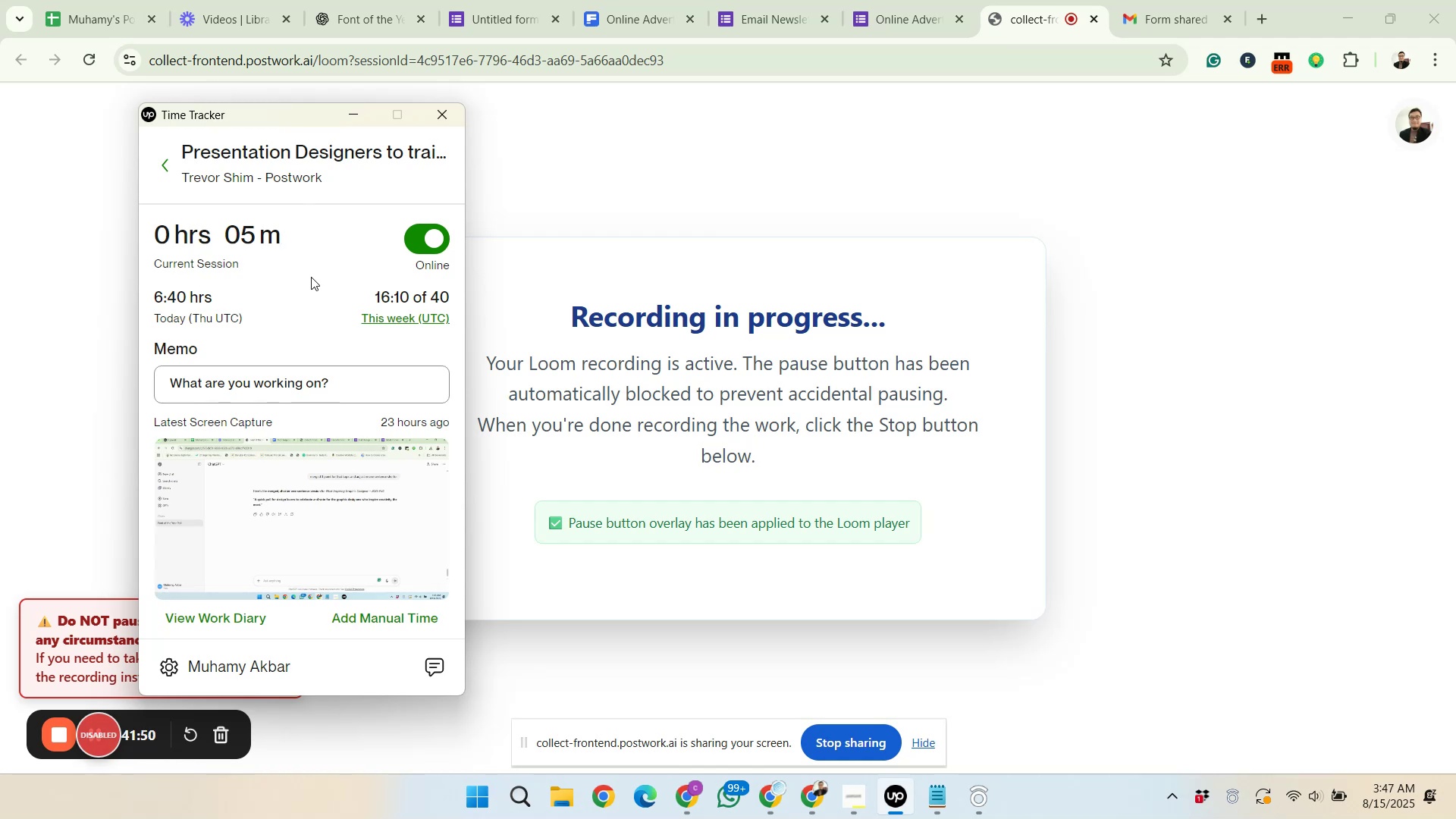 
wait(6.39)
 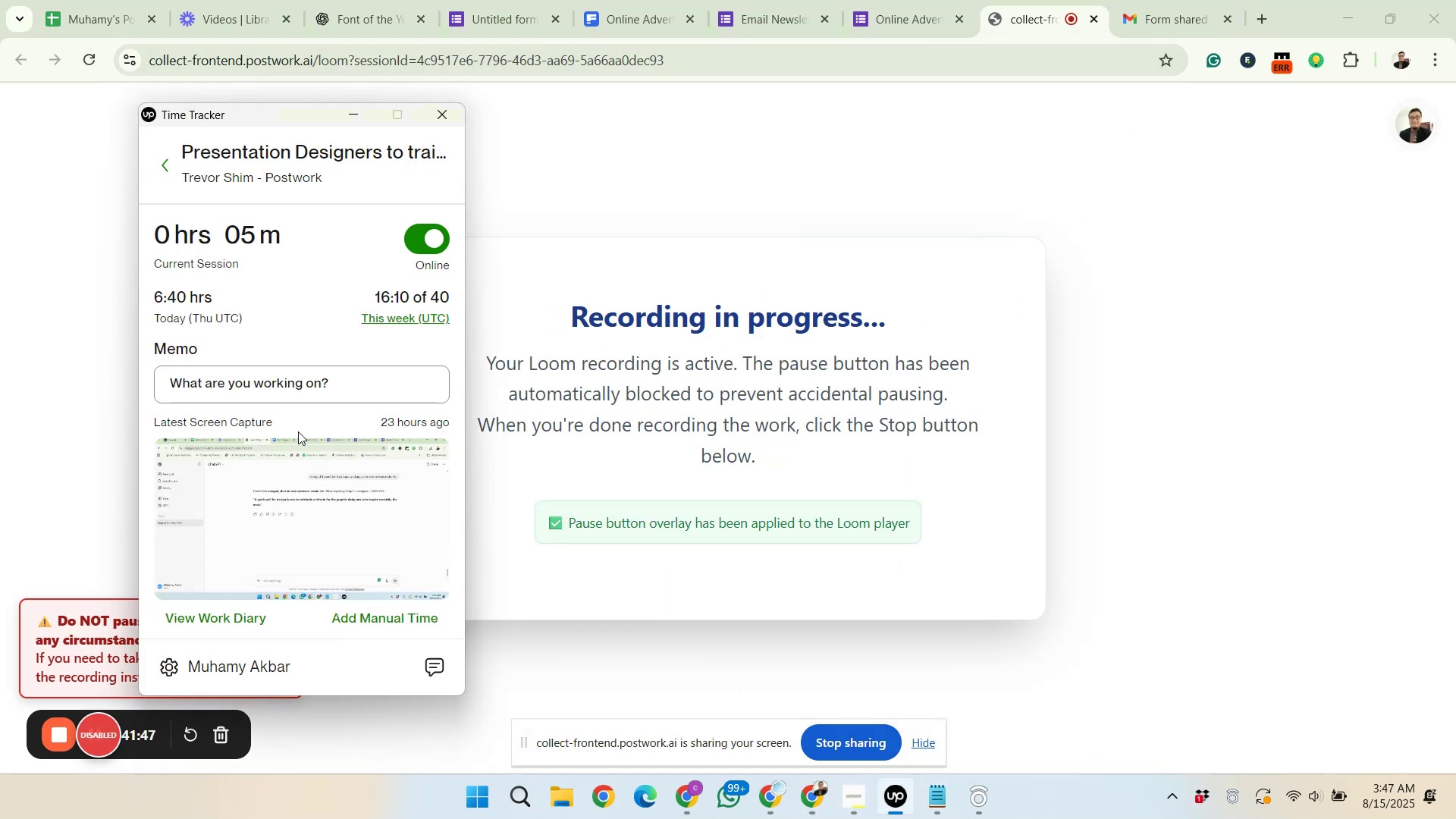 
left_click([523, 0])
 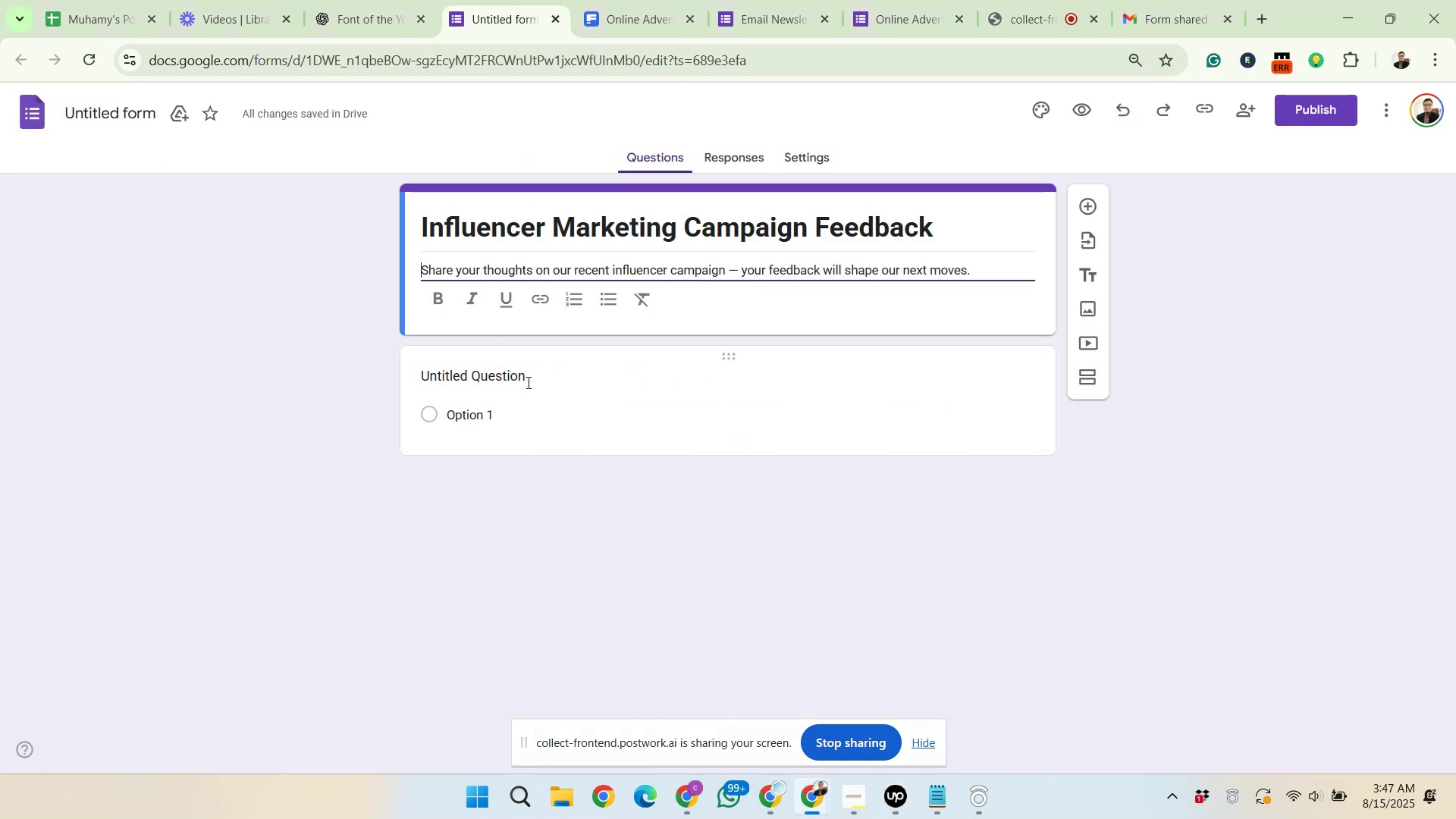 
left_click([1092, 370])
 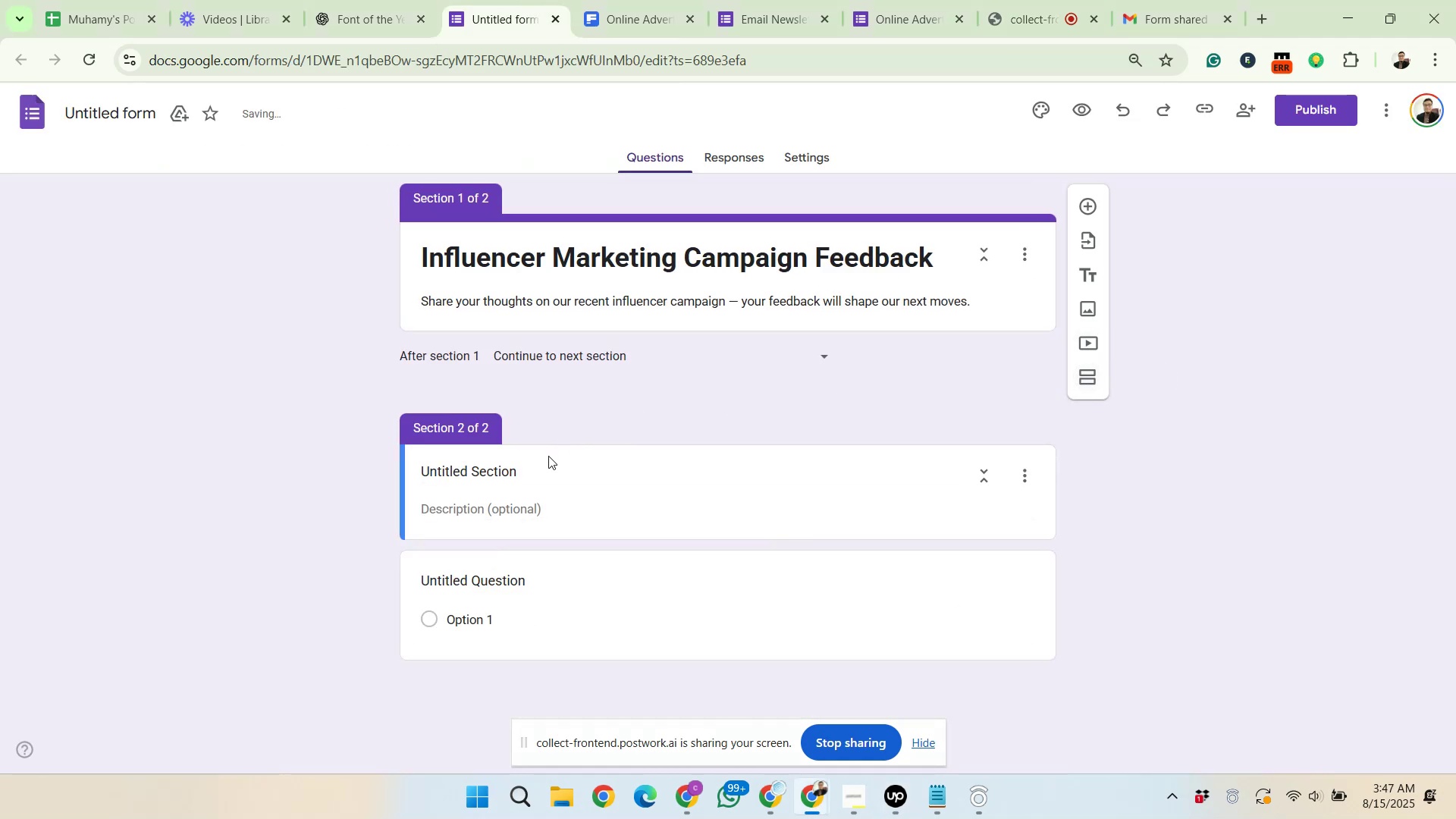 
left_click_drag(start_coordinate=[529, 469], to_coordinate=[383, 478])
 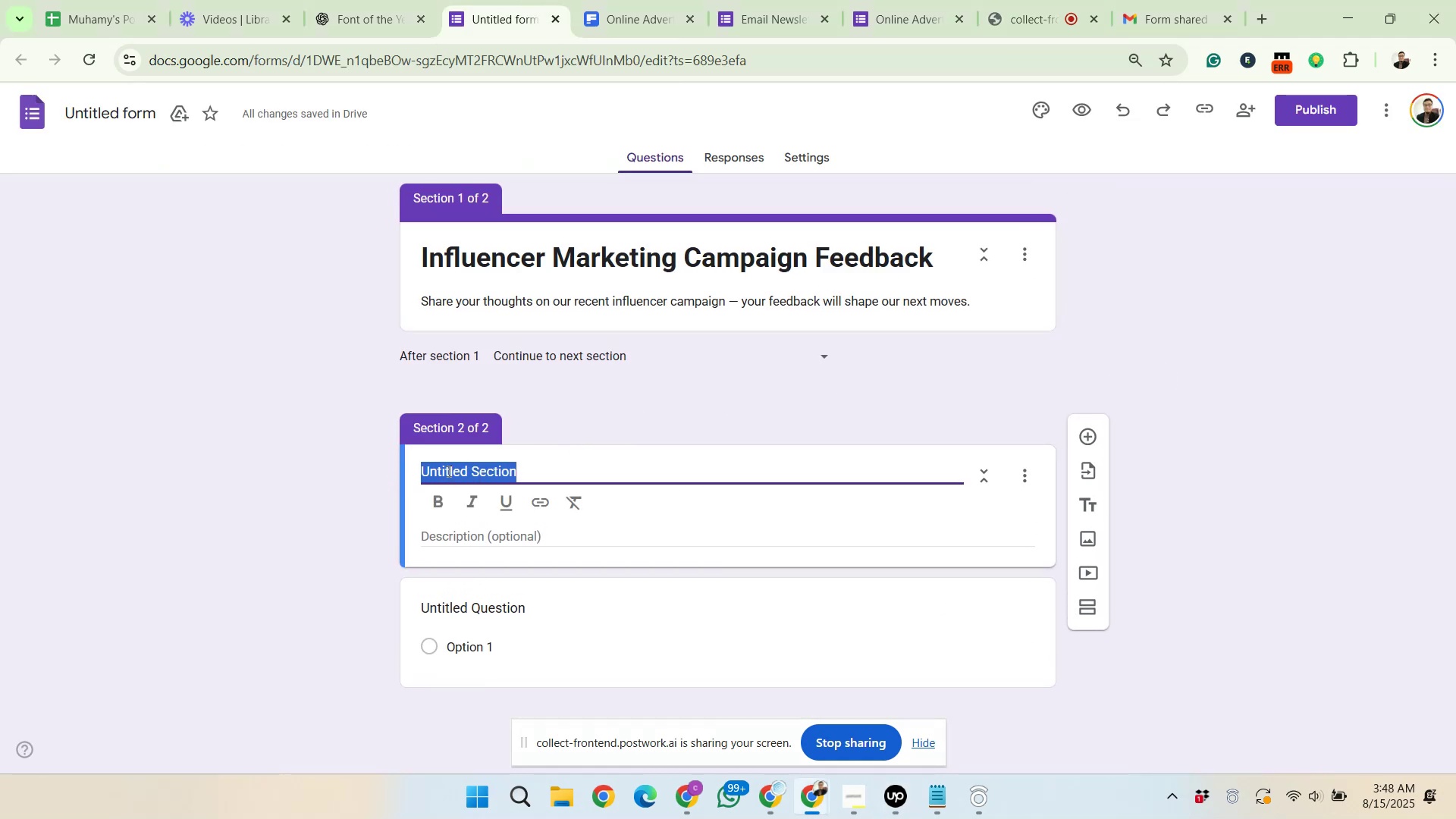 
right_click([448, 471])
 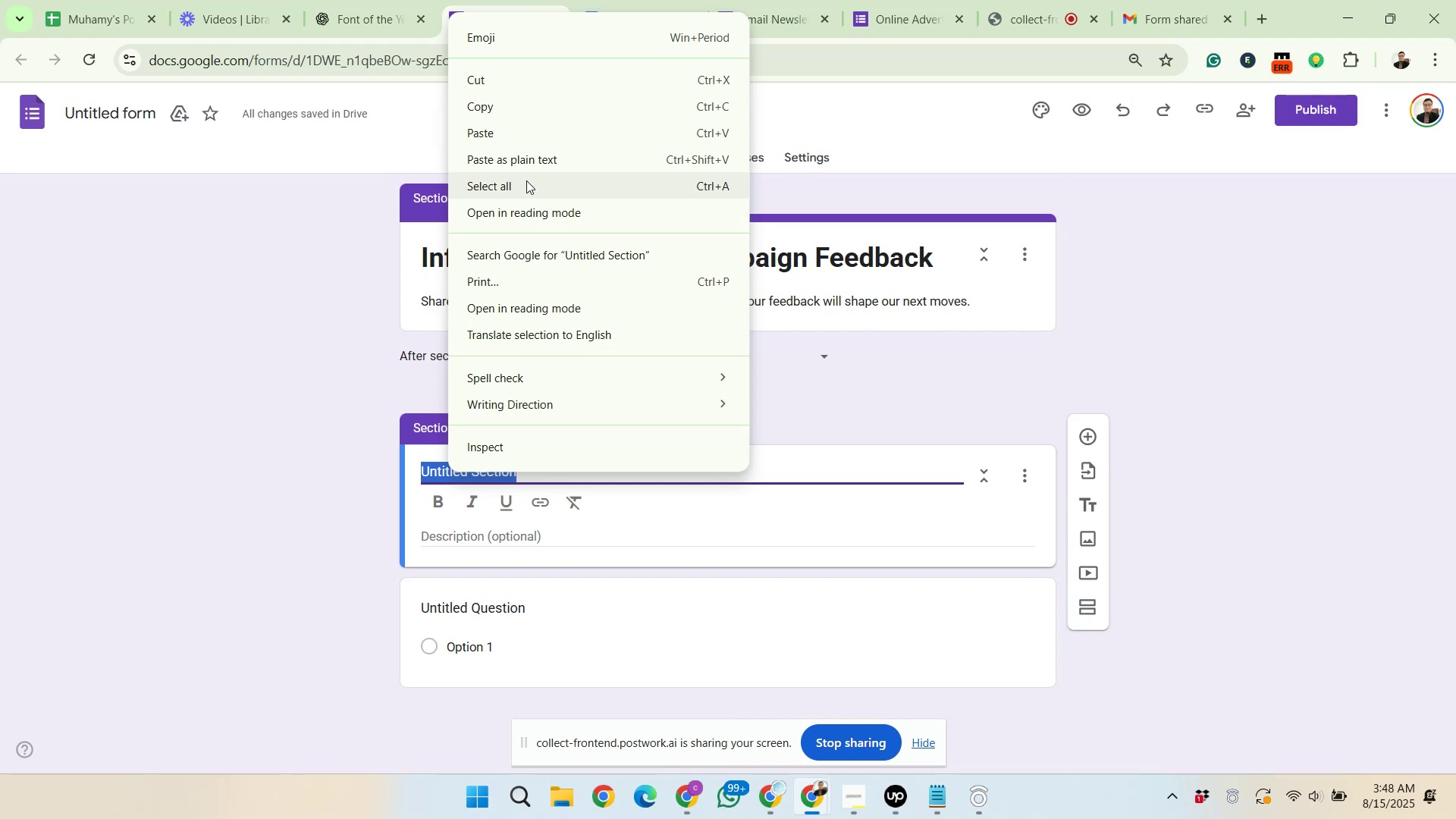 
left_click([526, 132])
 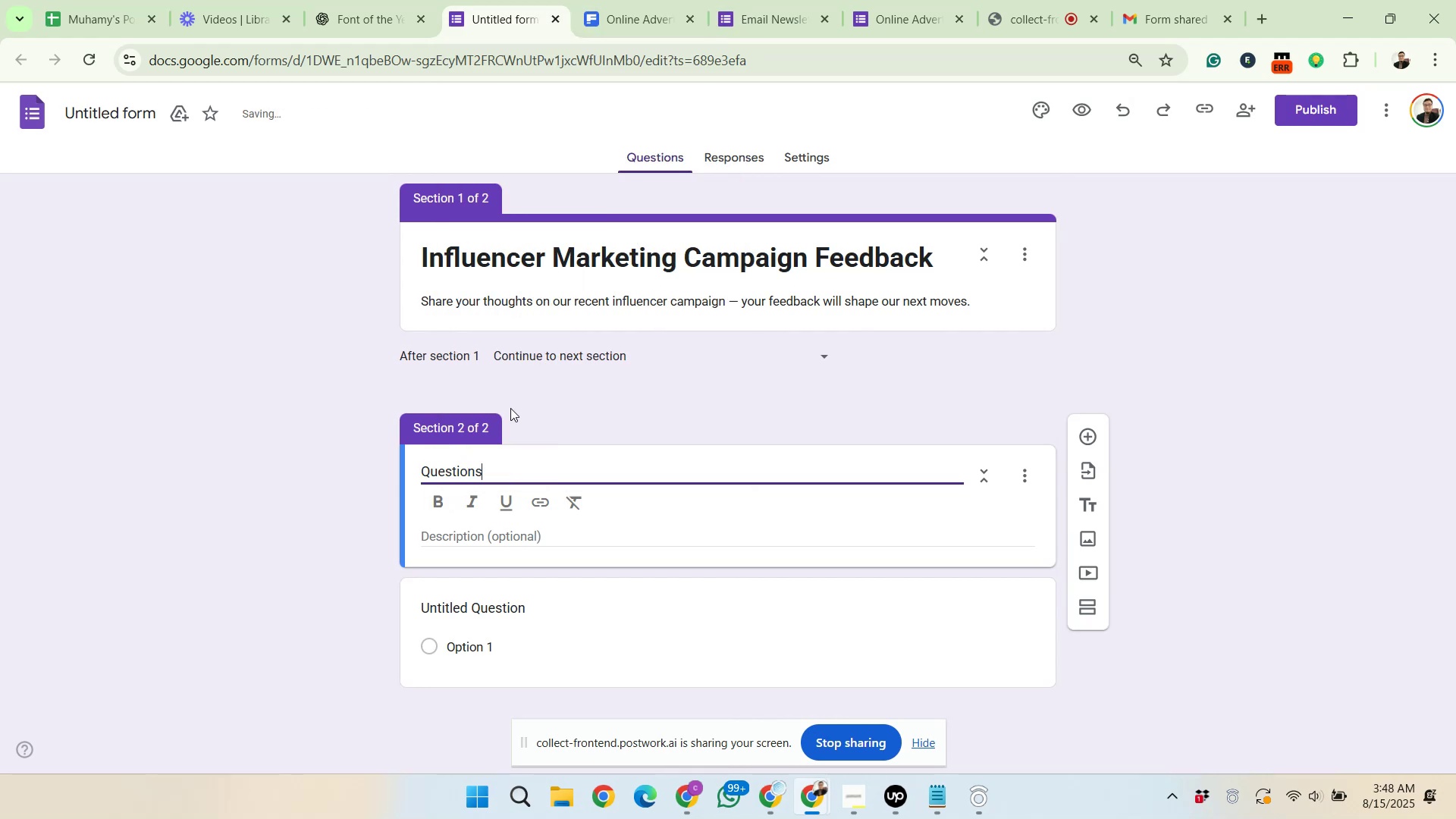 
left_click_drag(start_coordinate=[497, 478], to_coordinate=[421, 479])
 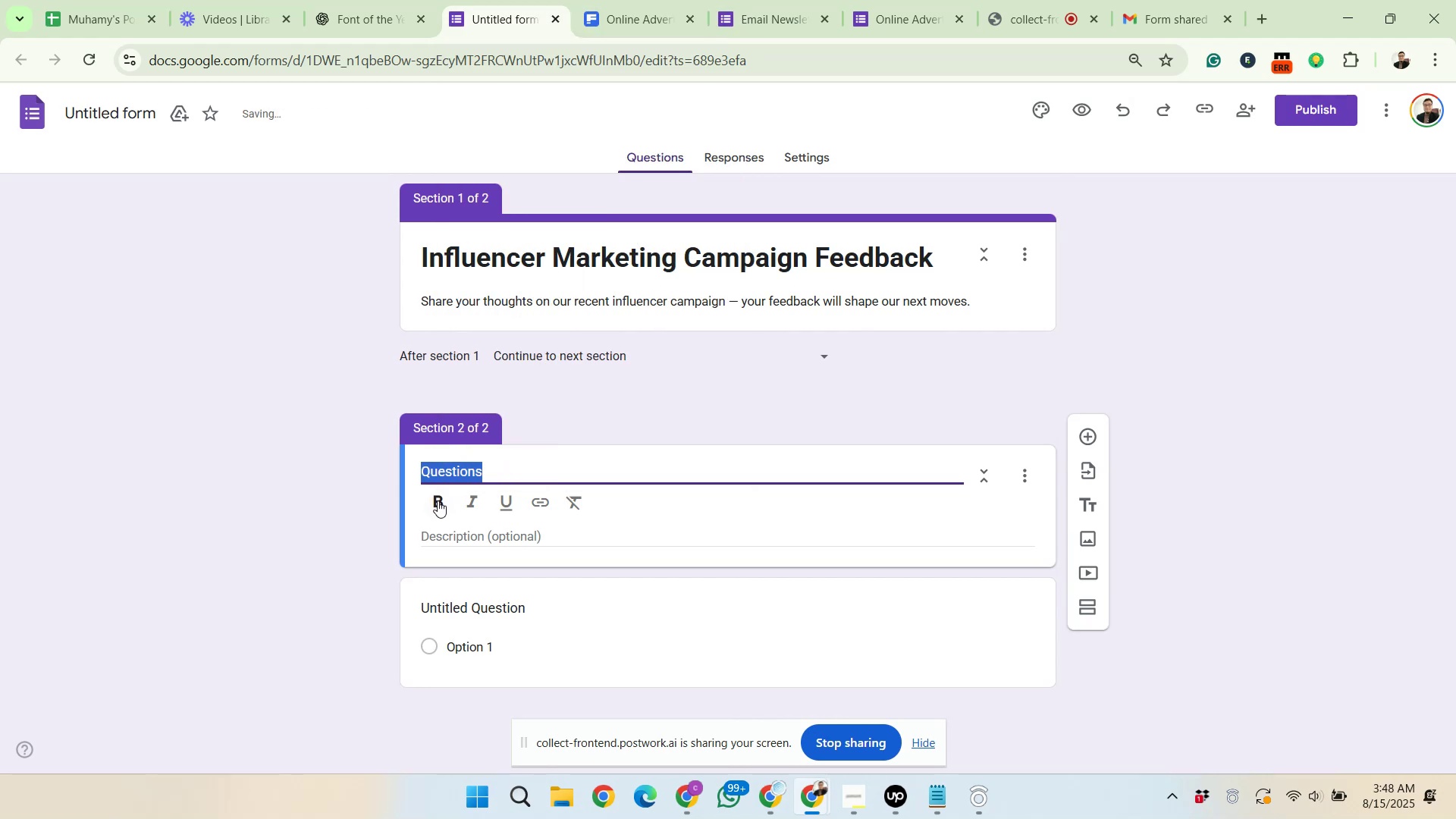 
left_click([438, 500])
 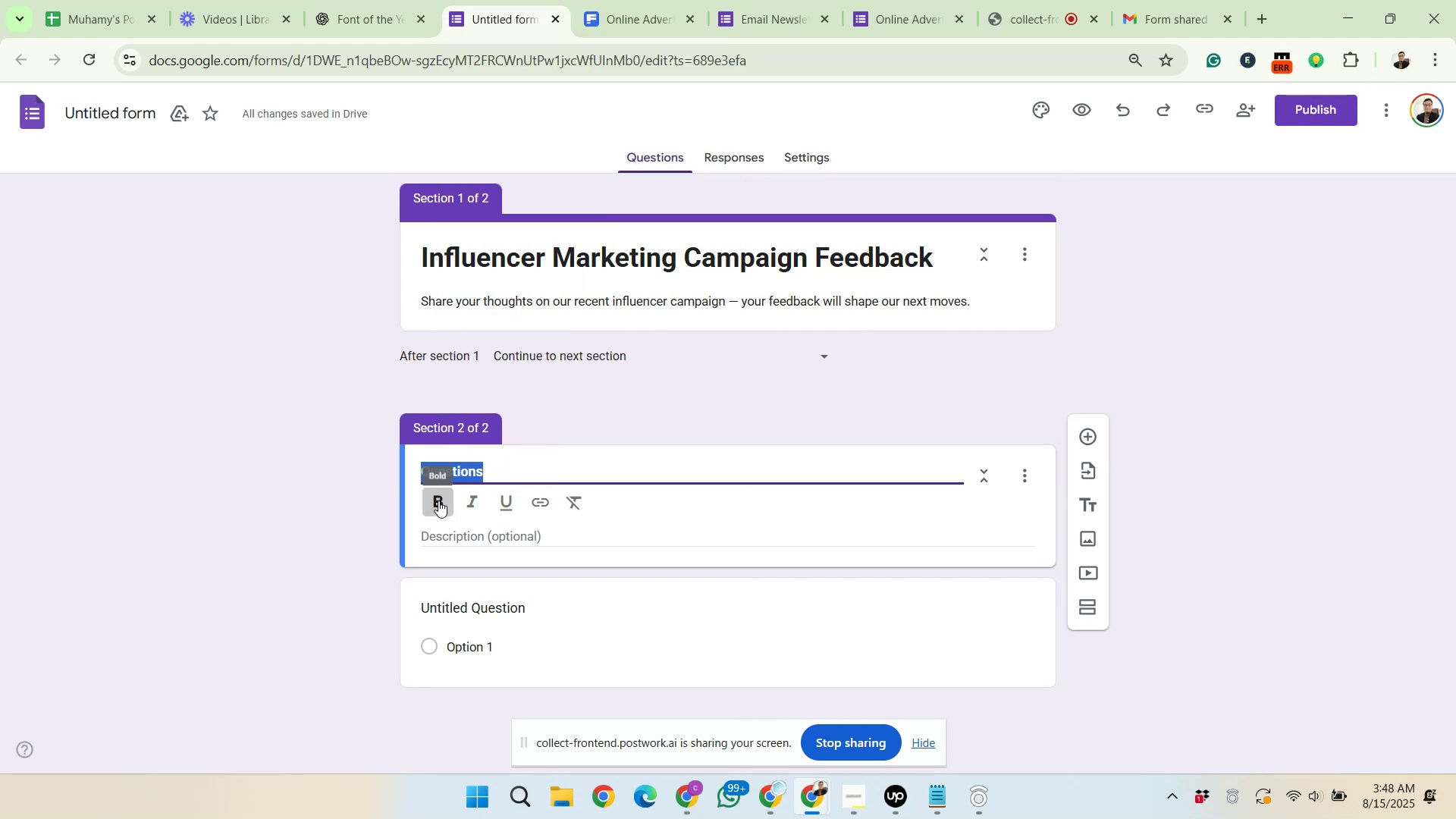 
scroll: coordinate [456, 494], scroll_direction: down, amount: 2.0
 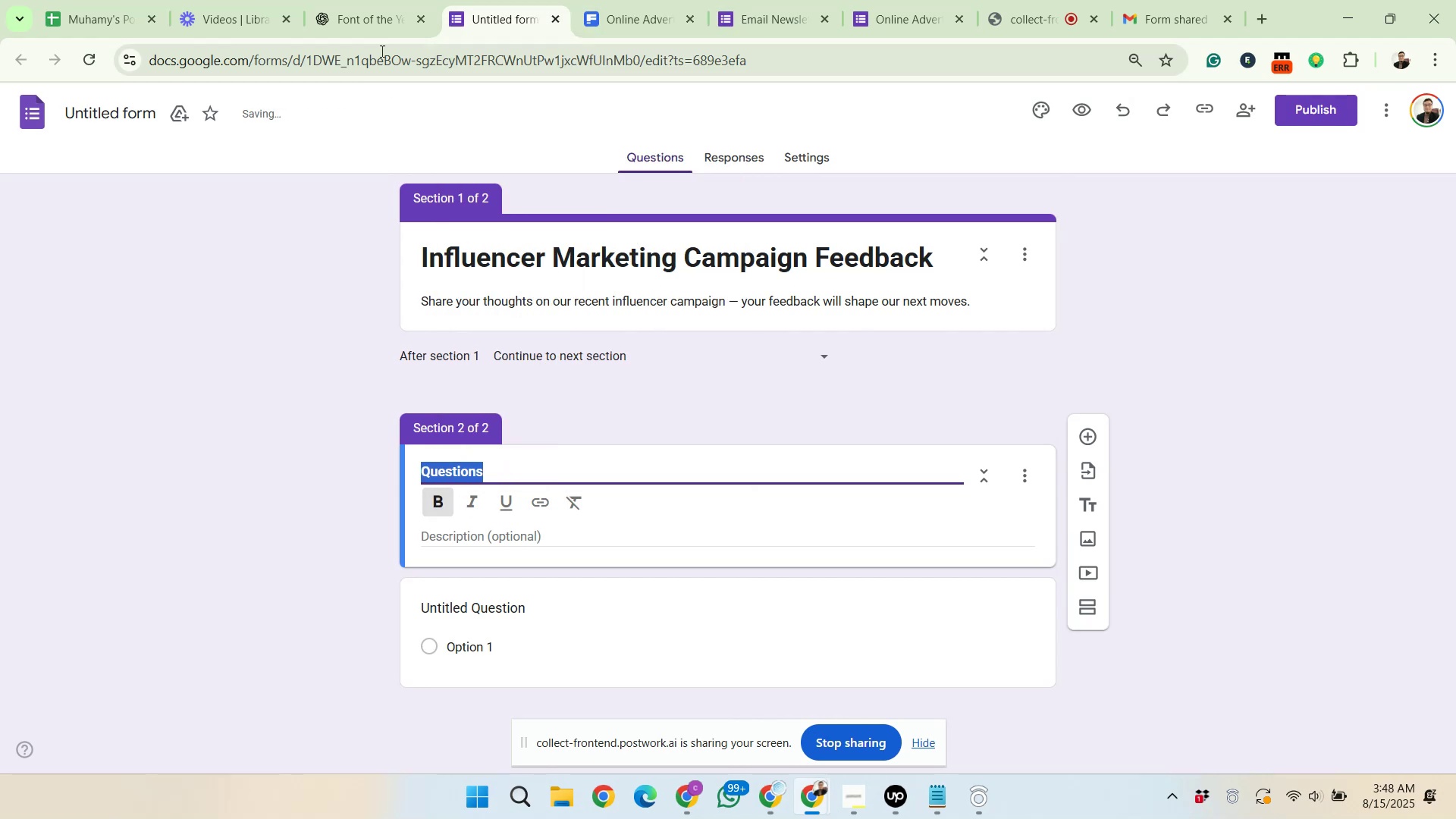 
left_click([372, 0])
 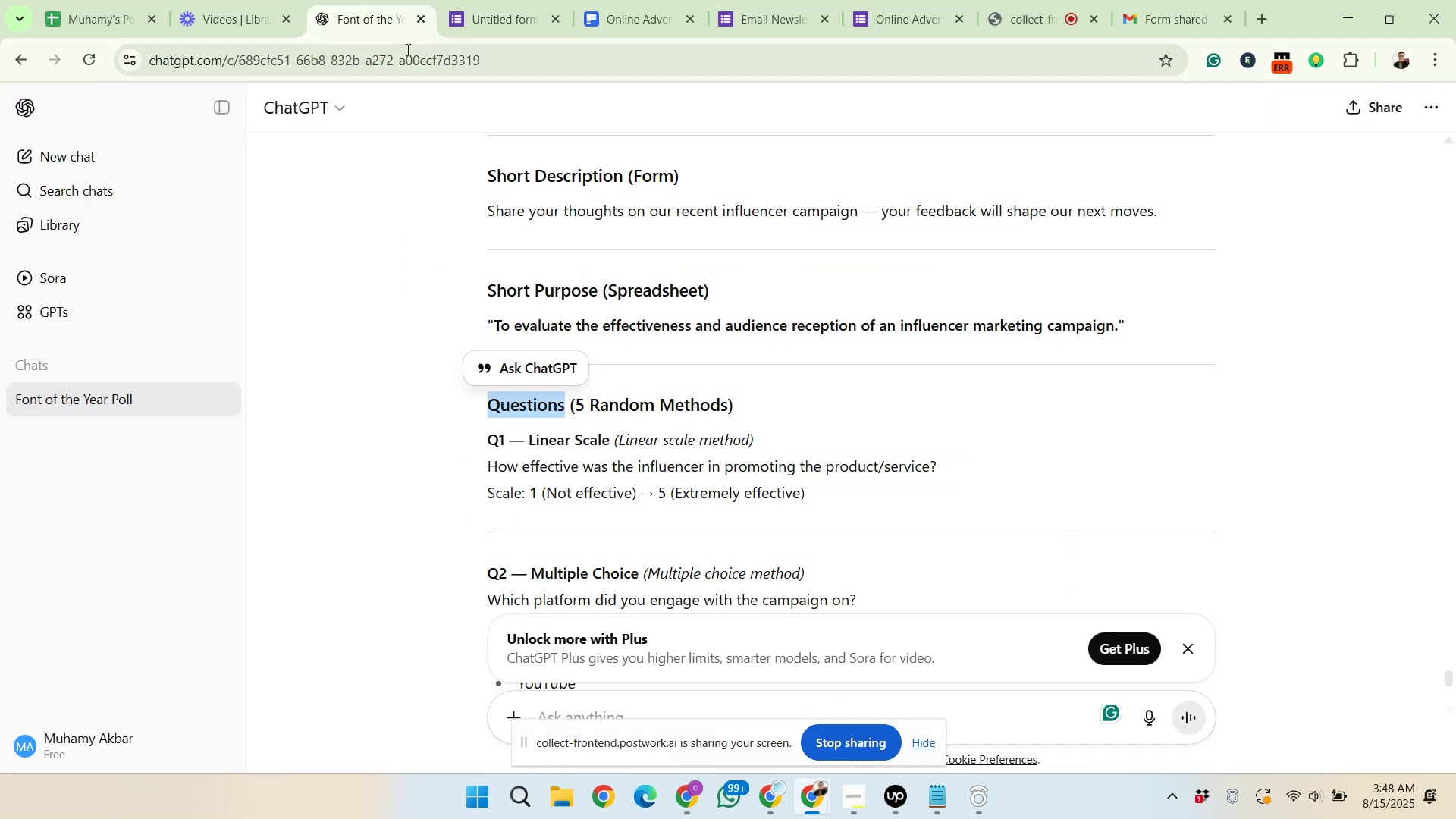 
scroll: coordinate [551, 333], scroll_direction: down, amount: 3.0
 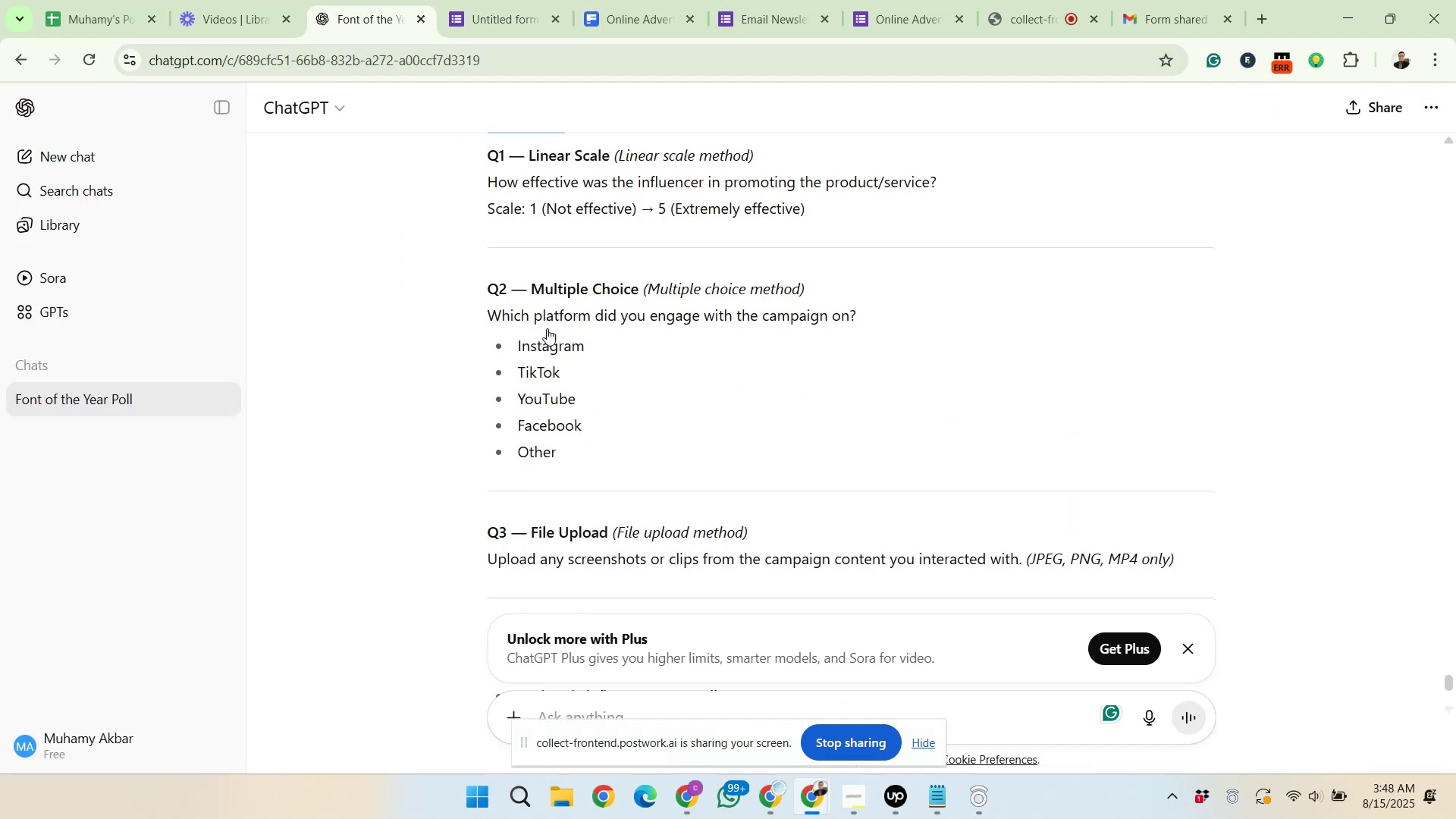 
scroll: coordinate [536, 316], scroll_direction: up, amount: 1.0
 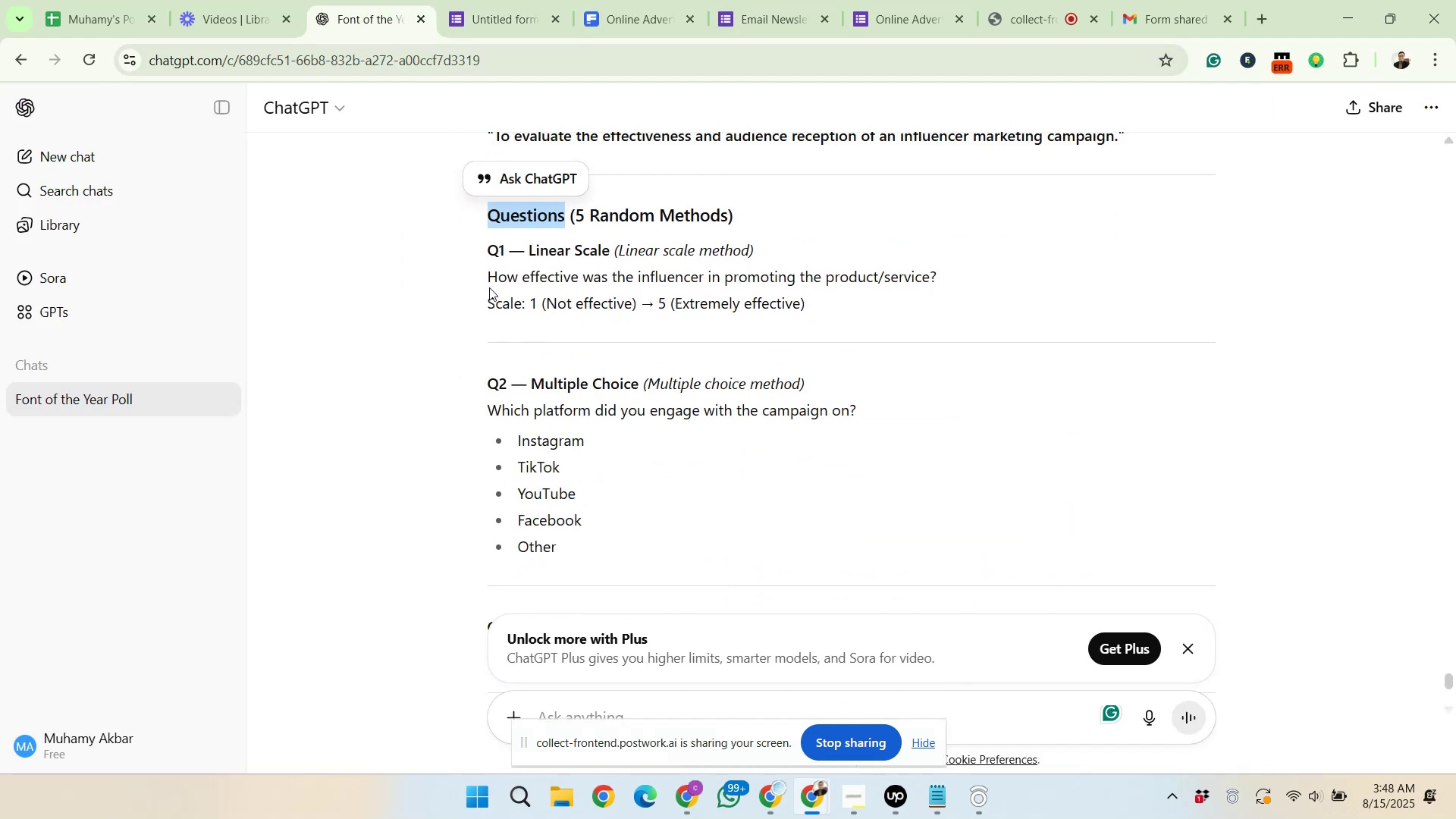 
left_click_drag(start_coordinate=[482, 275], to_coordinate=[959, 283])
 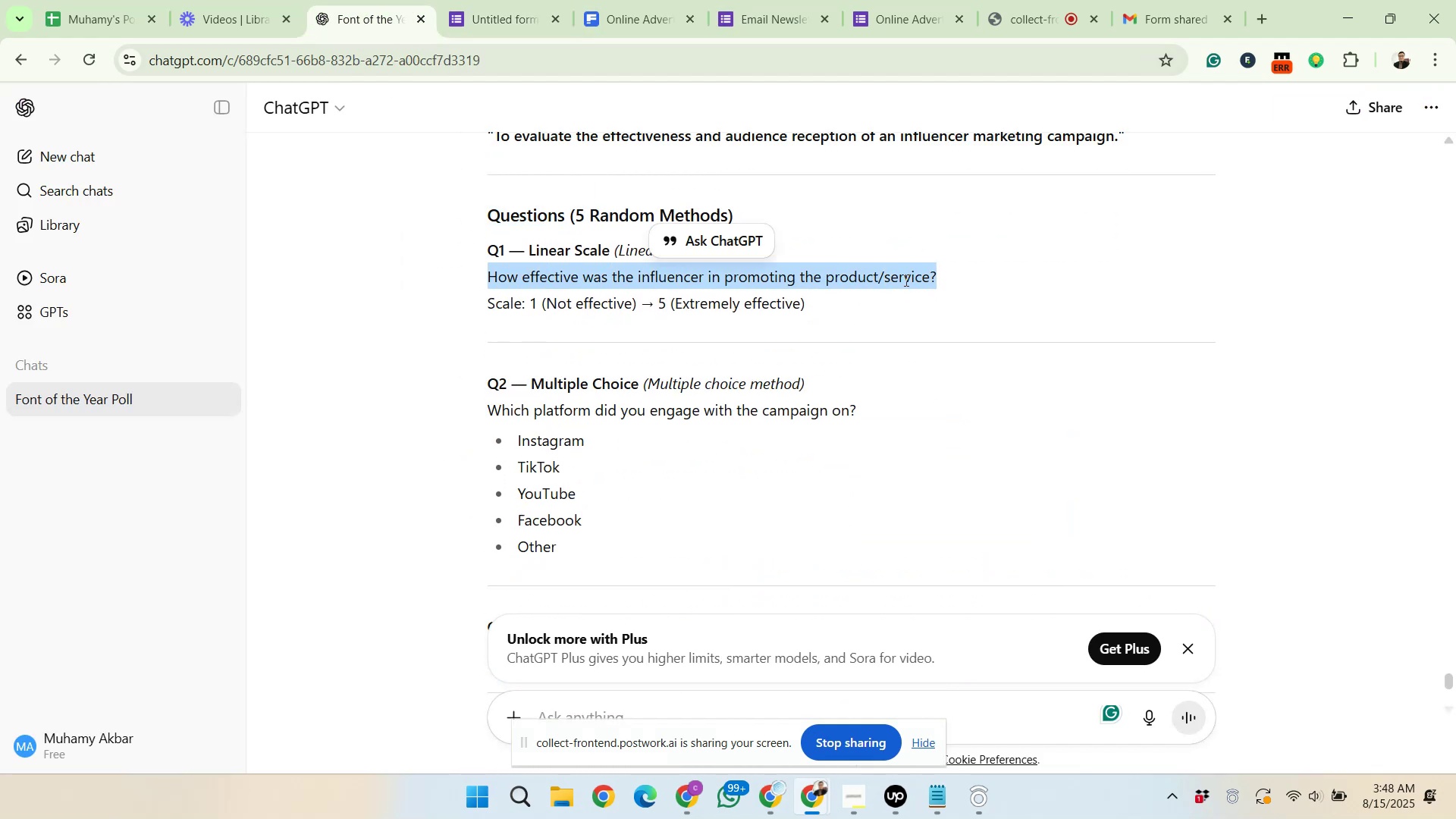 
right_click([905, 279])
 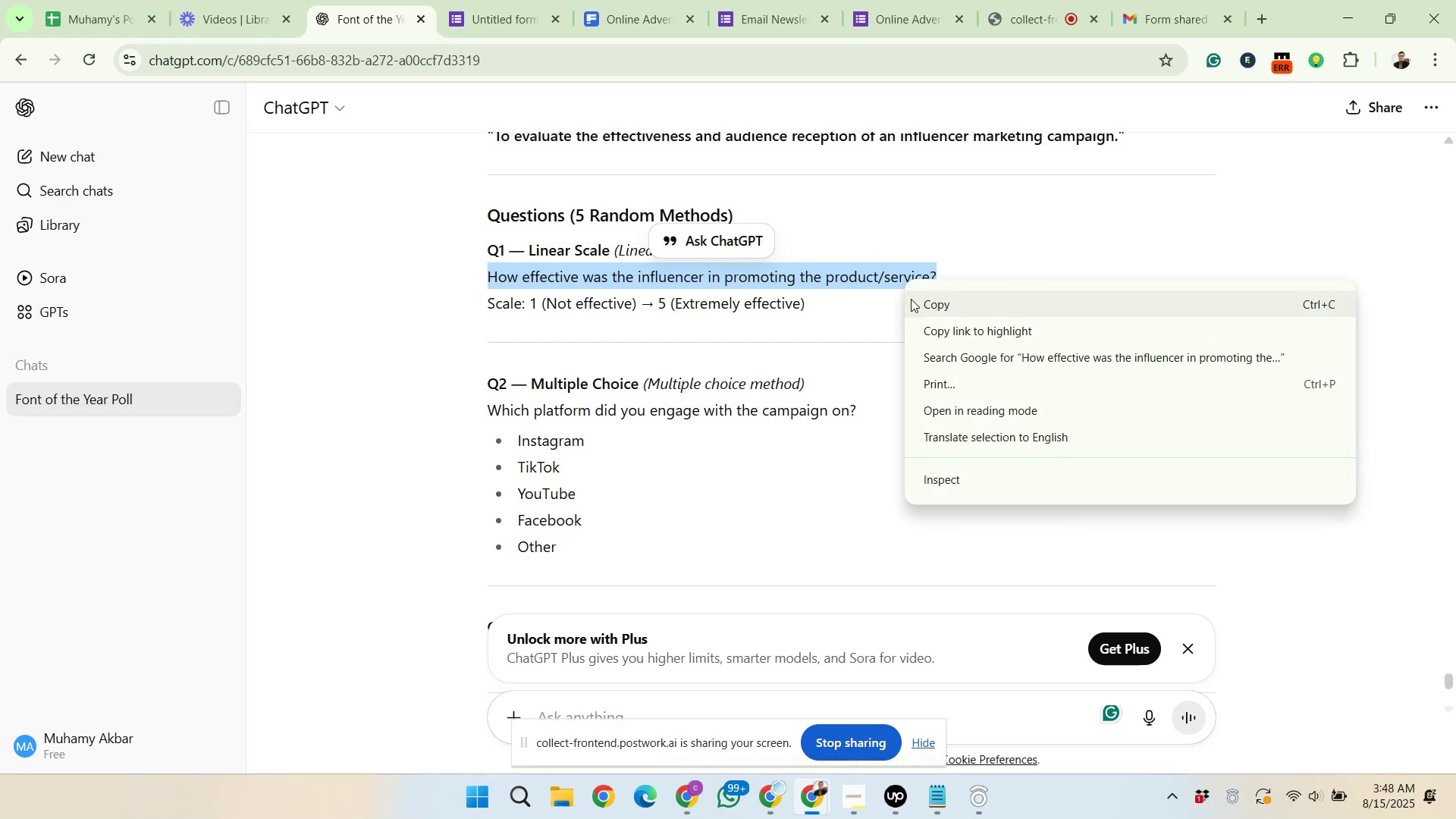 
left_click([915, 300])
 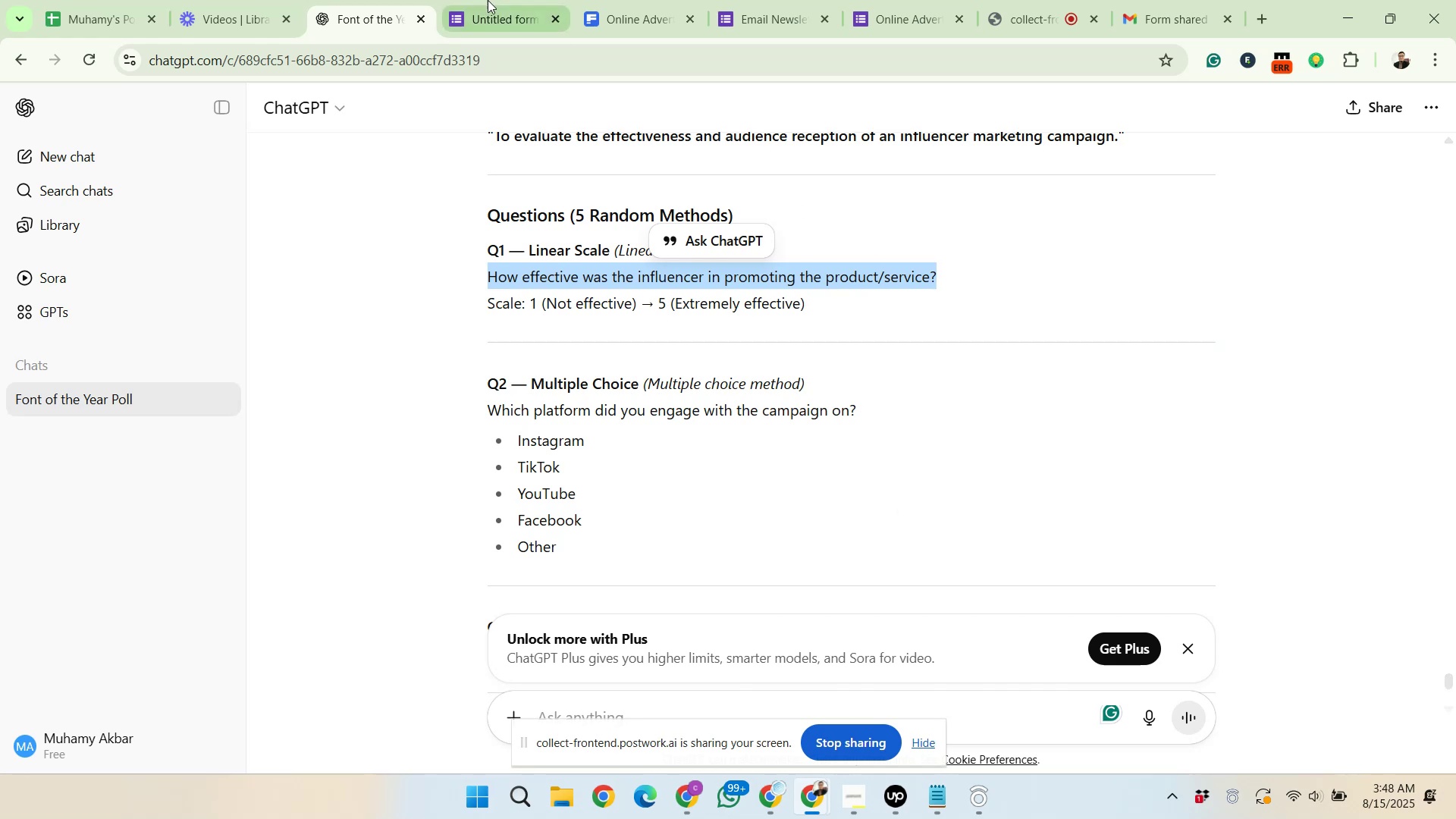 
left_click([485, 0])
 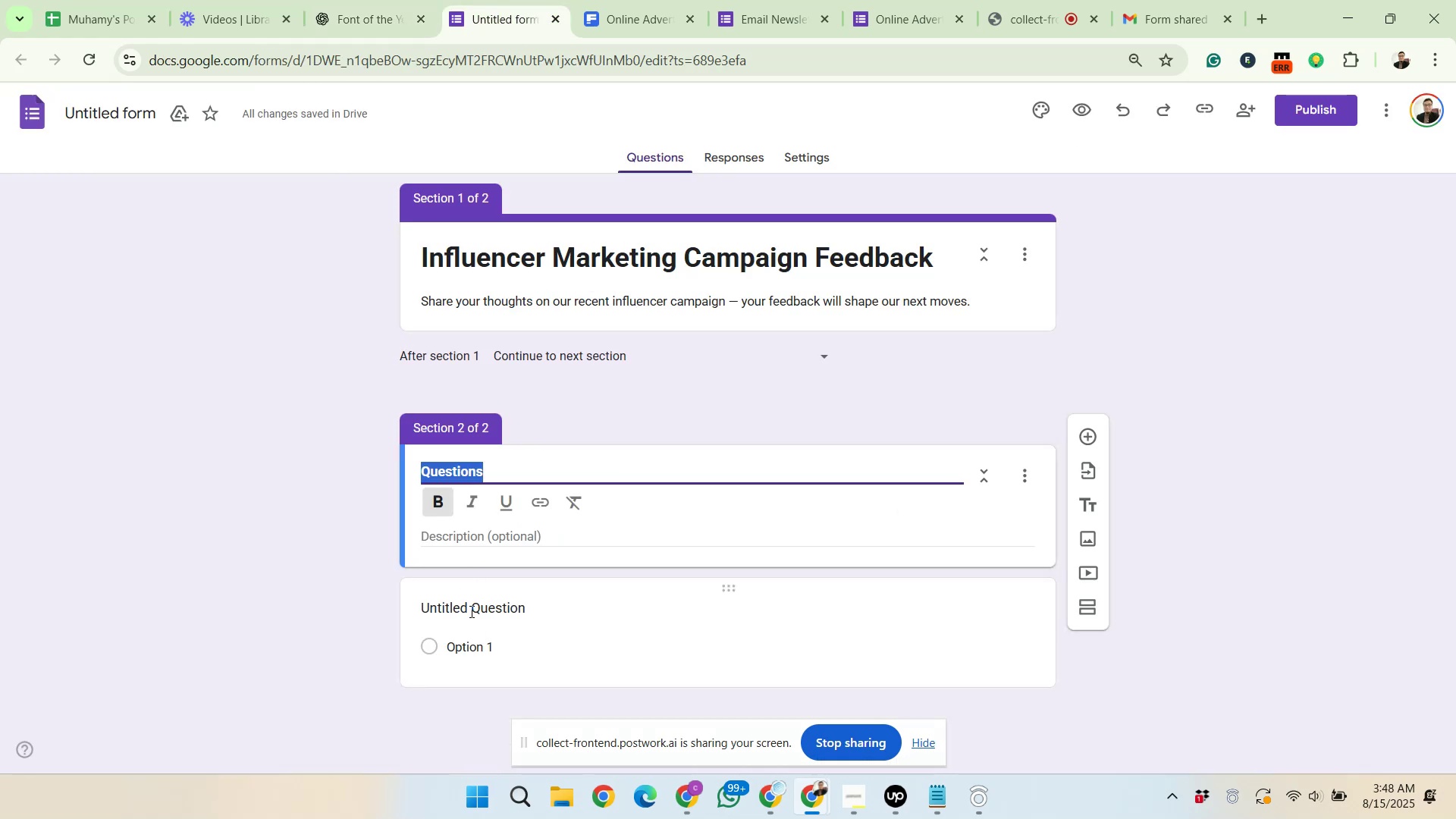 
left_click([470, 611])
 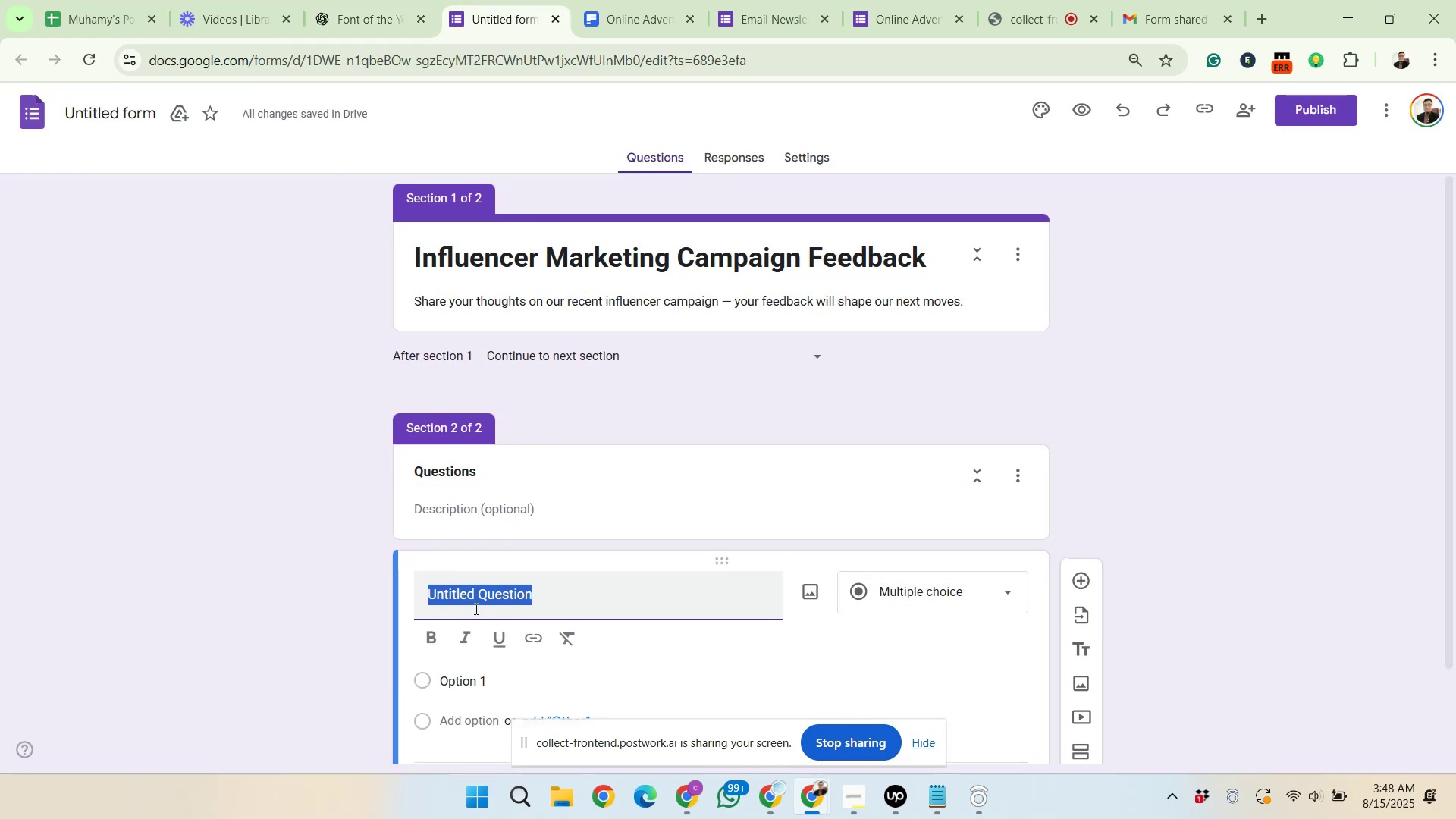 
right_click([475, 598])
 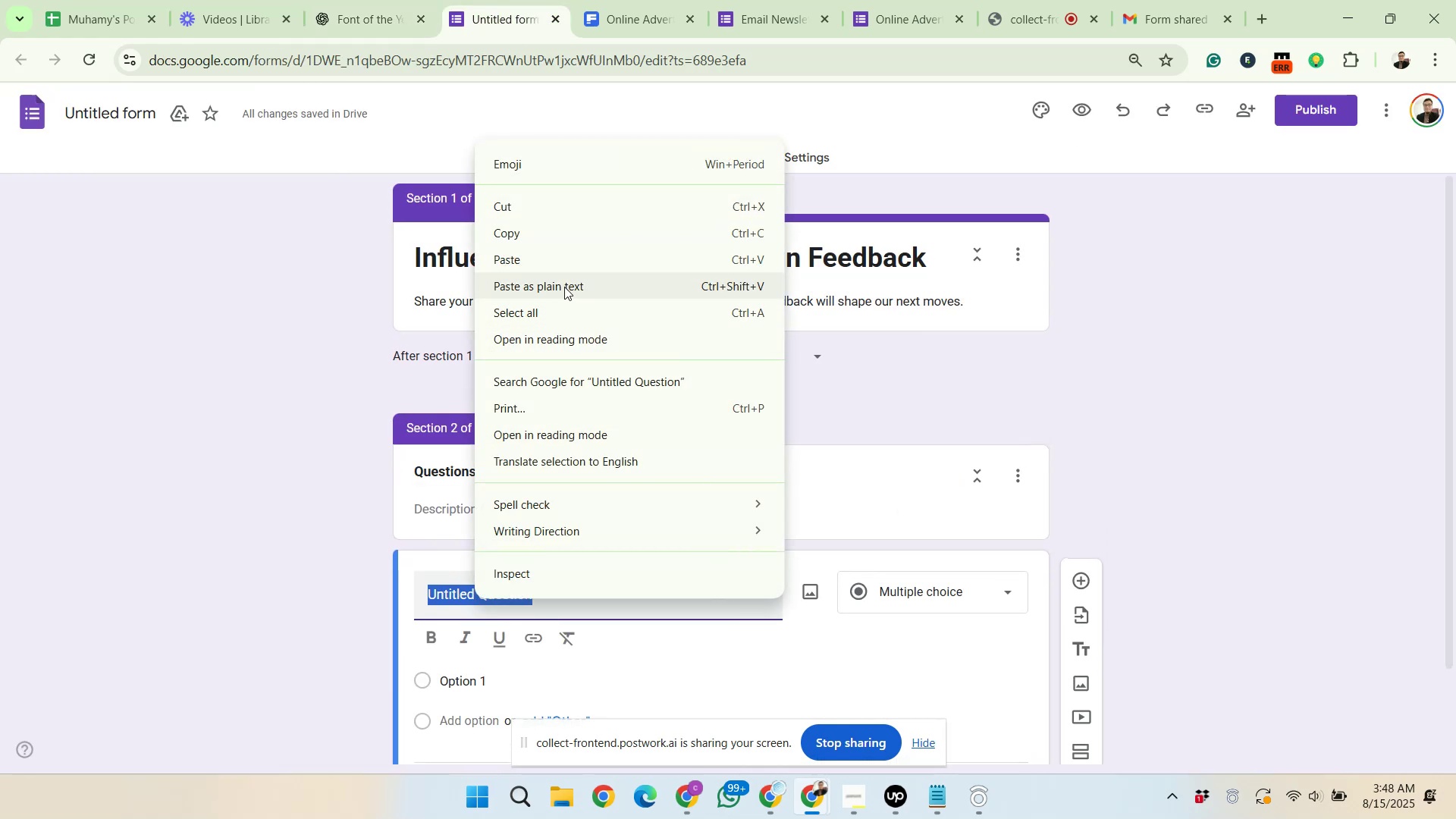 
left_click([551, 259])
 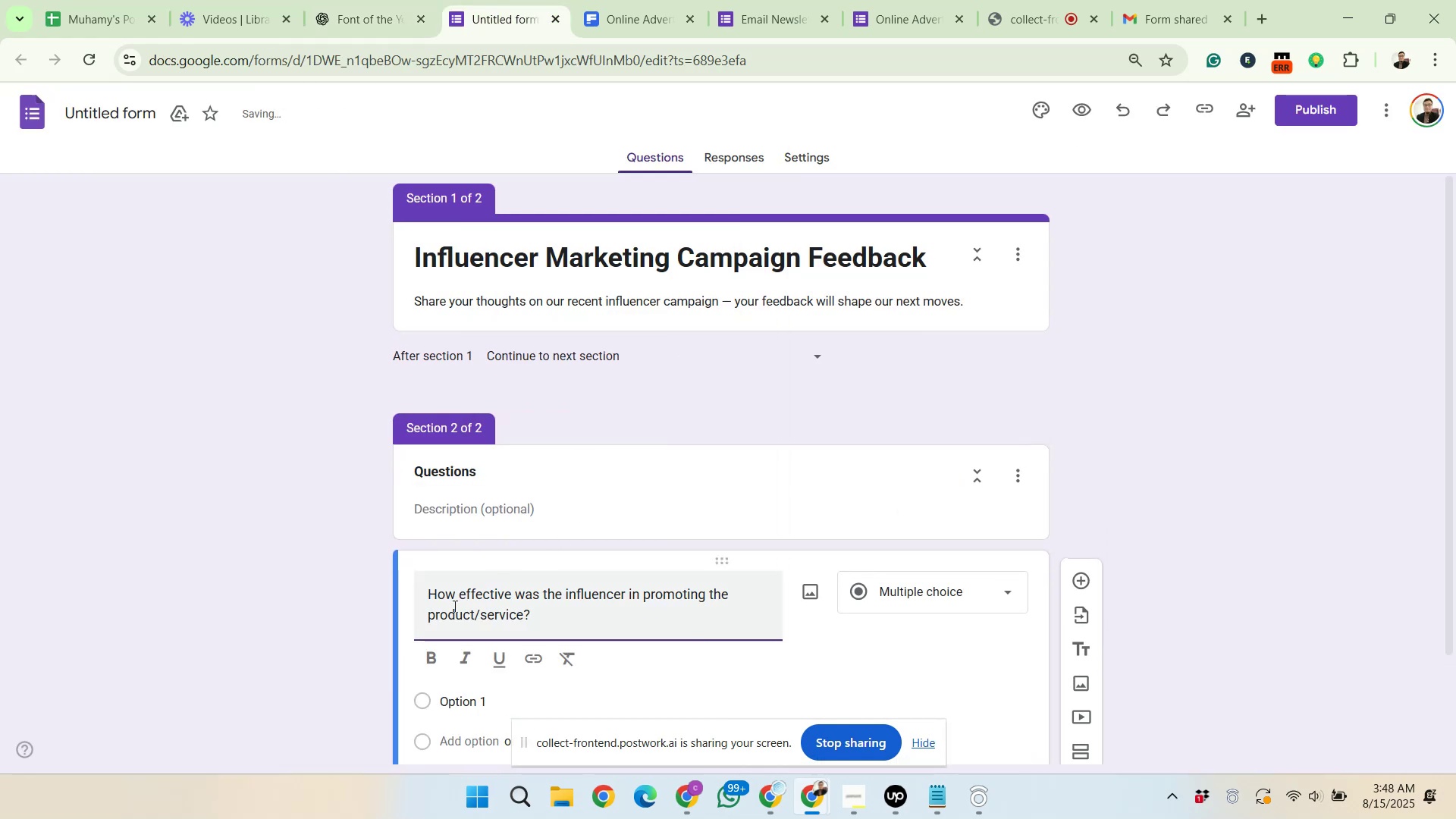 
scroll: coordinate [681, 545], scroll_direction: down, amount: 2.0
 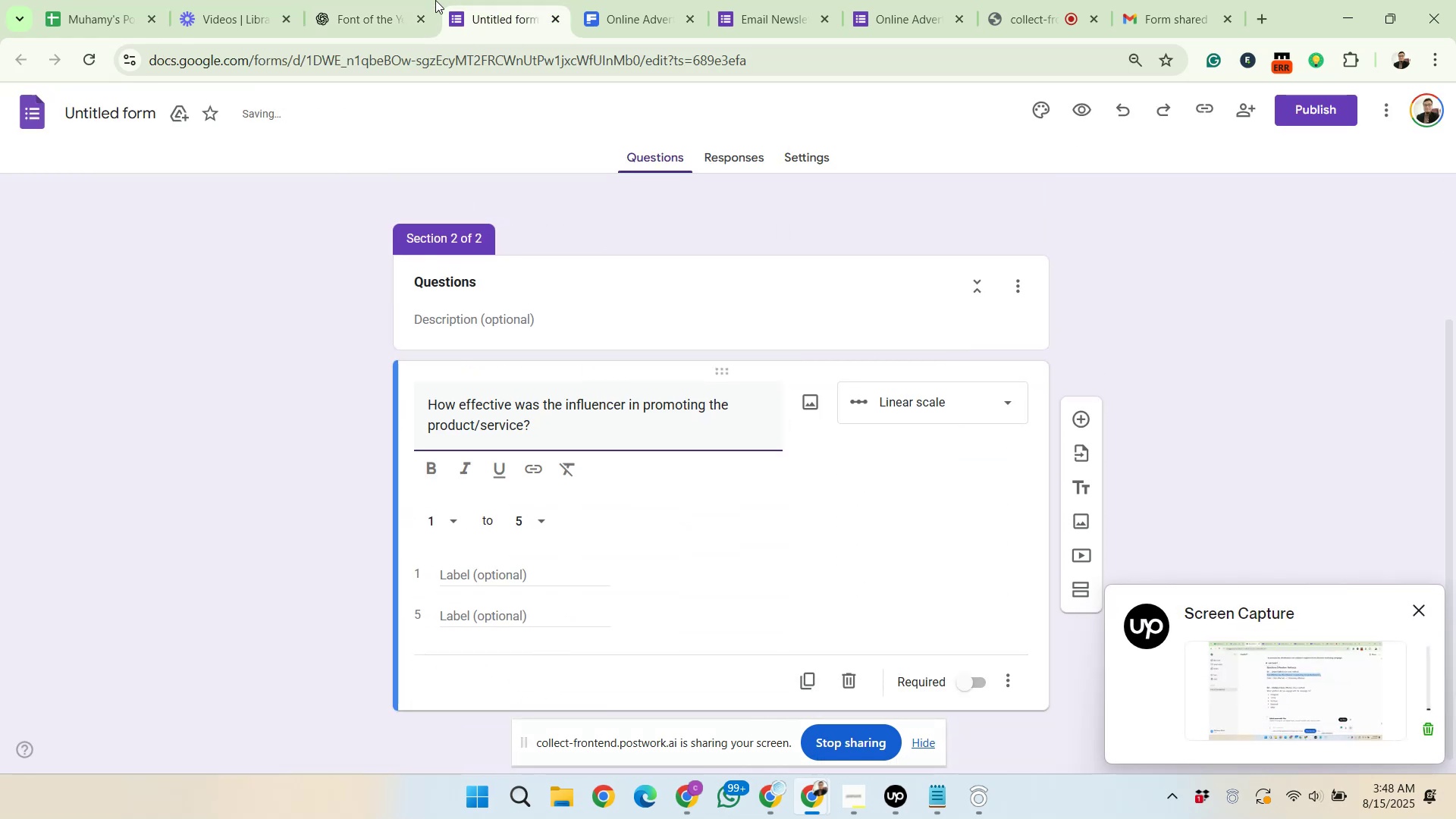 
left_click([359, 0])
 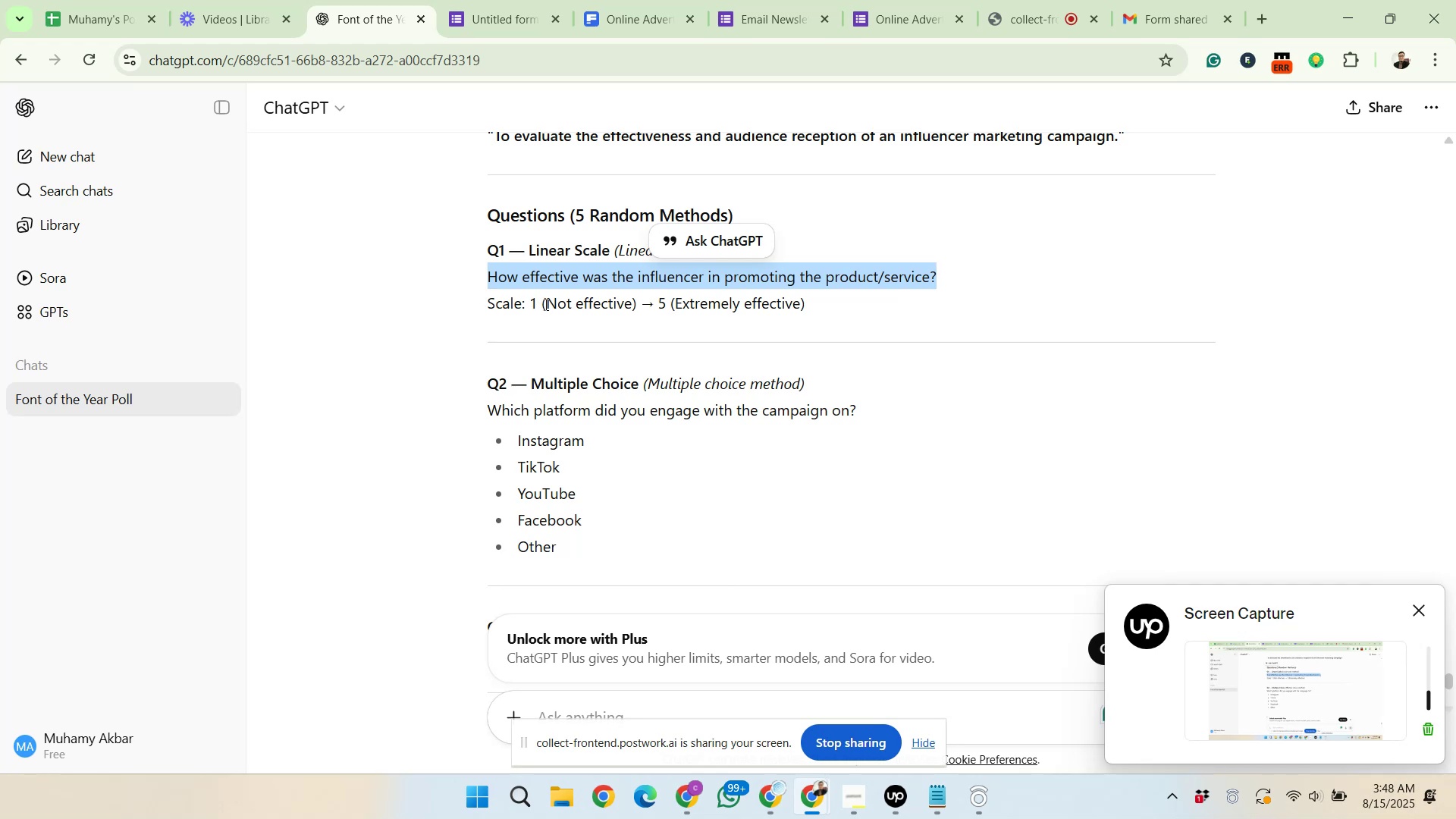 
left_click_drag(start_coordinate=[547, 308], to_coordinate=[632, 306])
 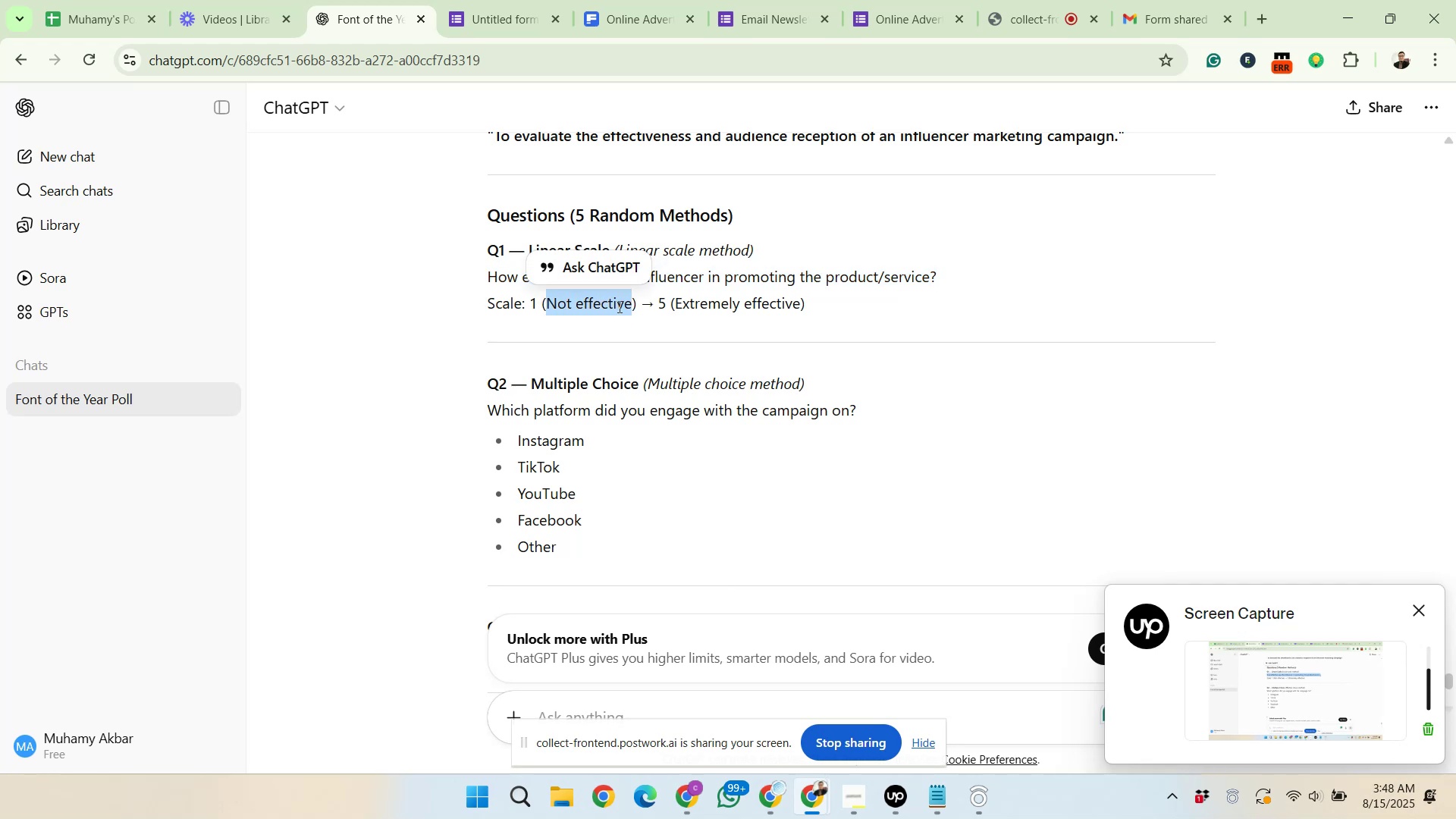 
right_click([618, 306])
 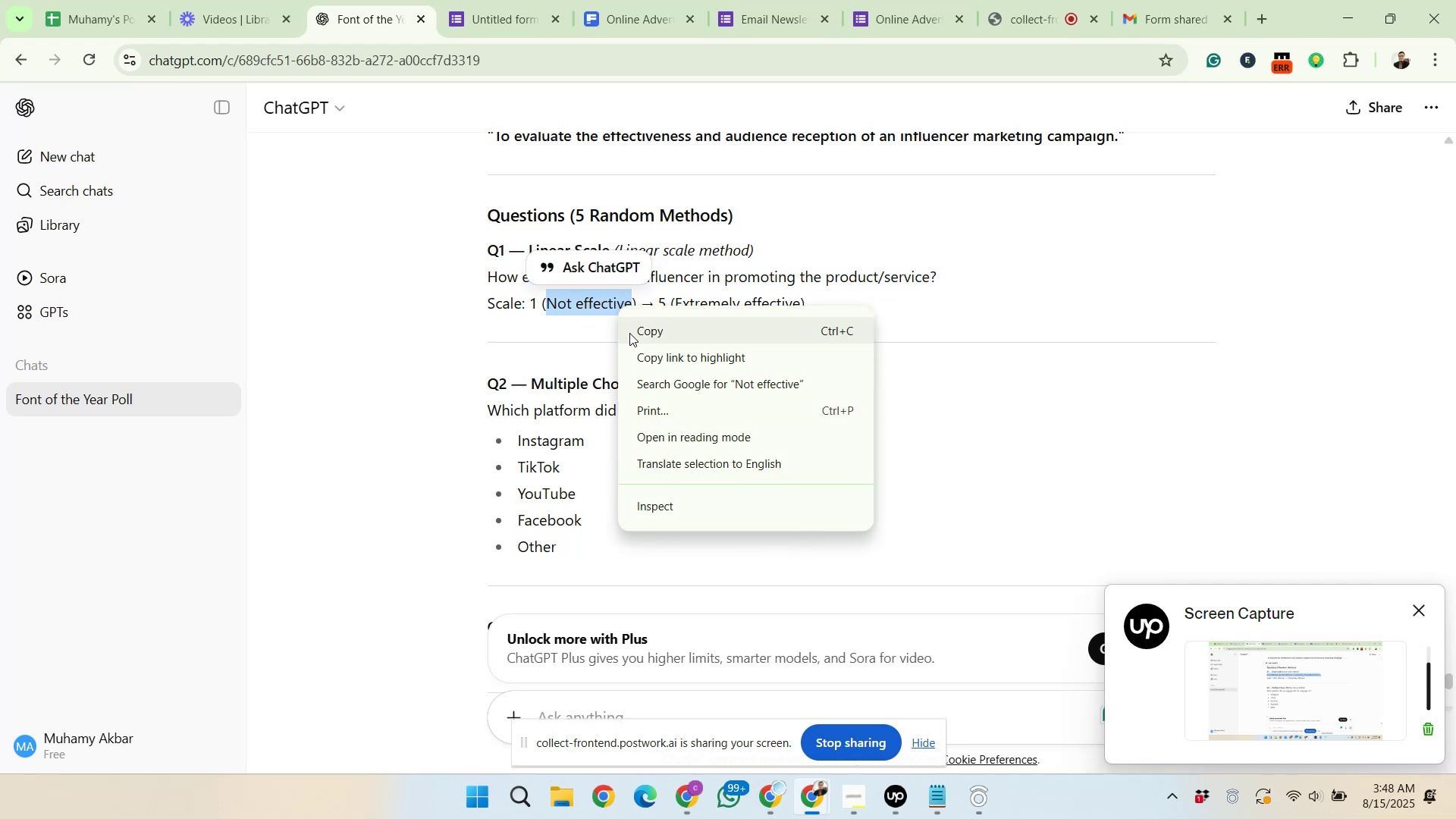 
left_click([629, 333])
 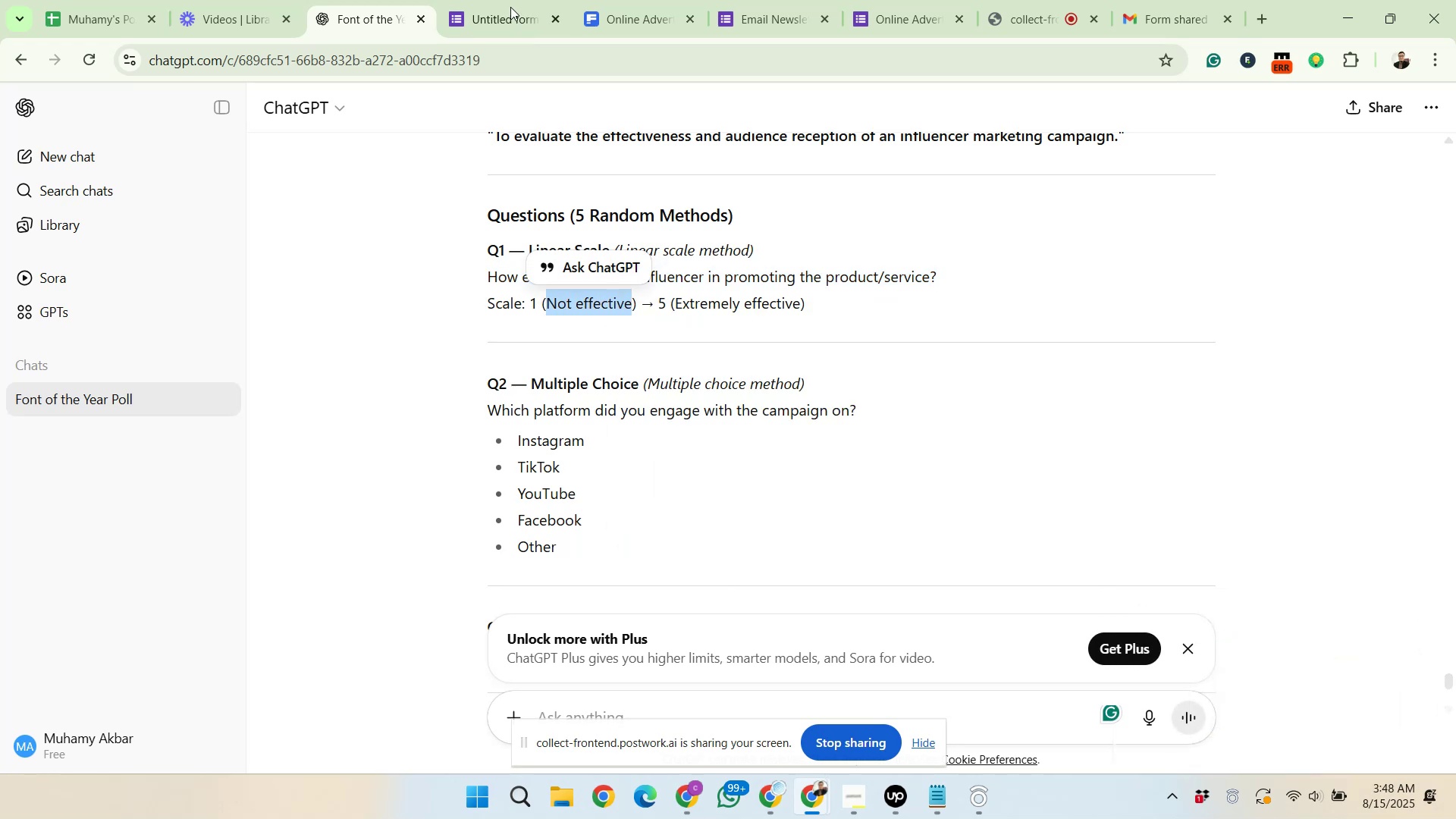 
left_click([509, 3])
 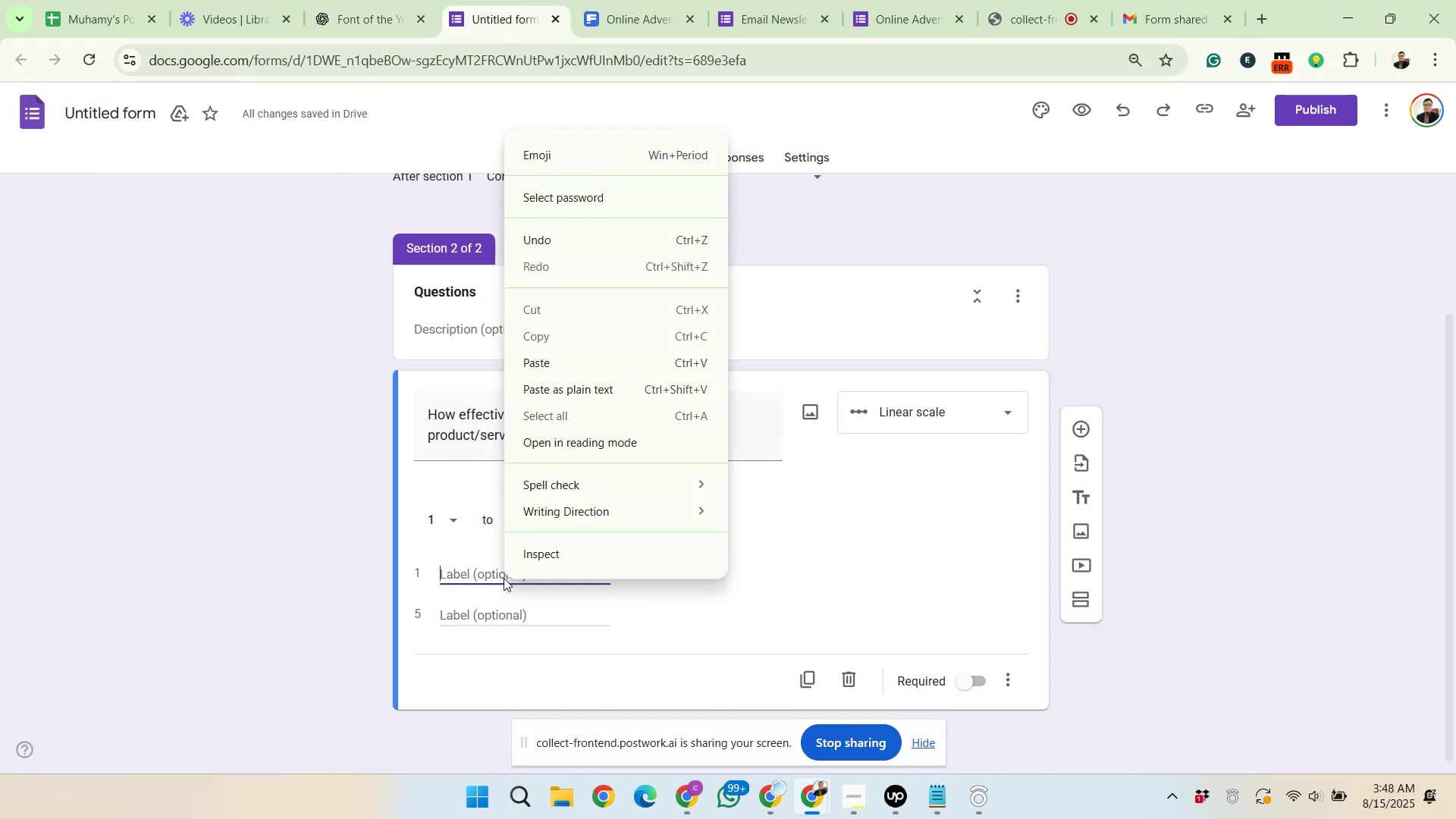 
left_click([598, 373])
 